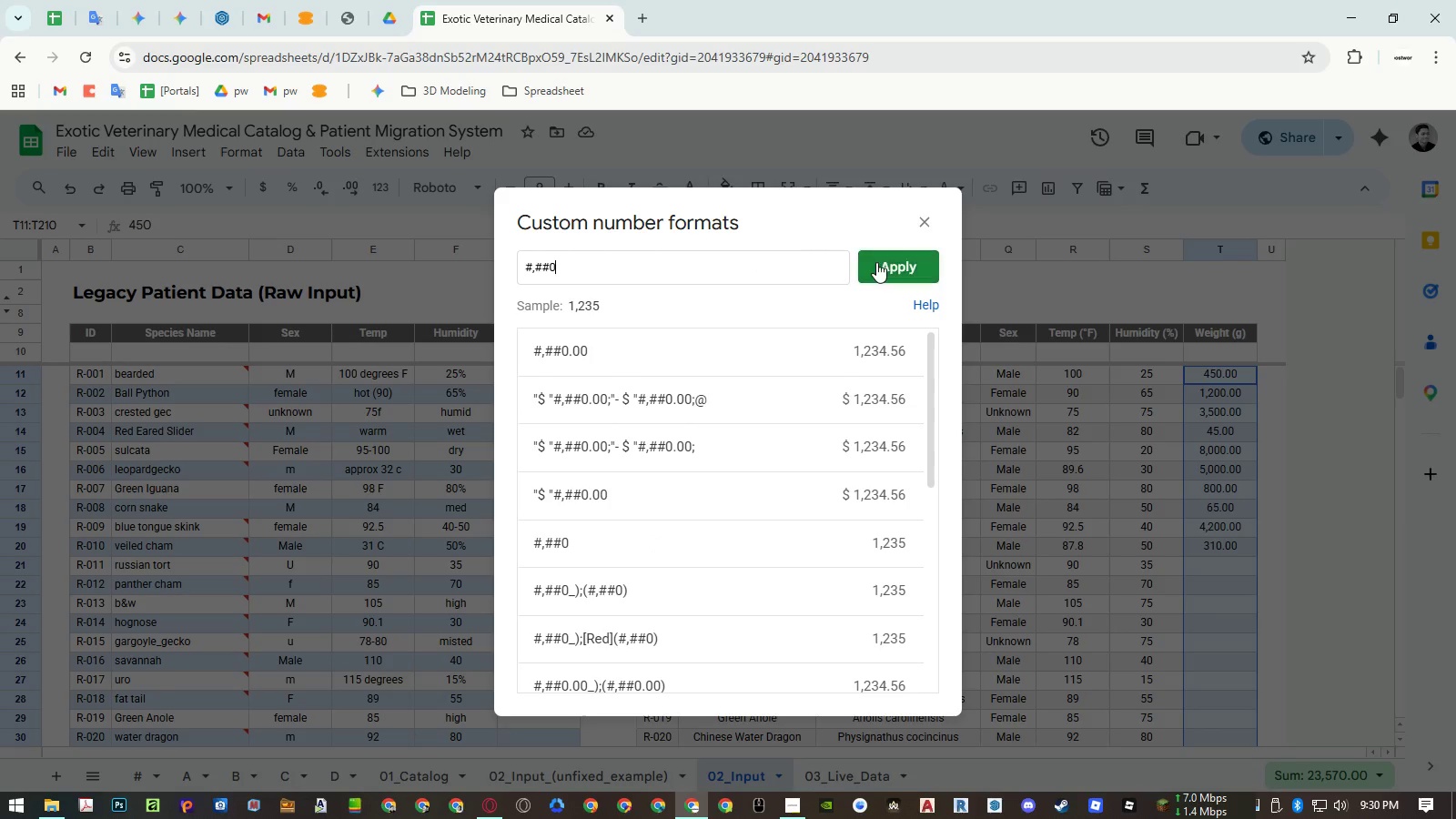 
left_click([887, 262])
 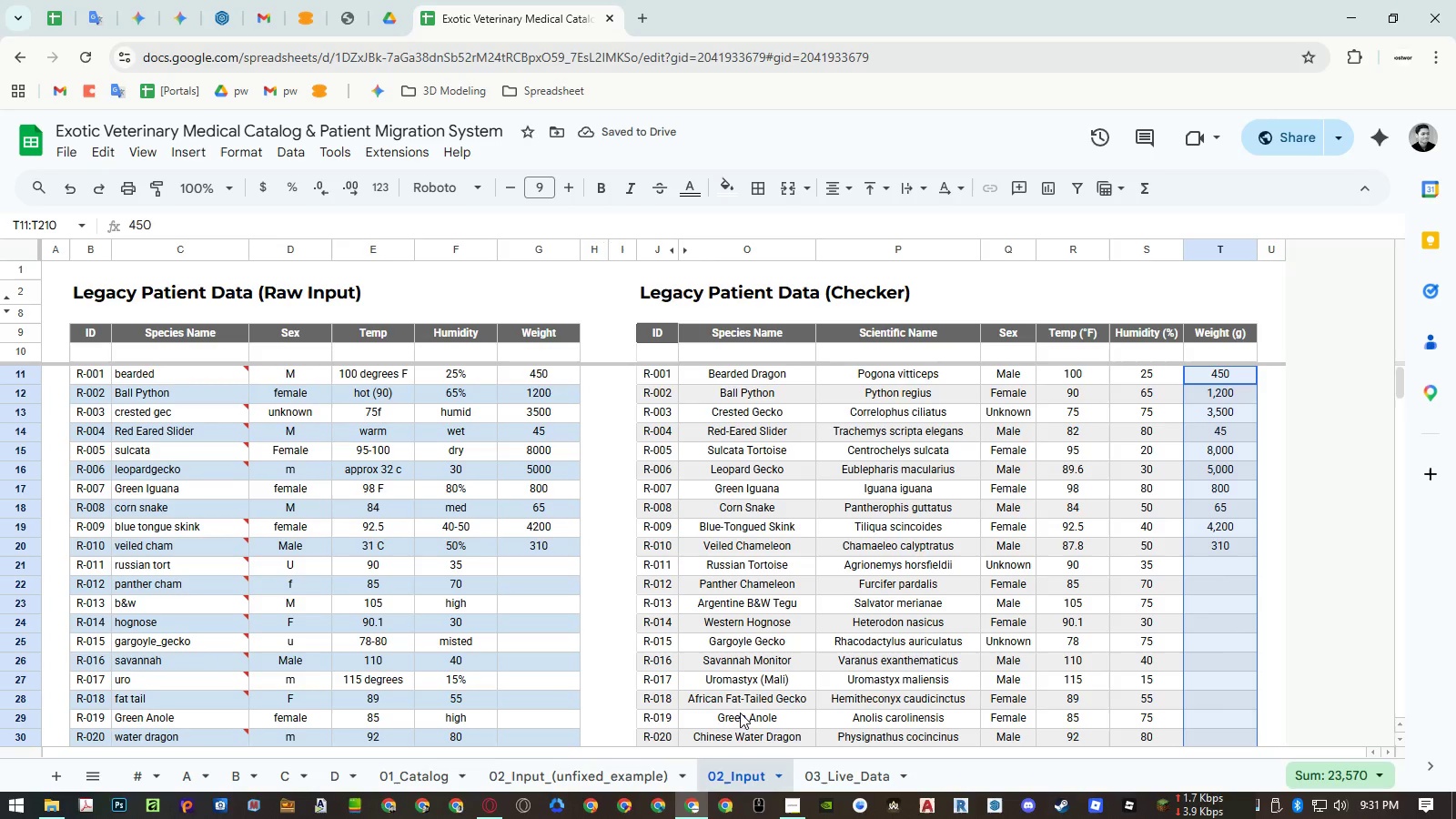 
wait(5.81)
 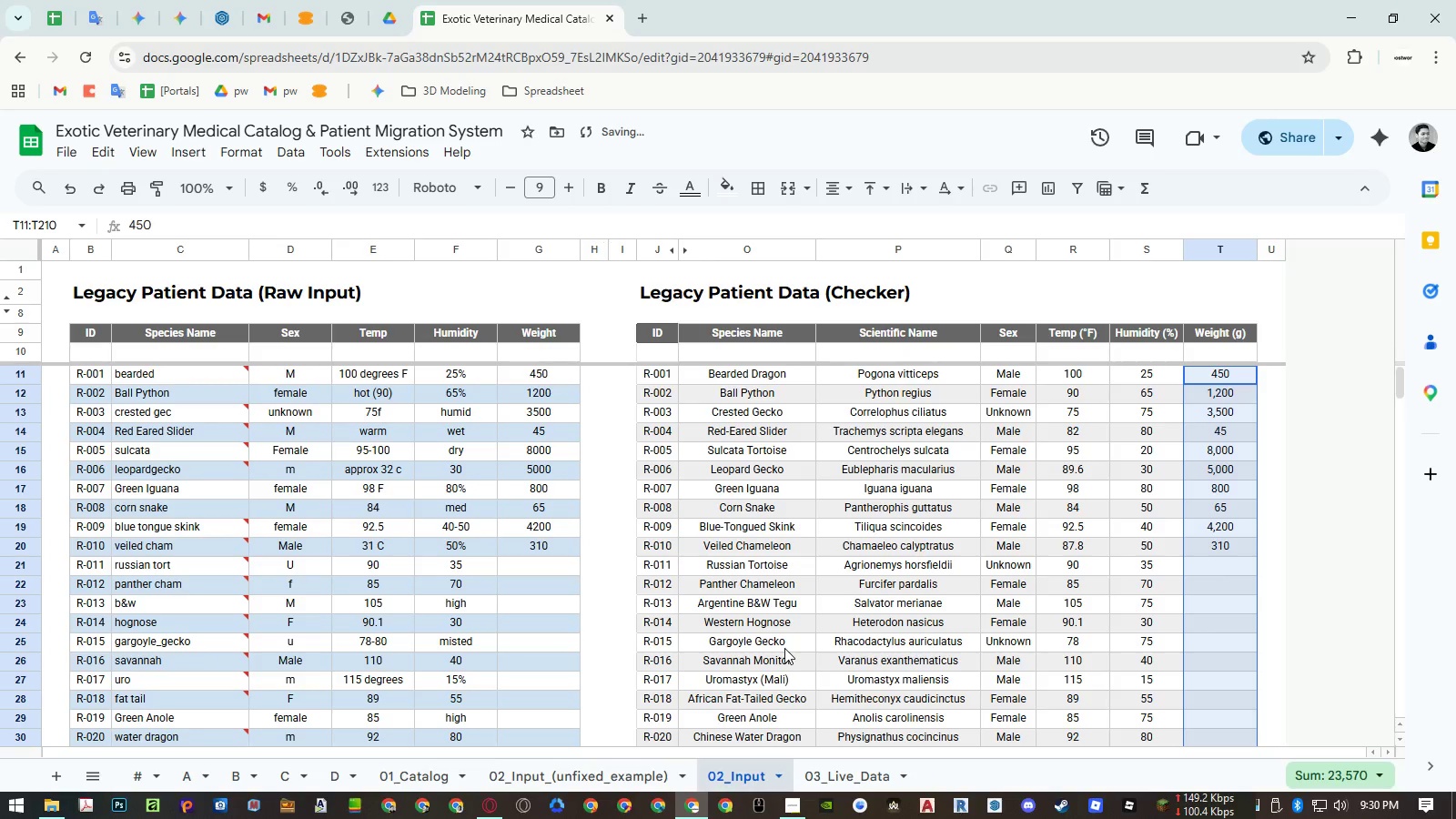 
left_click([832, 770])
 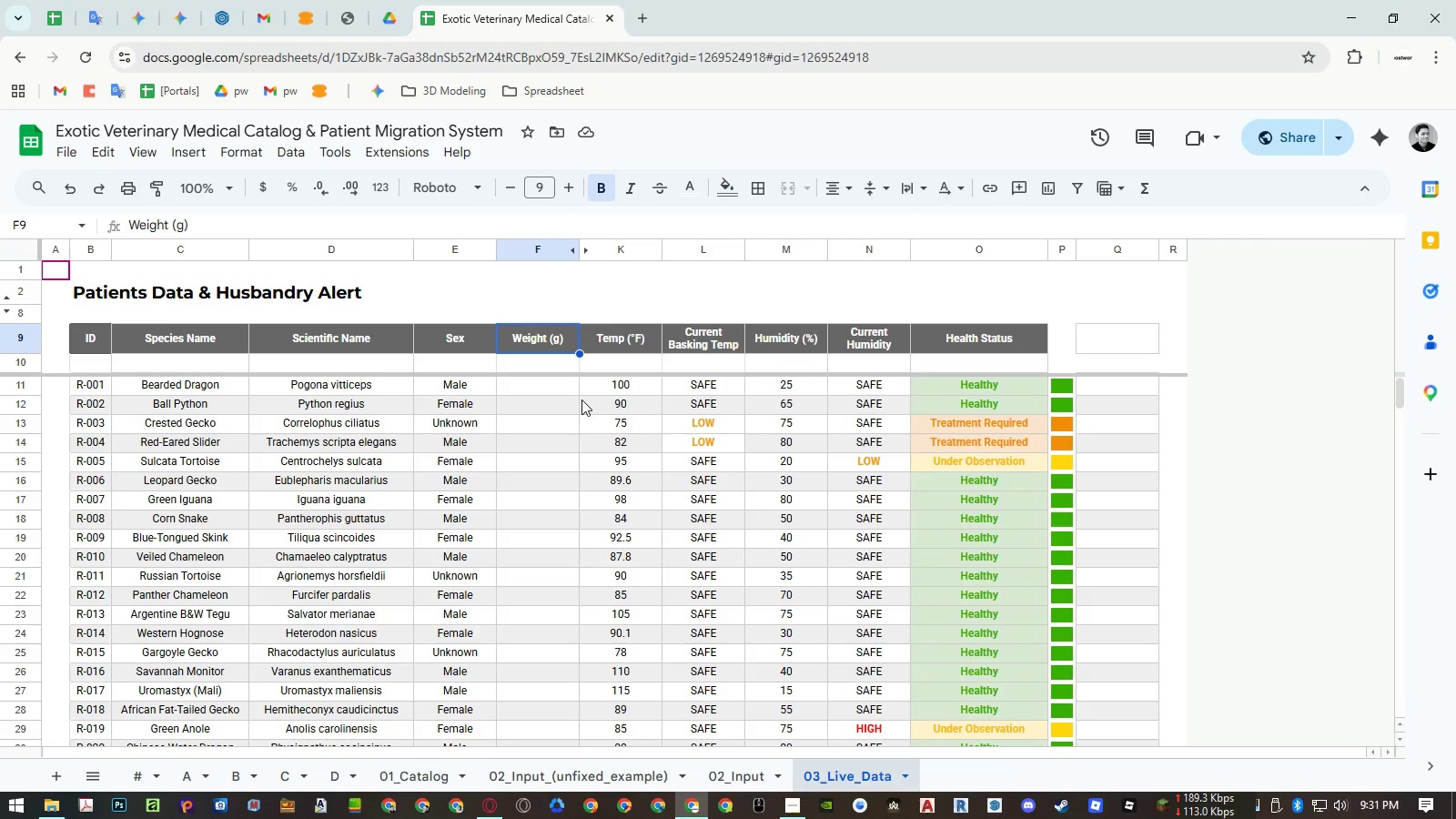 
key(ArrowDown)
 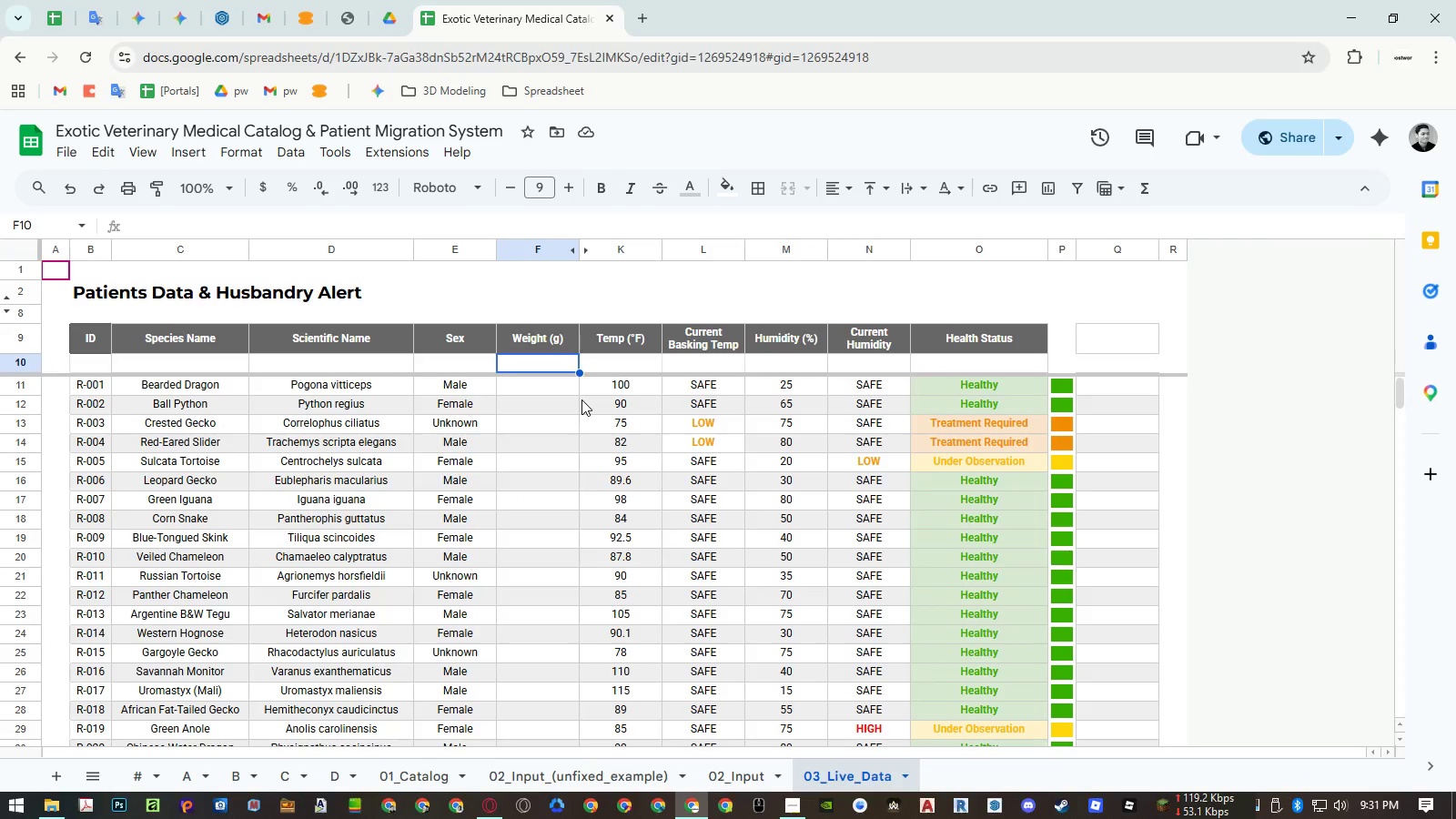 
key(ArrowDown)
 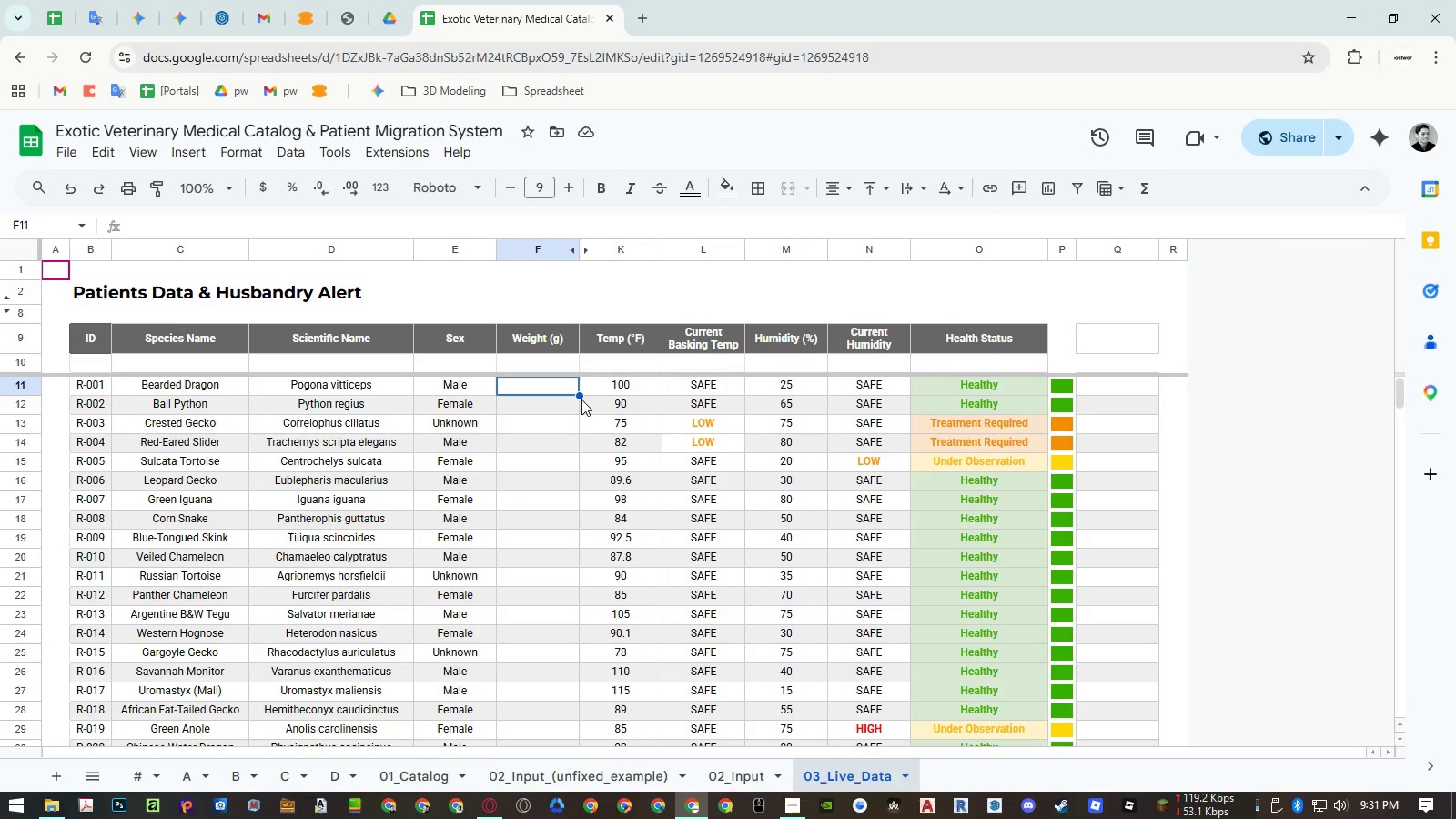 
key(Control+Shift+ArrowDown)
 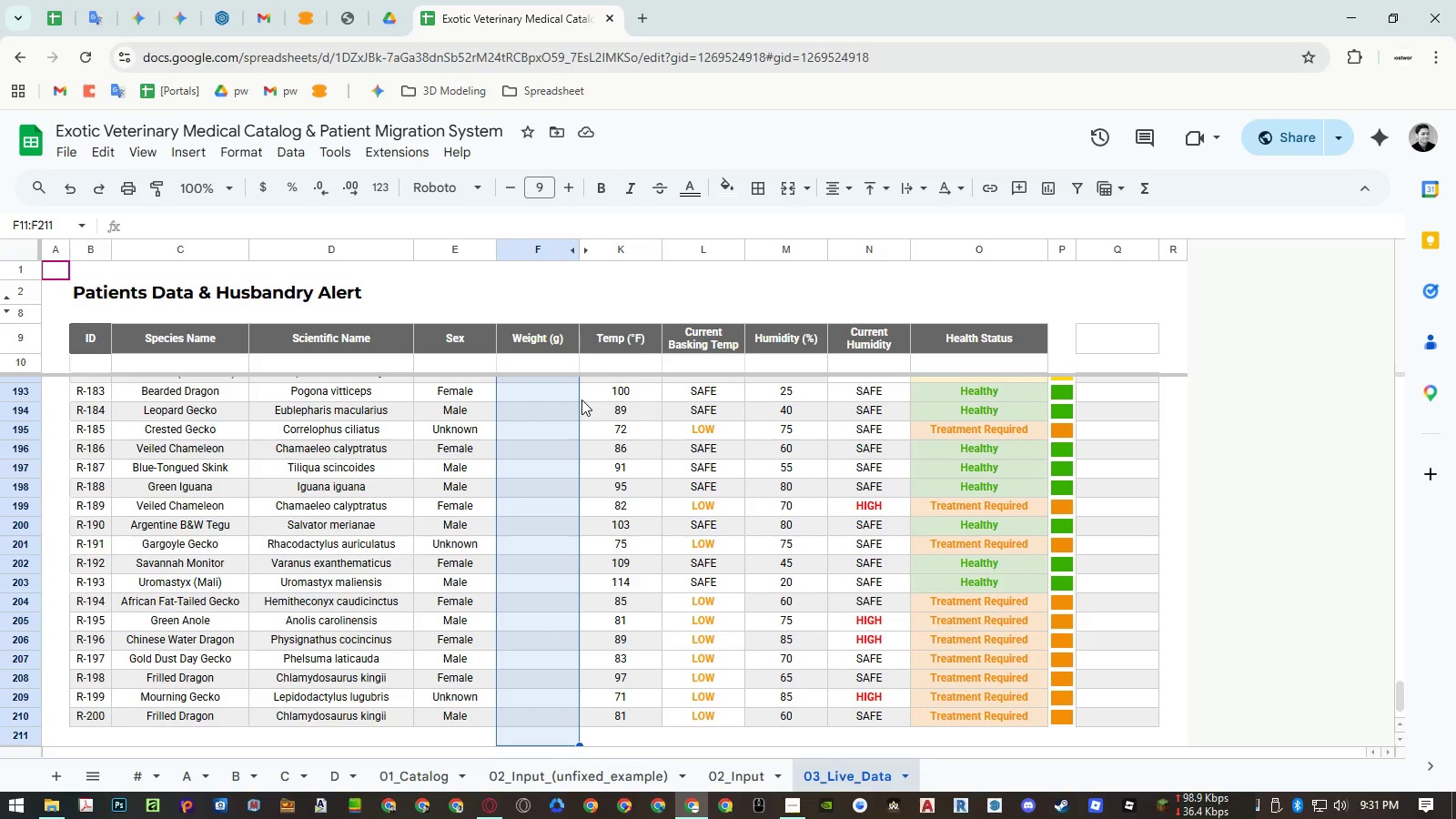 
key(Shift+ArrowUp)
 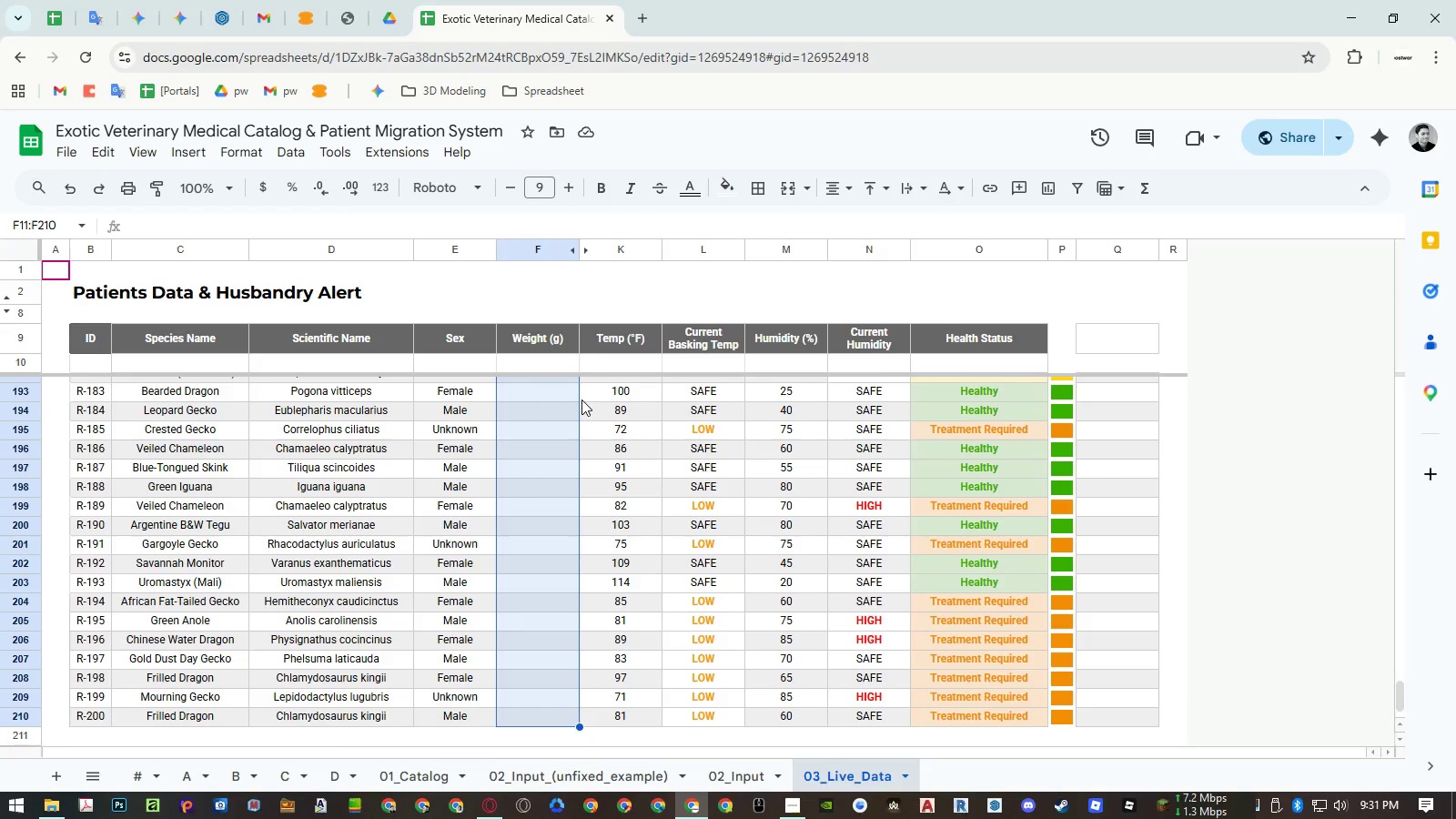 
key(Control+Shift+ControlLeft)
 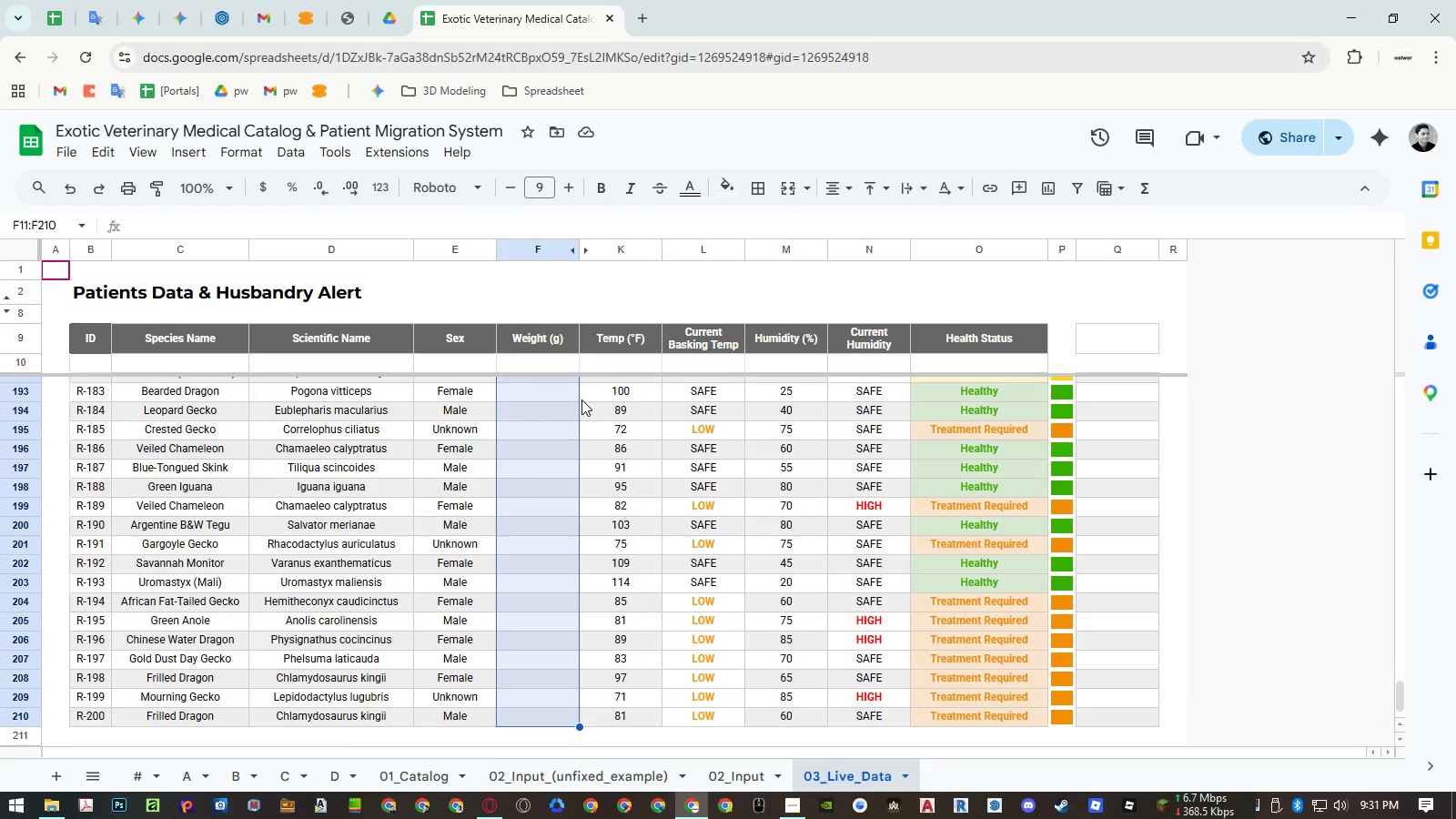 
key(Control+Shift+ArrowDown)
 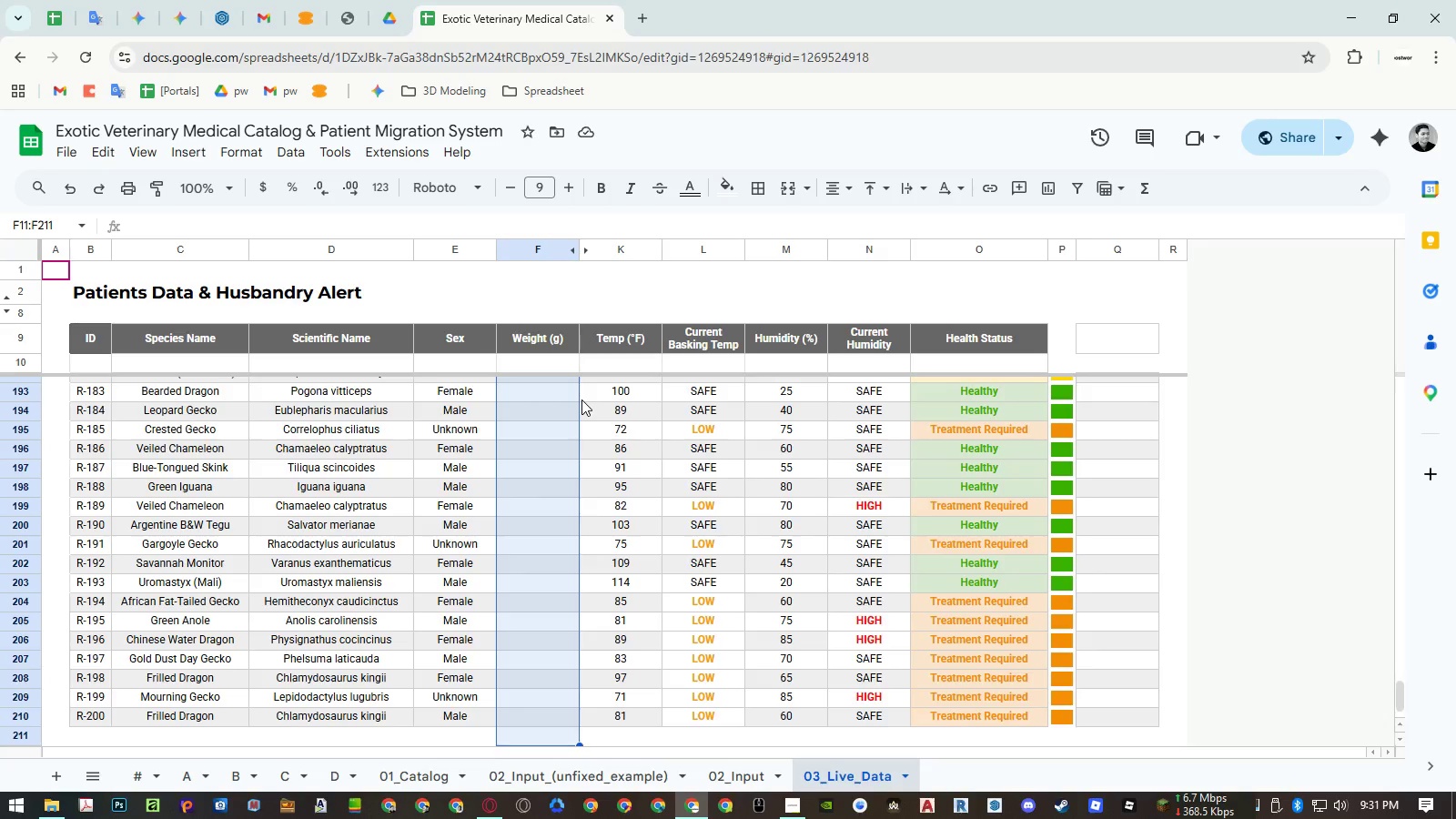 
key(Control+Shift+ArrowDown)
 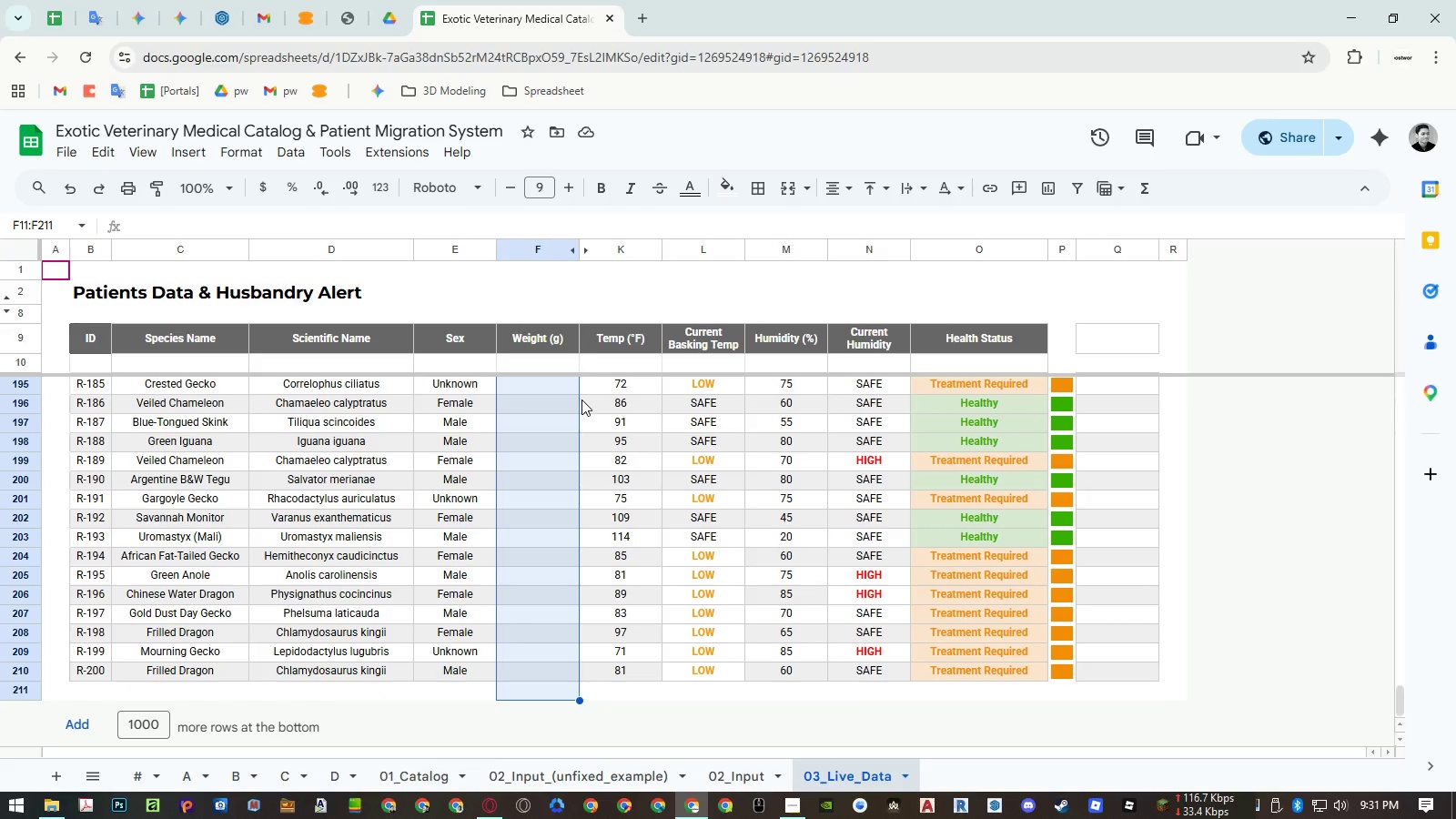 
key(Shift+ArrowUp)
 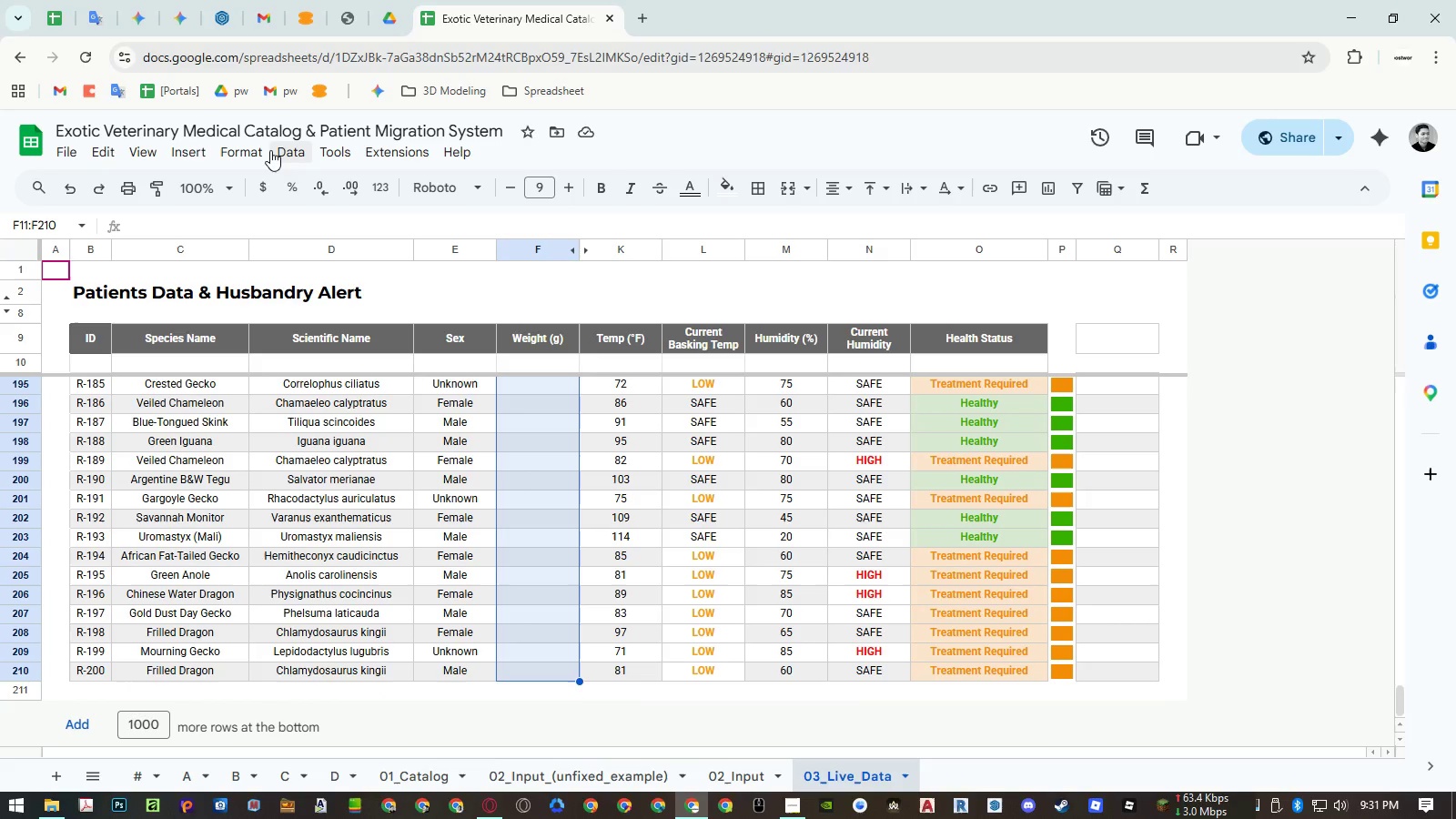 
left_click([272, 150])
 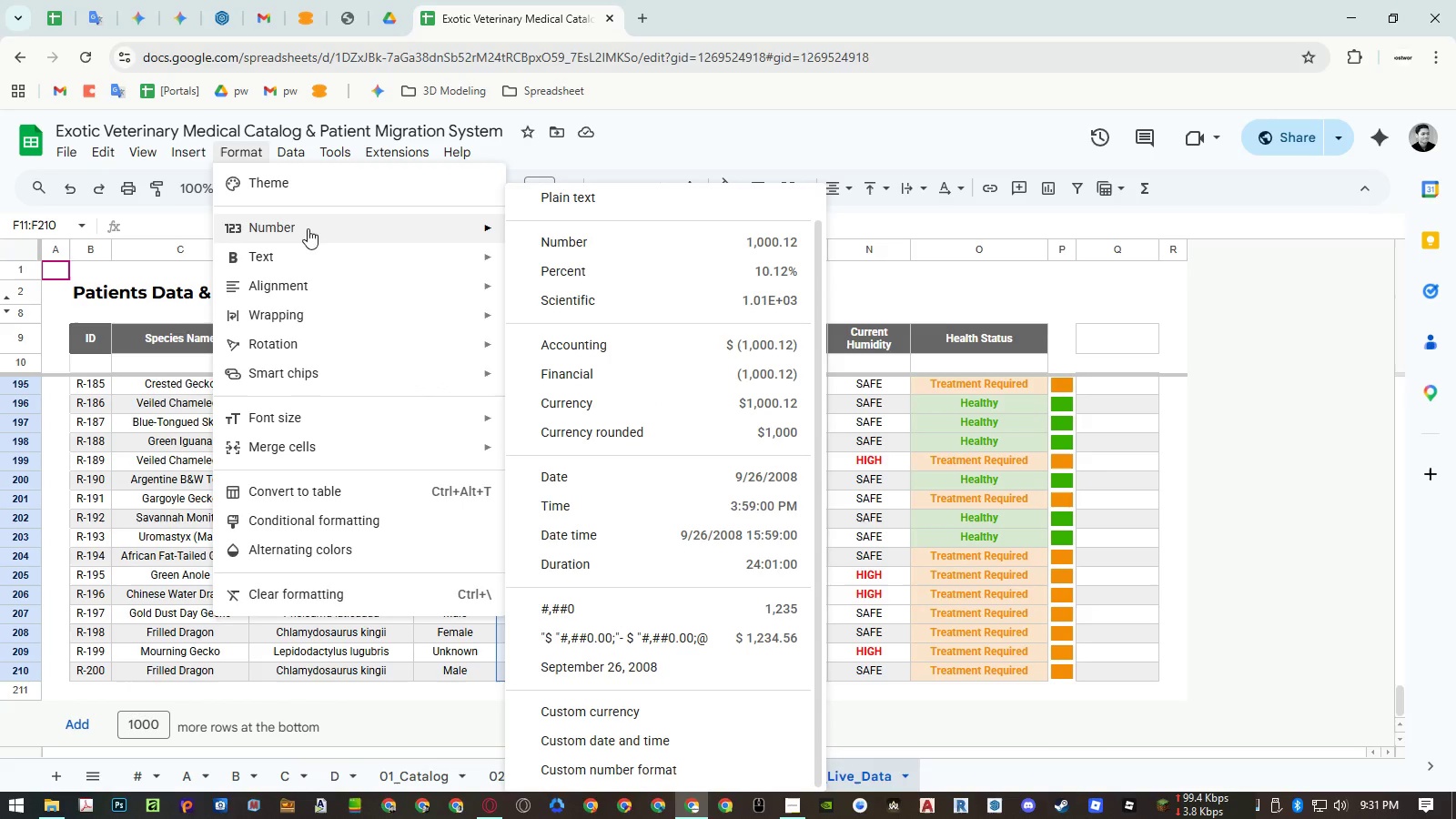 
left_click([689, 604])
 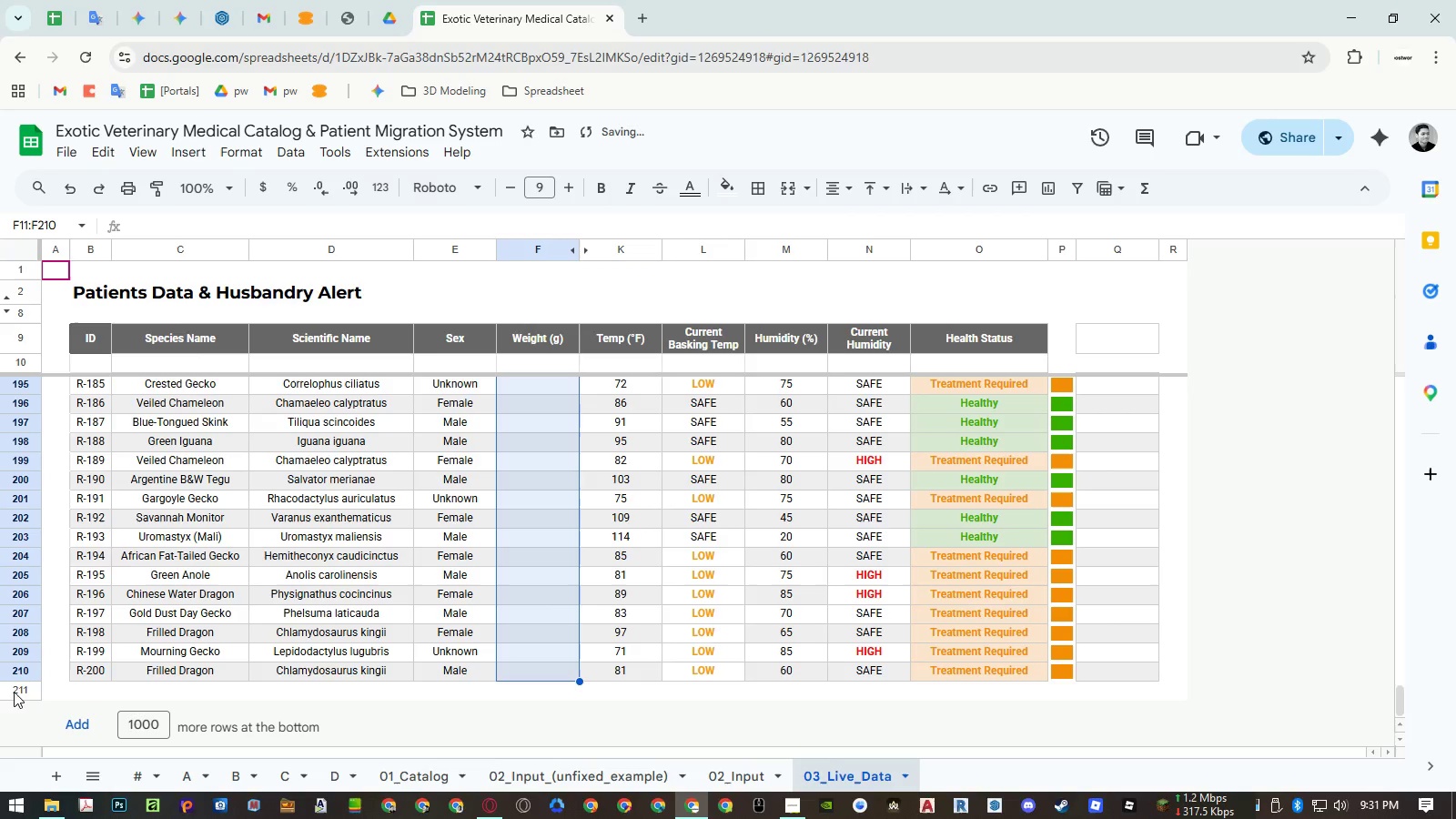 
right_click([14, 691])
 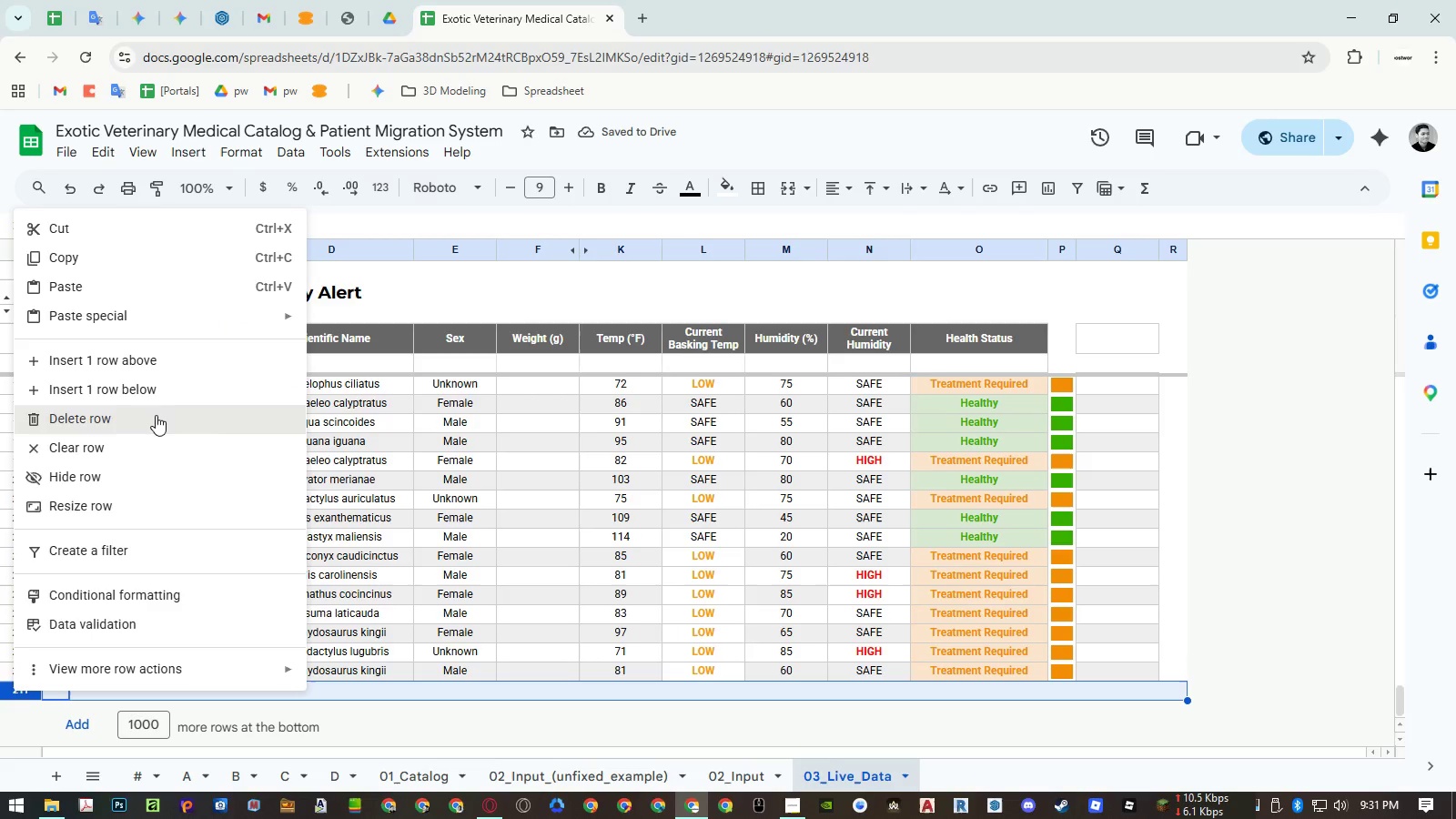 
double_click([579, 535])
 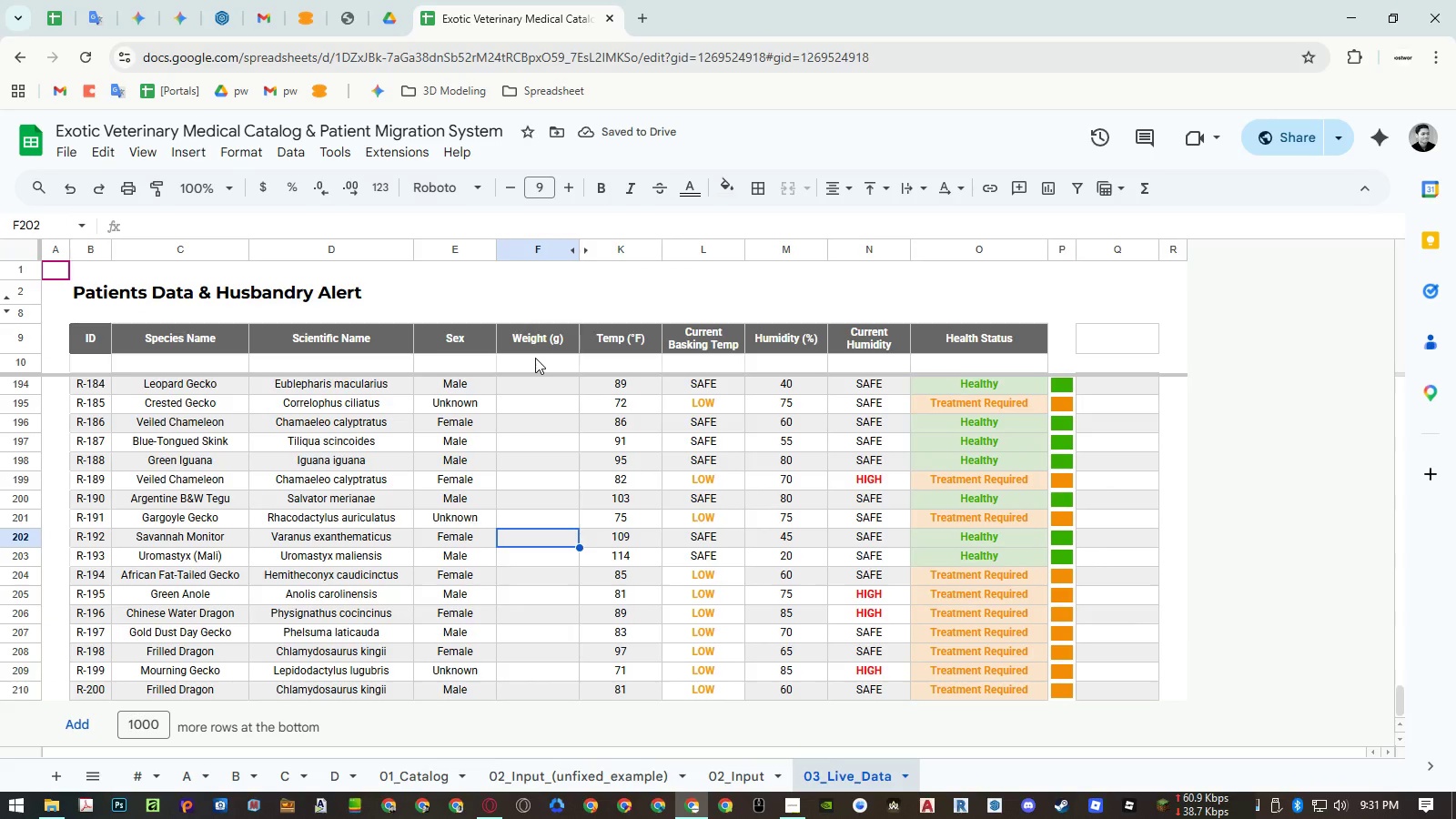 
left_click([535, 358])
 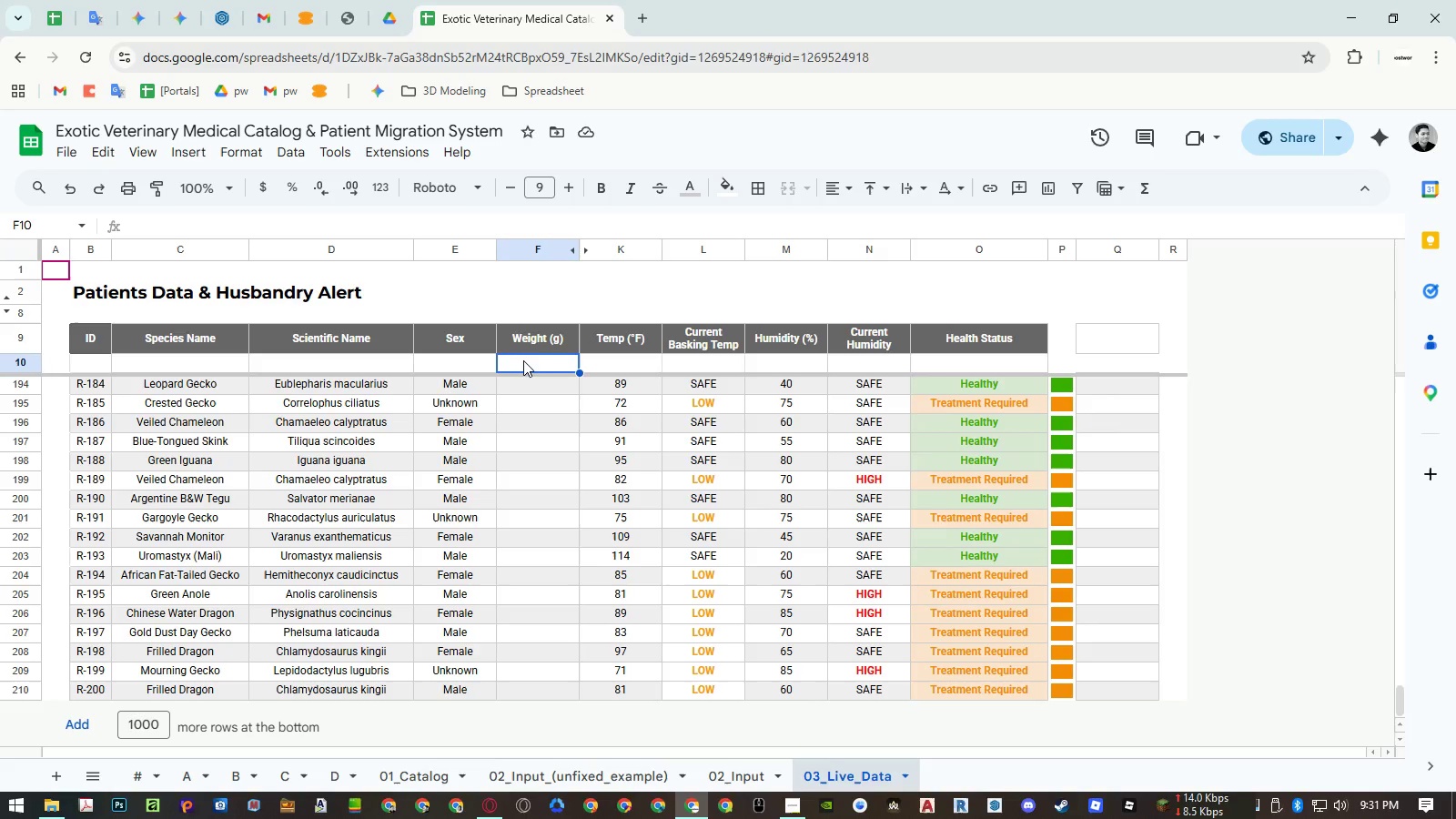 
wait(6.0)
 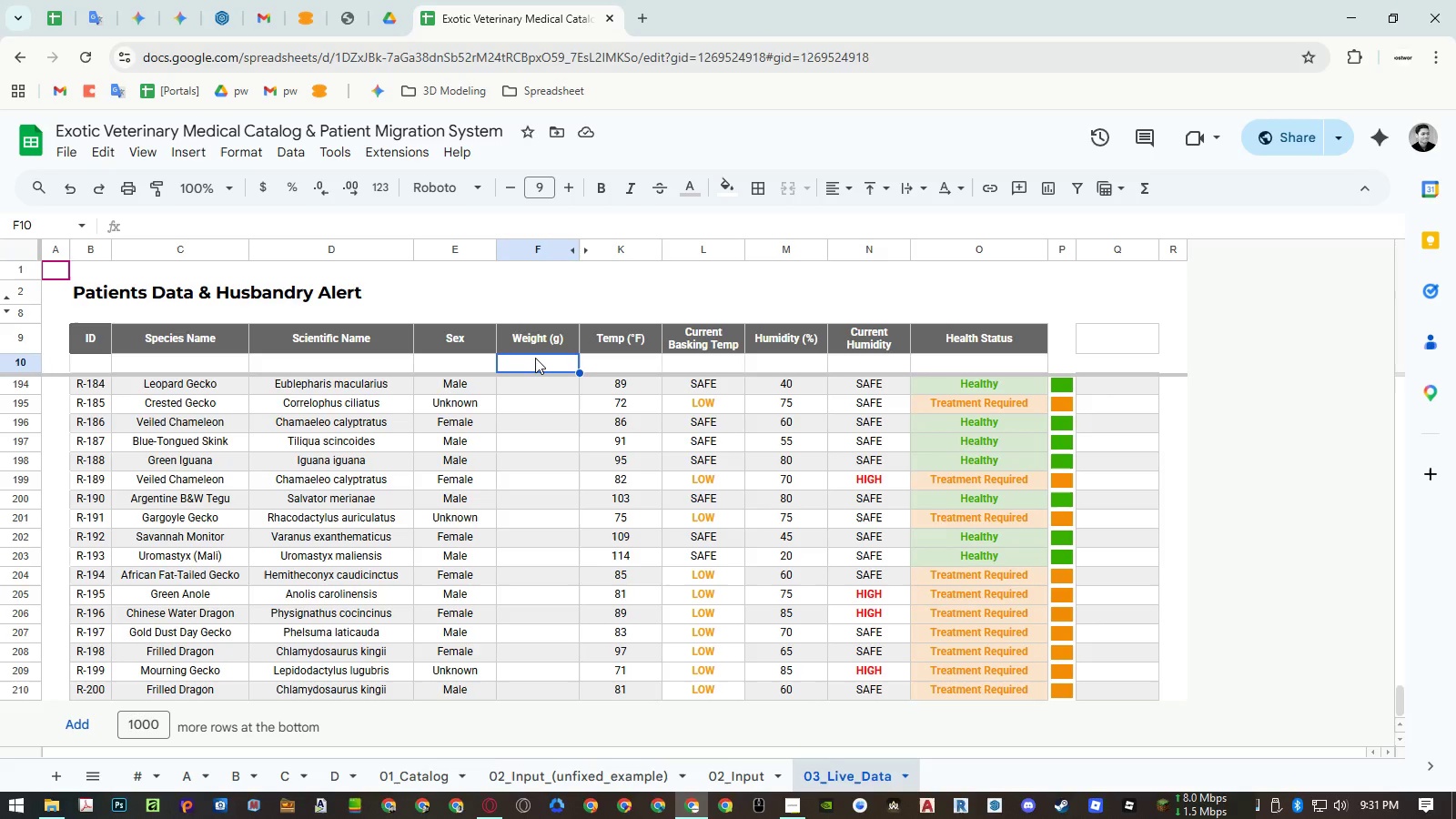 
left_click([472, 366])
 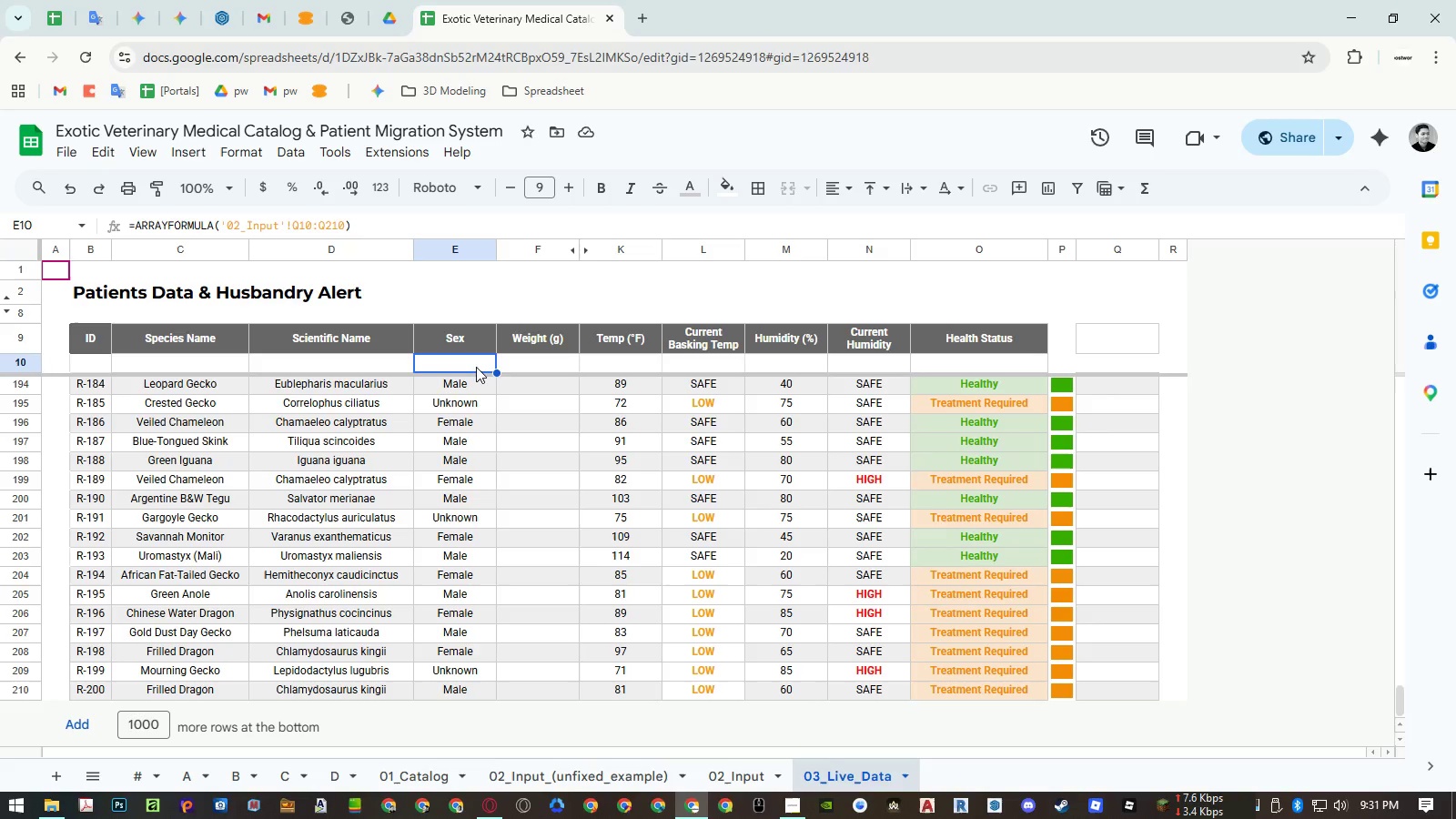 
key(Control+ControlLeft)
 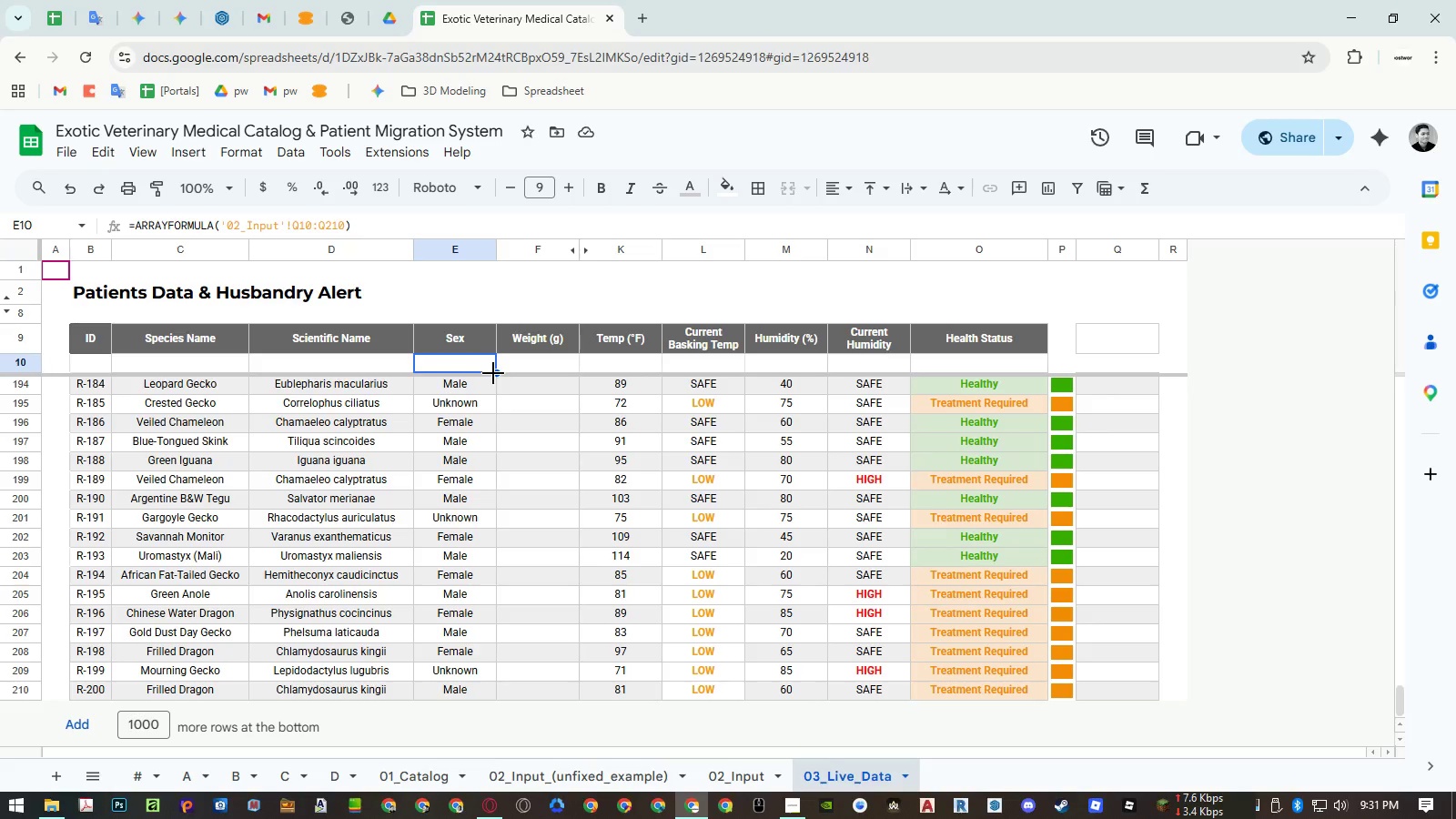 
key(Control+C)
 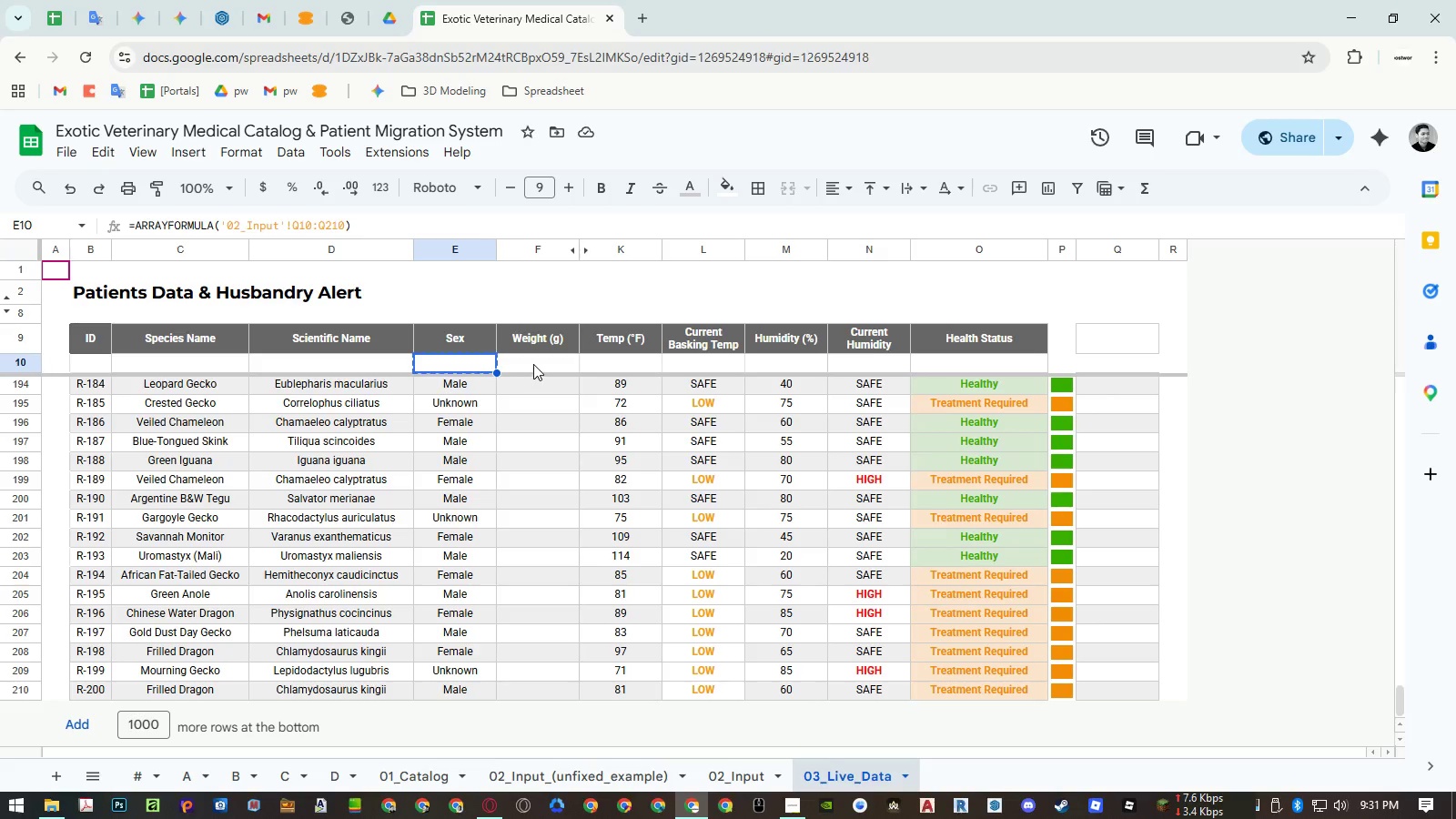 
left_click([533, 364])
 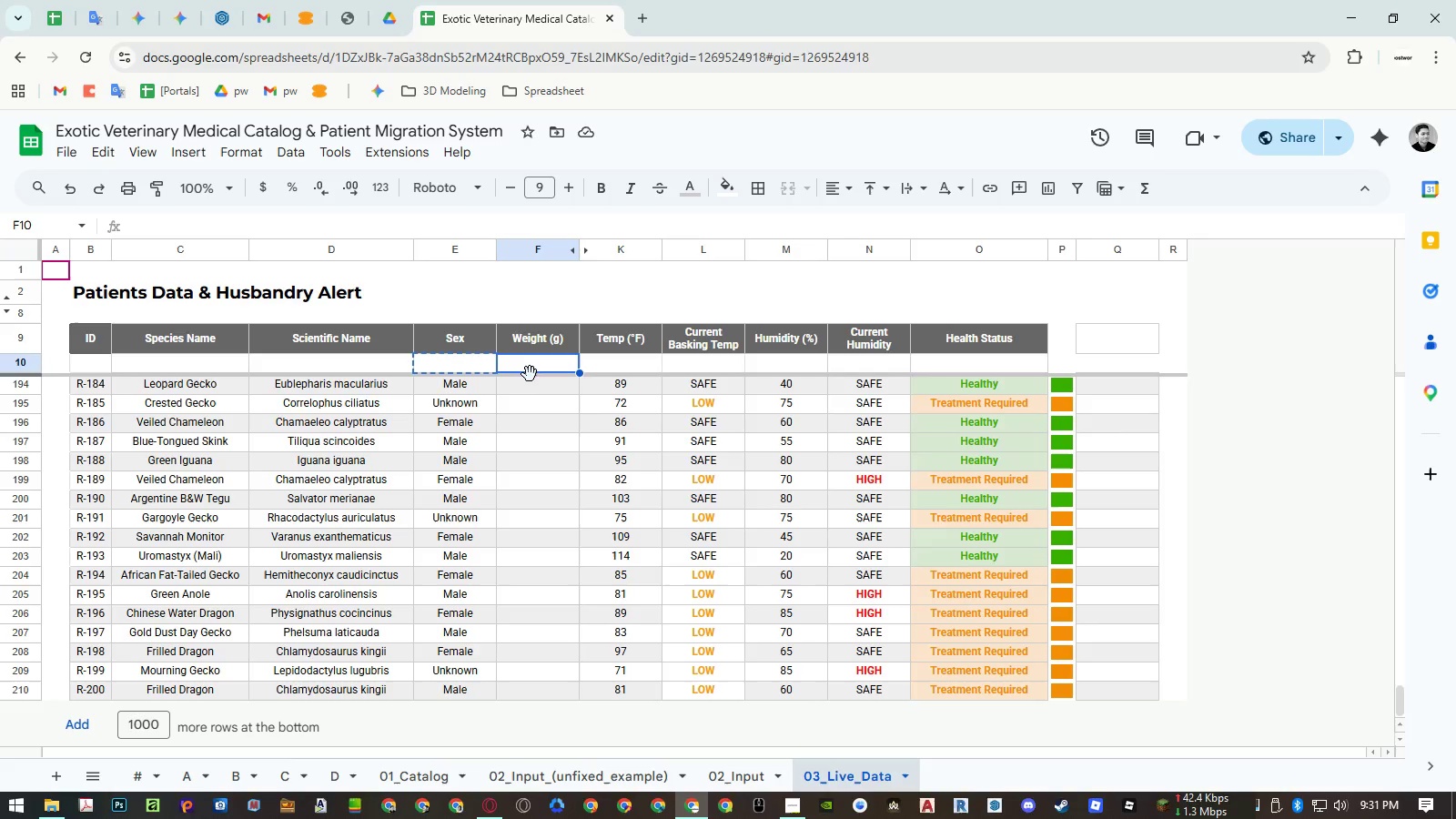 
key(Control+ControlLeft)
 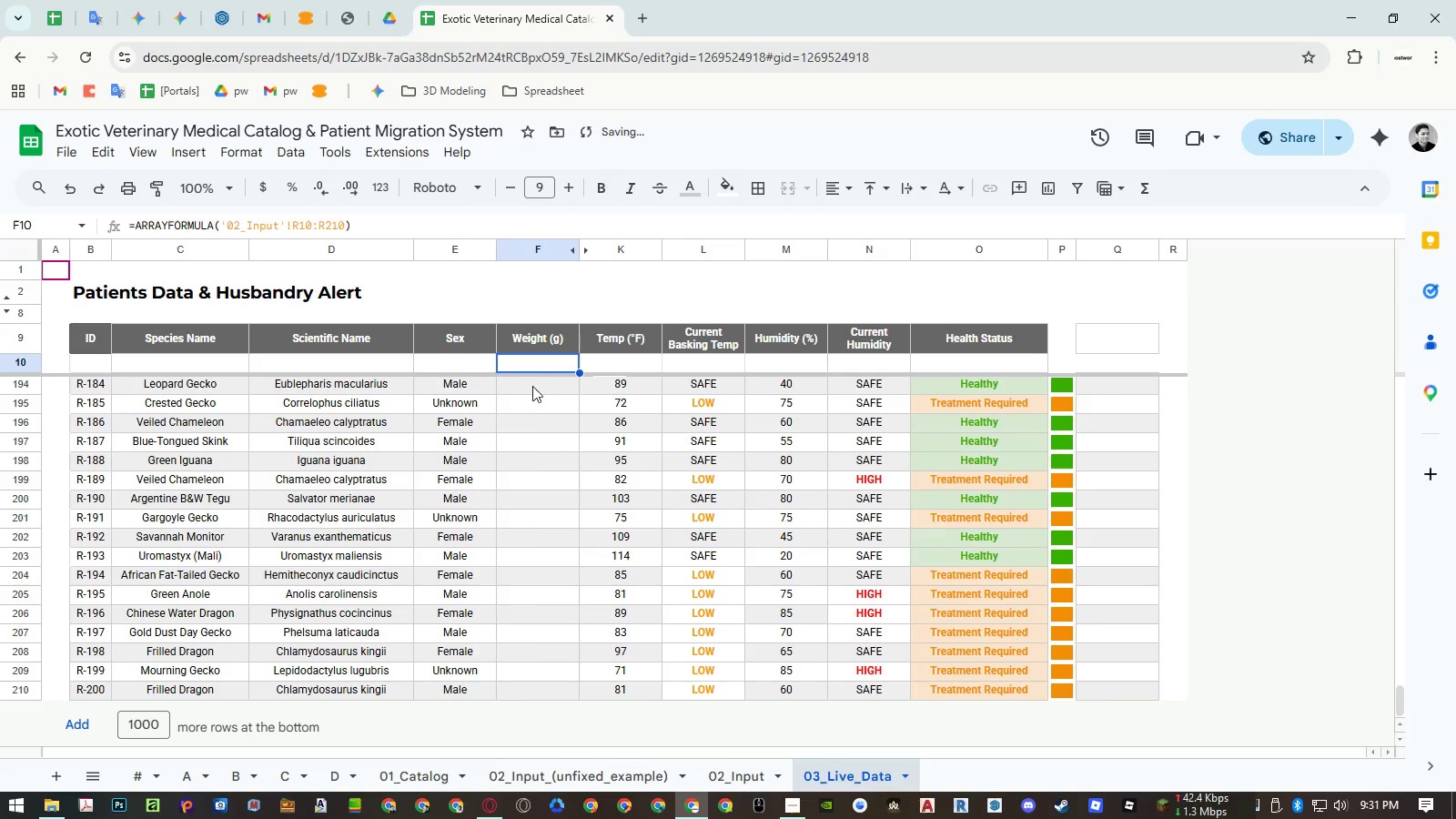 
key(Control+V)
 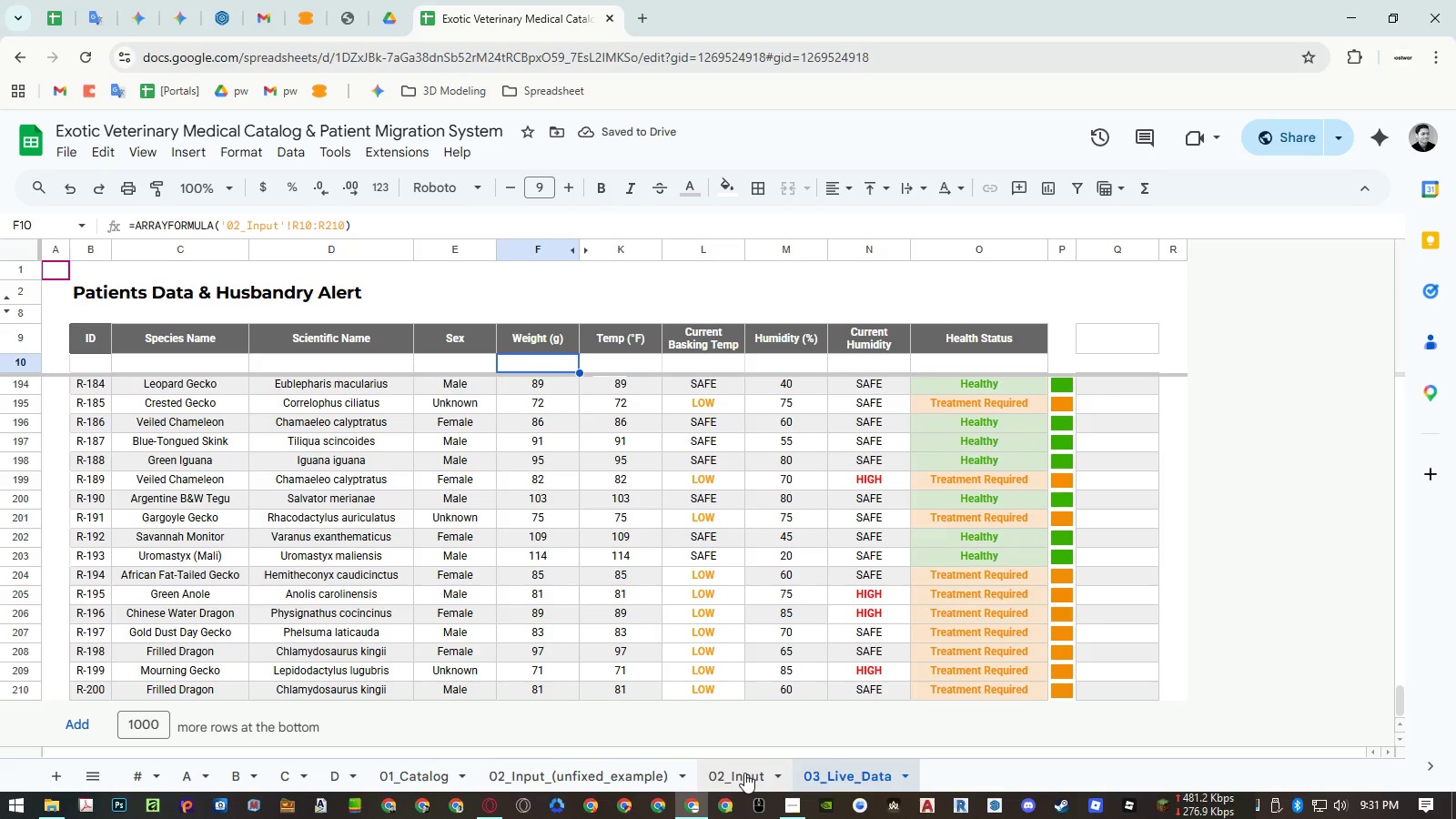 
left_click([744, 773])
 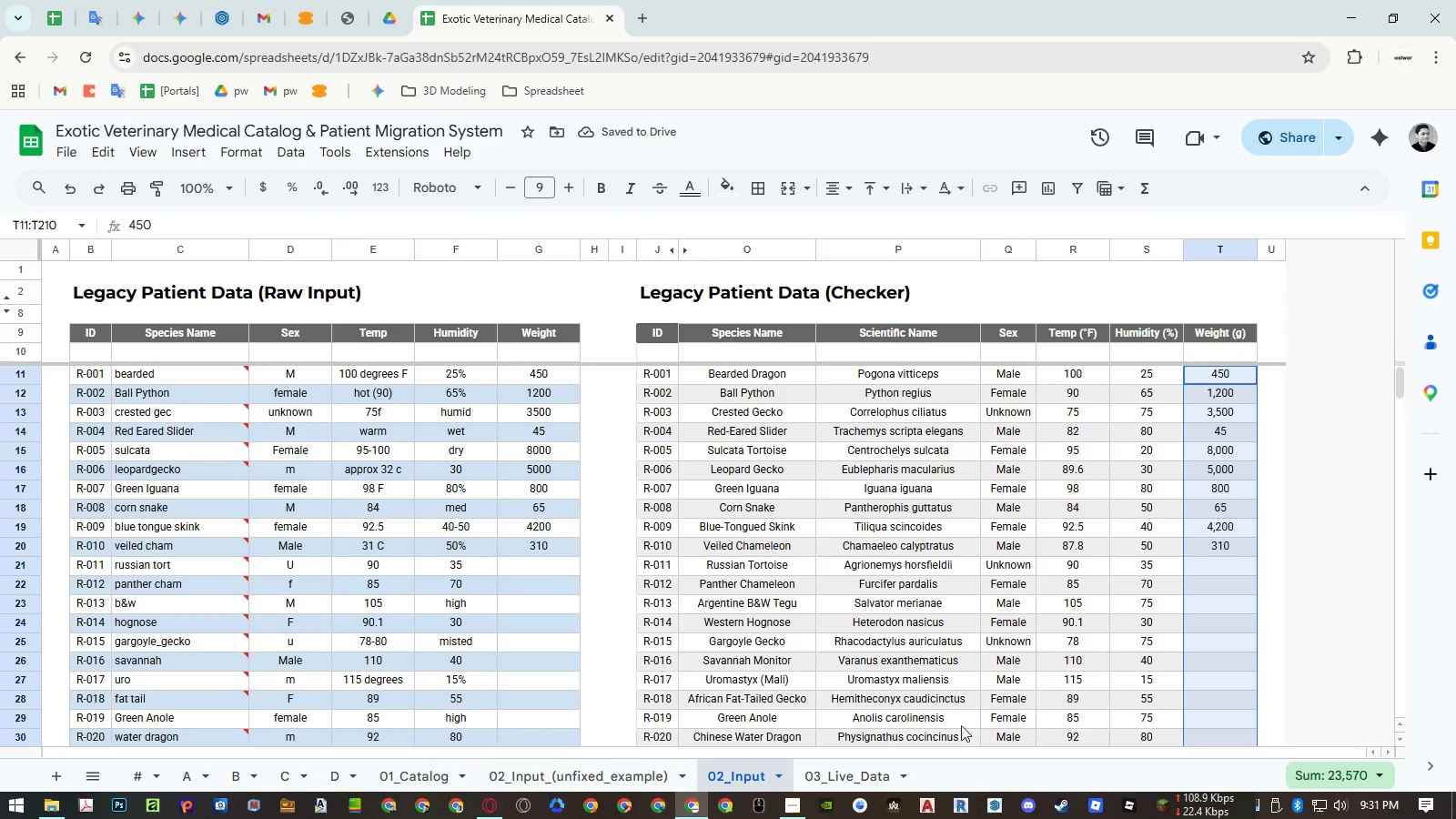 
left_click([872, 767])
 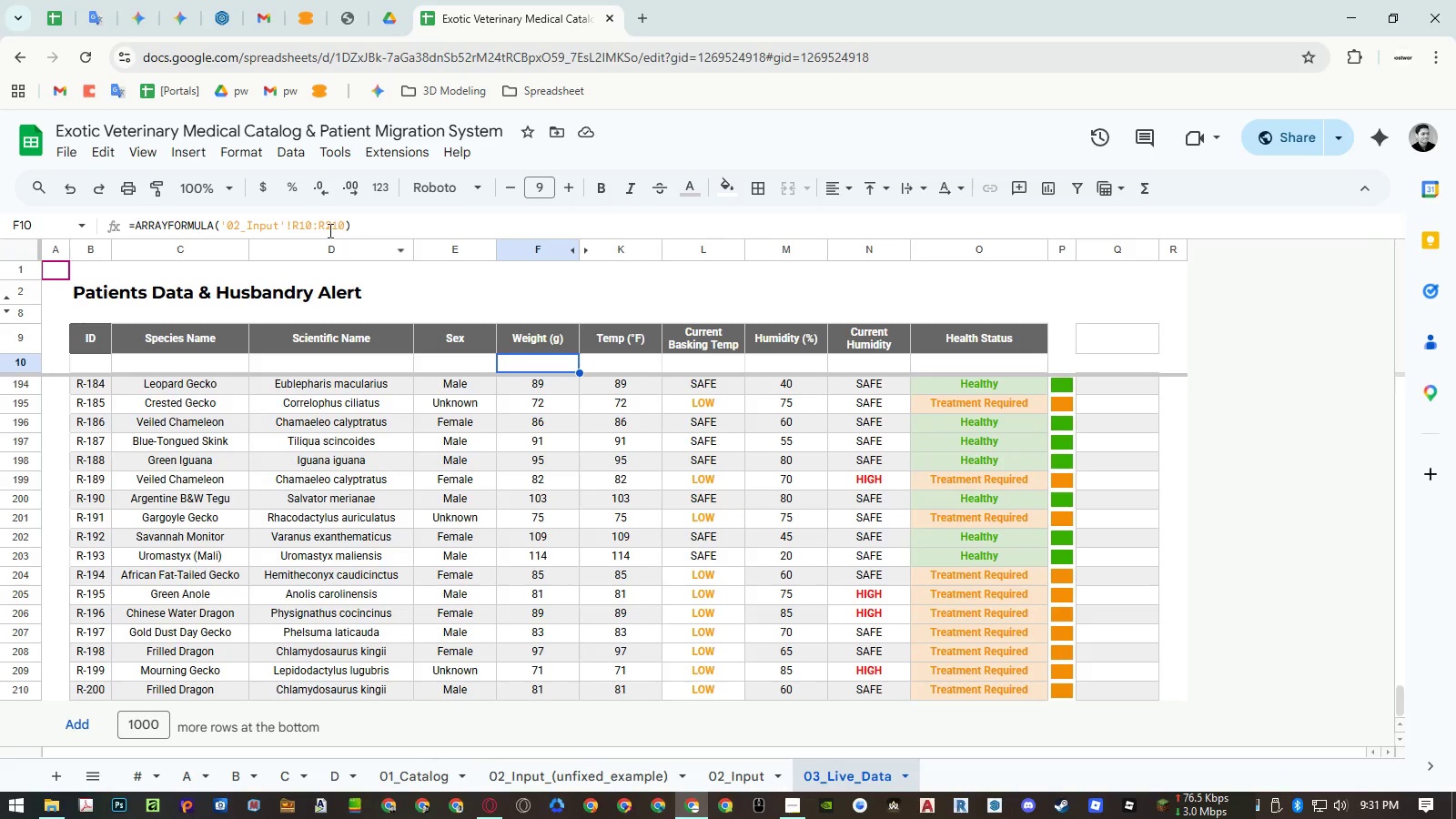 
left_click_drag(start_coordinate=[324, 228], to_coordinate=[318, 228])
 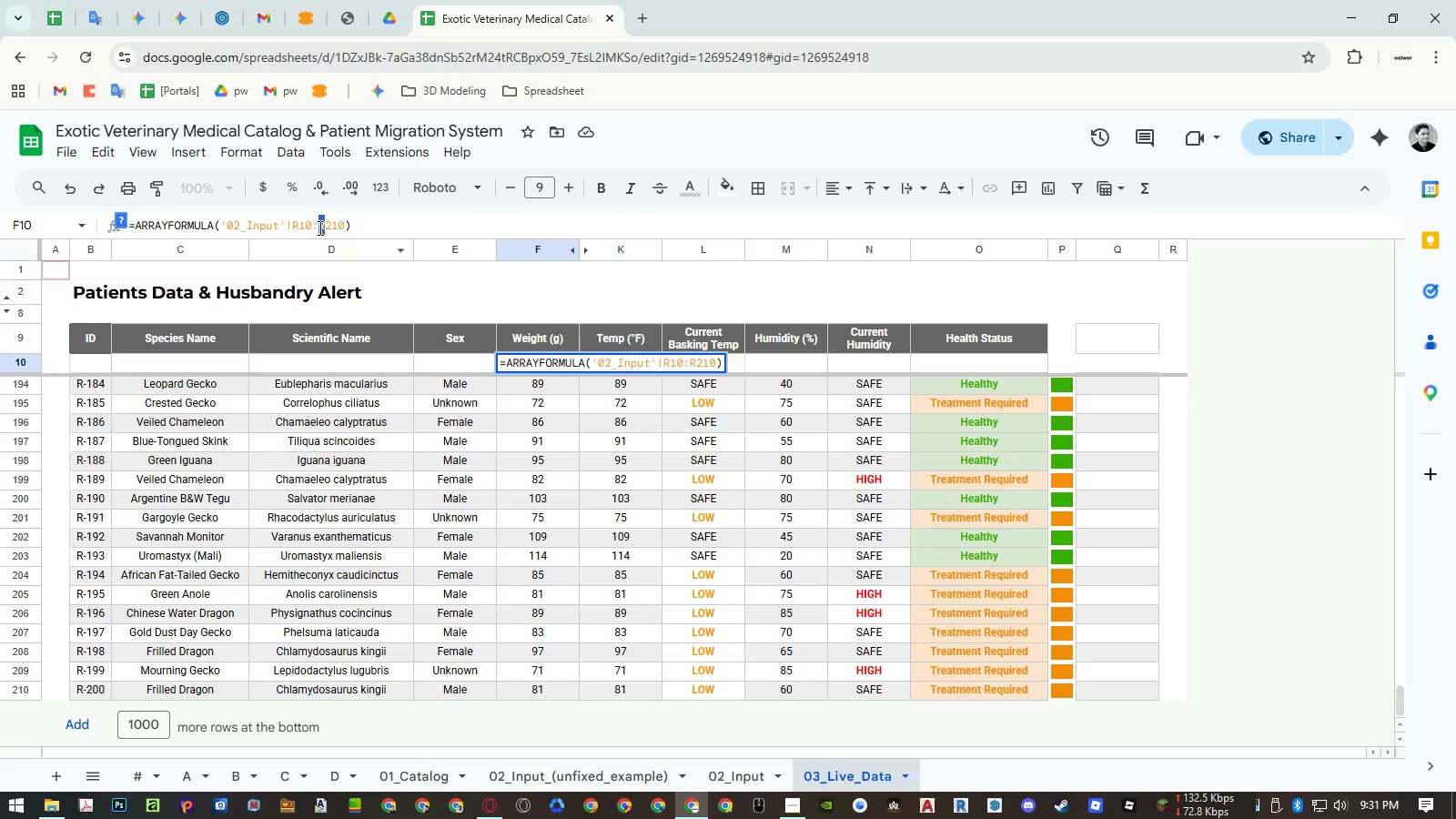 
key(Shift+T)
 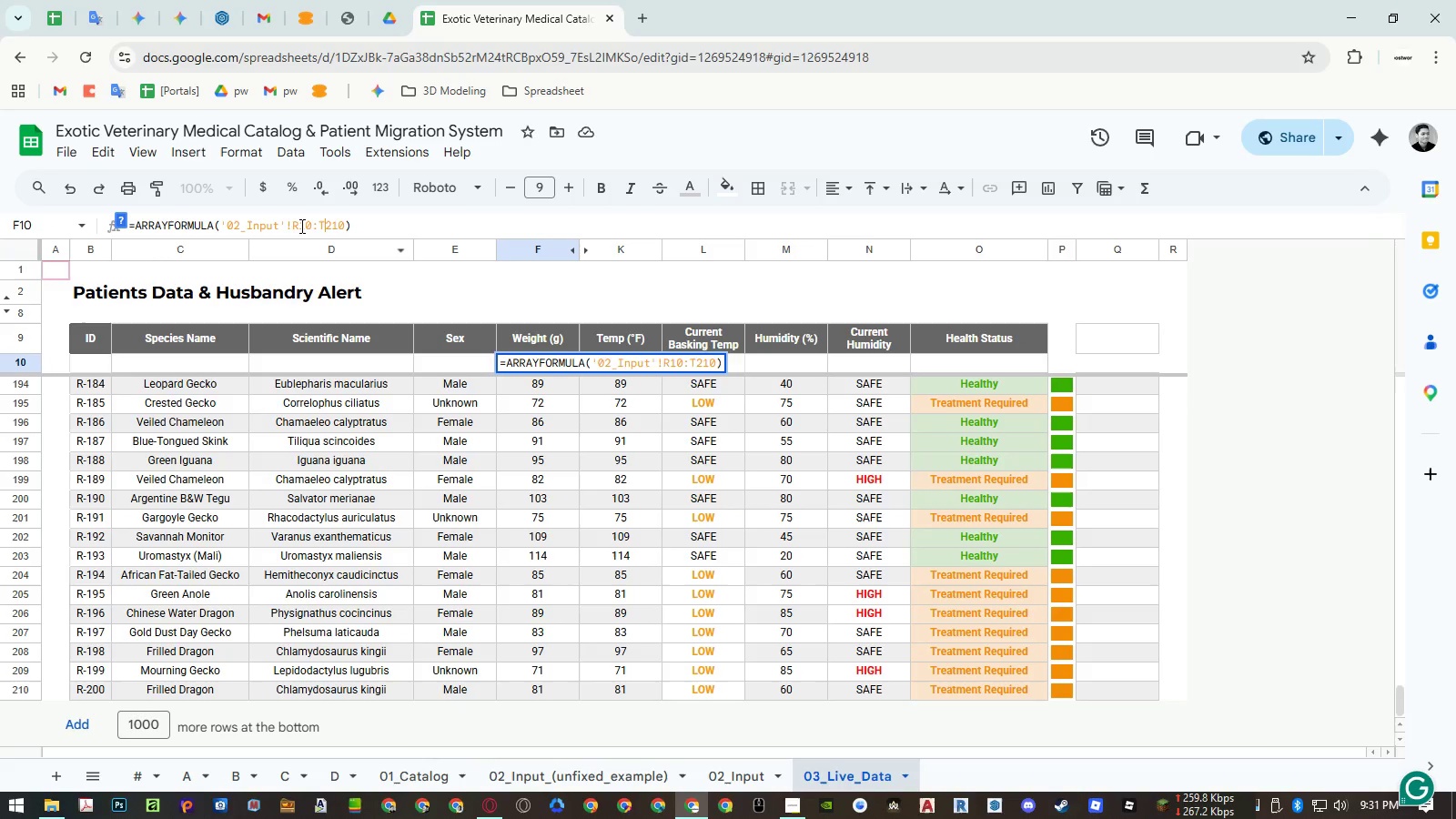 
left_click_drag(start_coordinate=[299, 225], to_coordinate=[291, 226])
 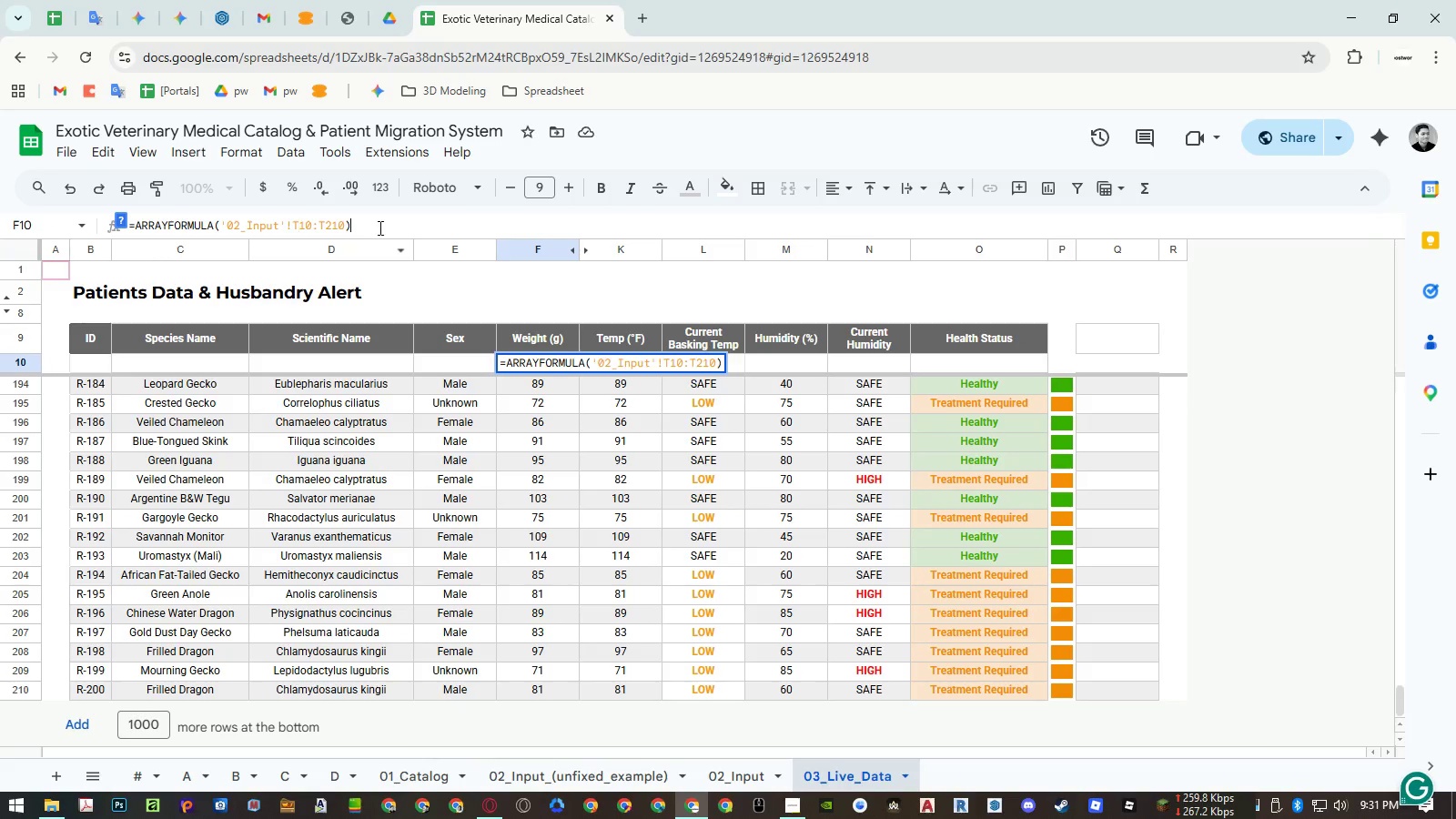 
key(Shift+ShiftLeft)
 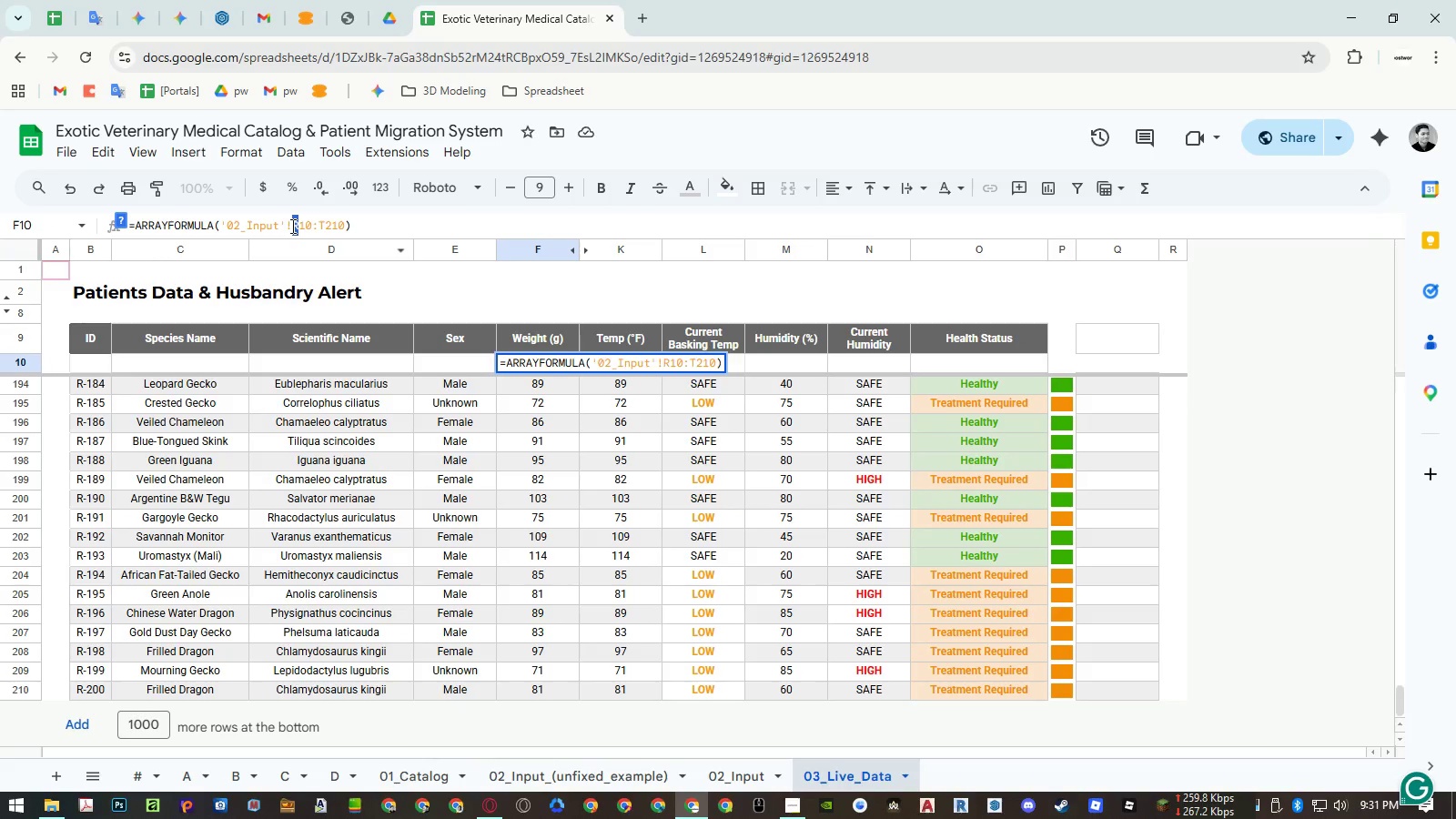 
key(Shift+T)
 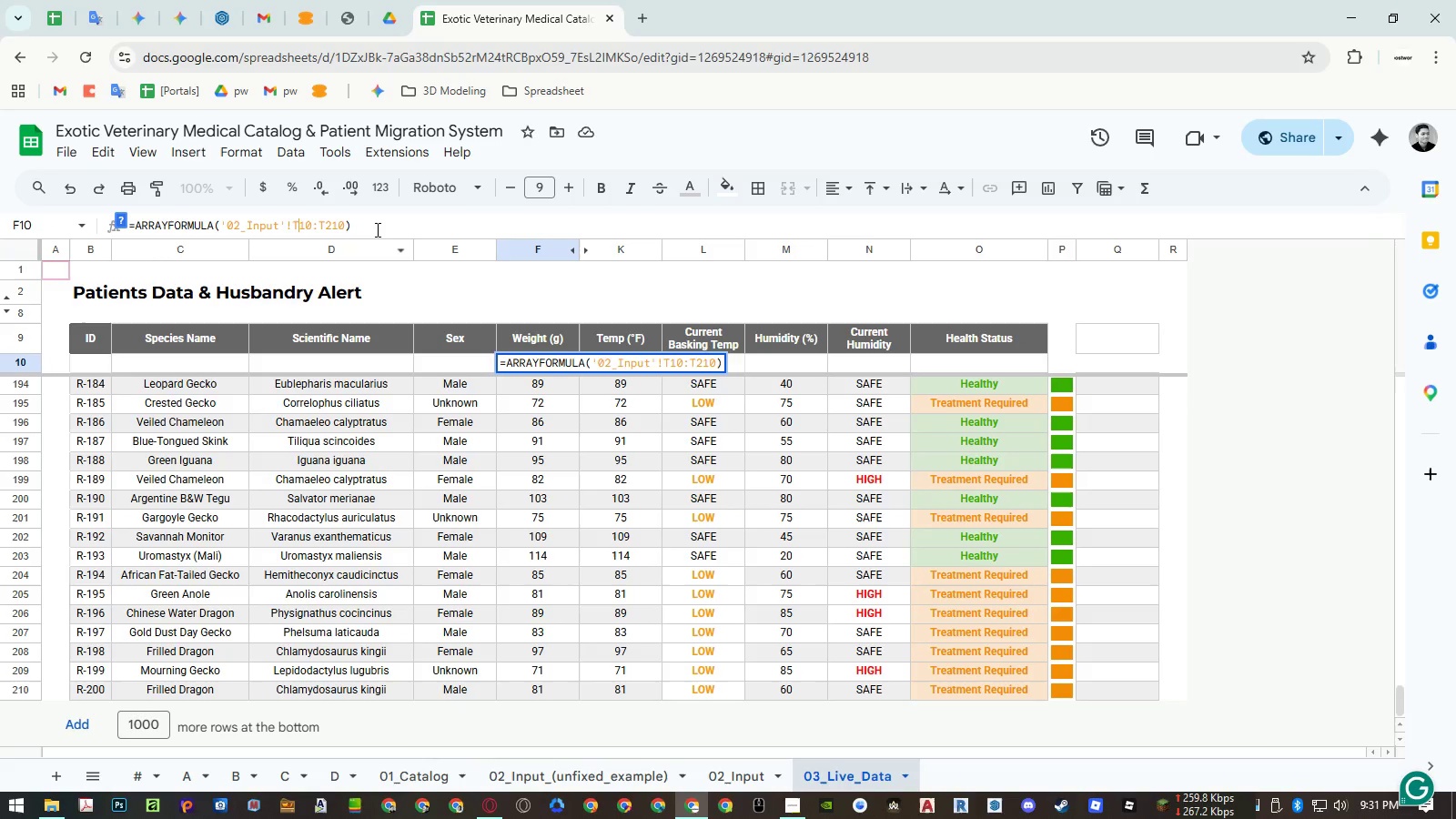 
left_click([379, 228])
 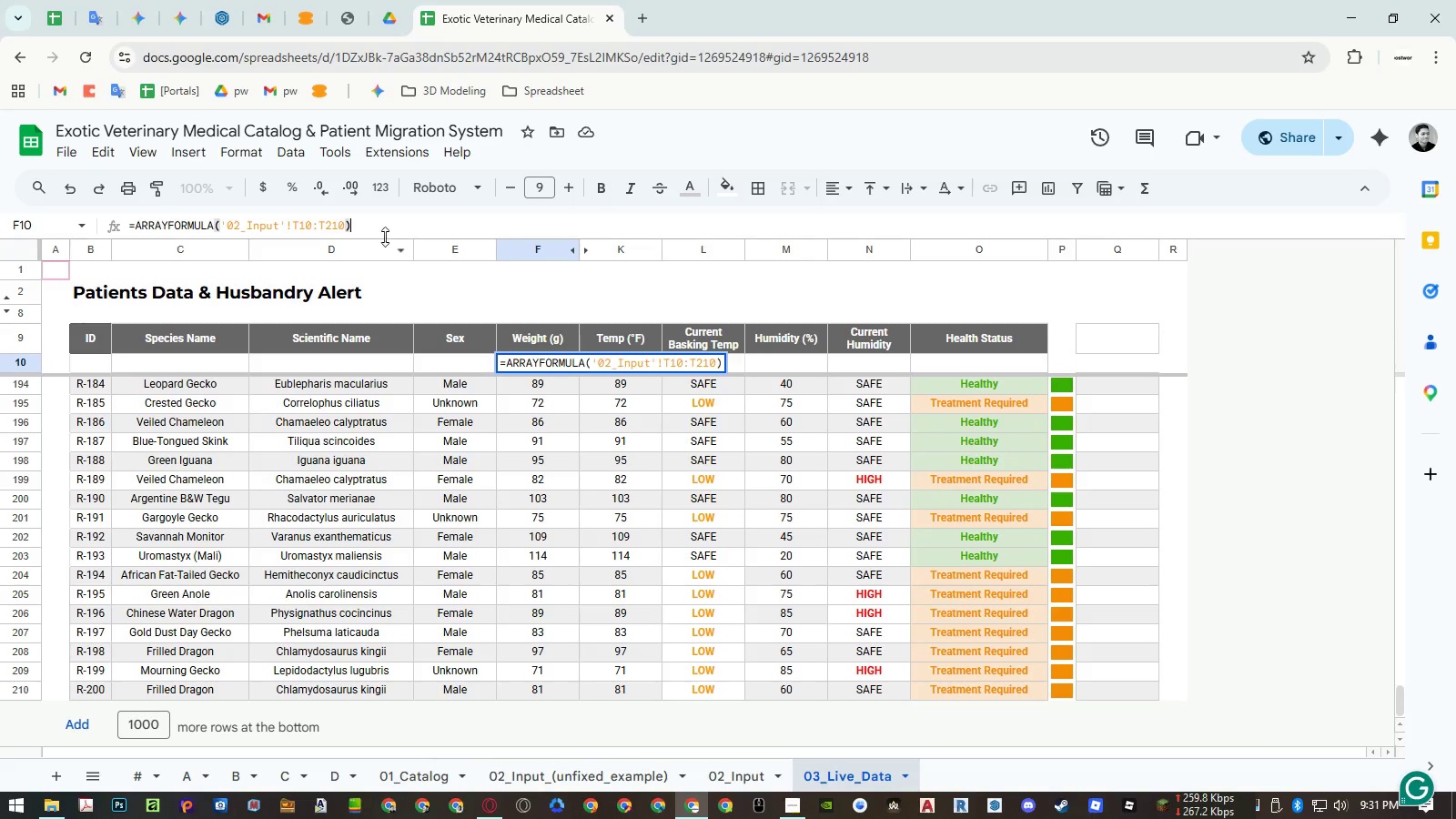 
key(Enter)
 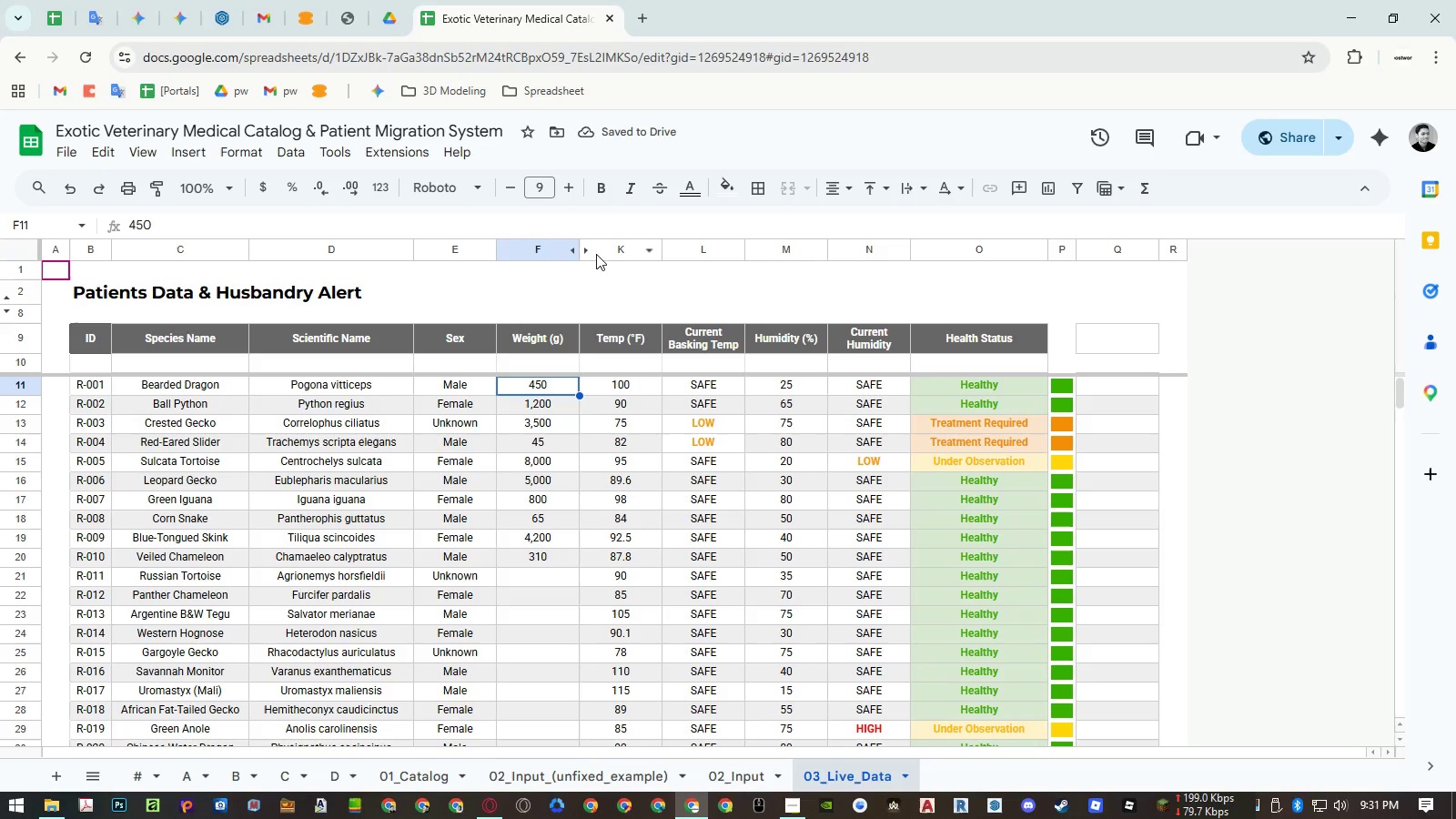 
left_click([588, 250])
 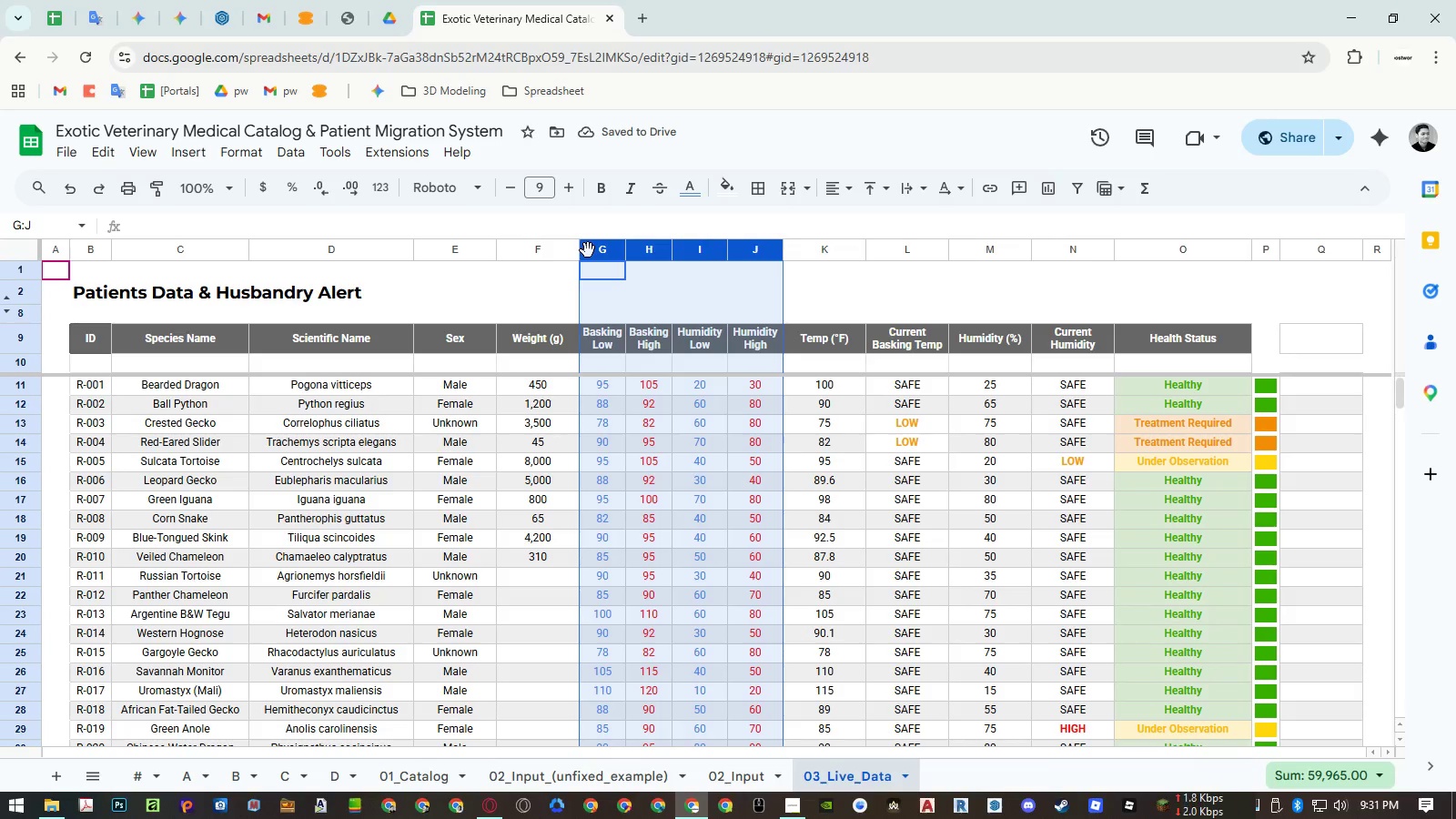 
hold_key(key=ControlLeft, duration=1.51)
 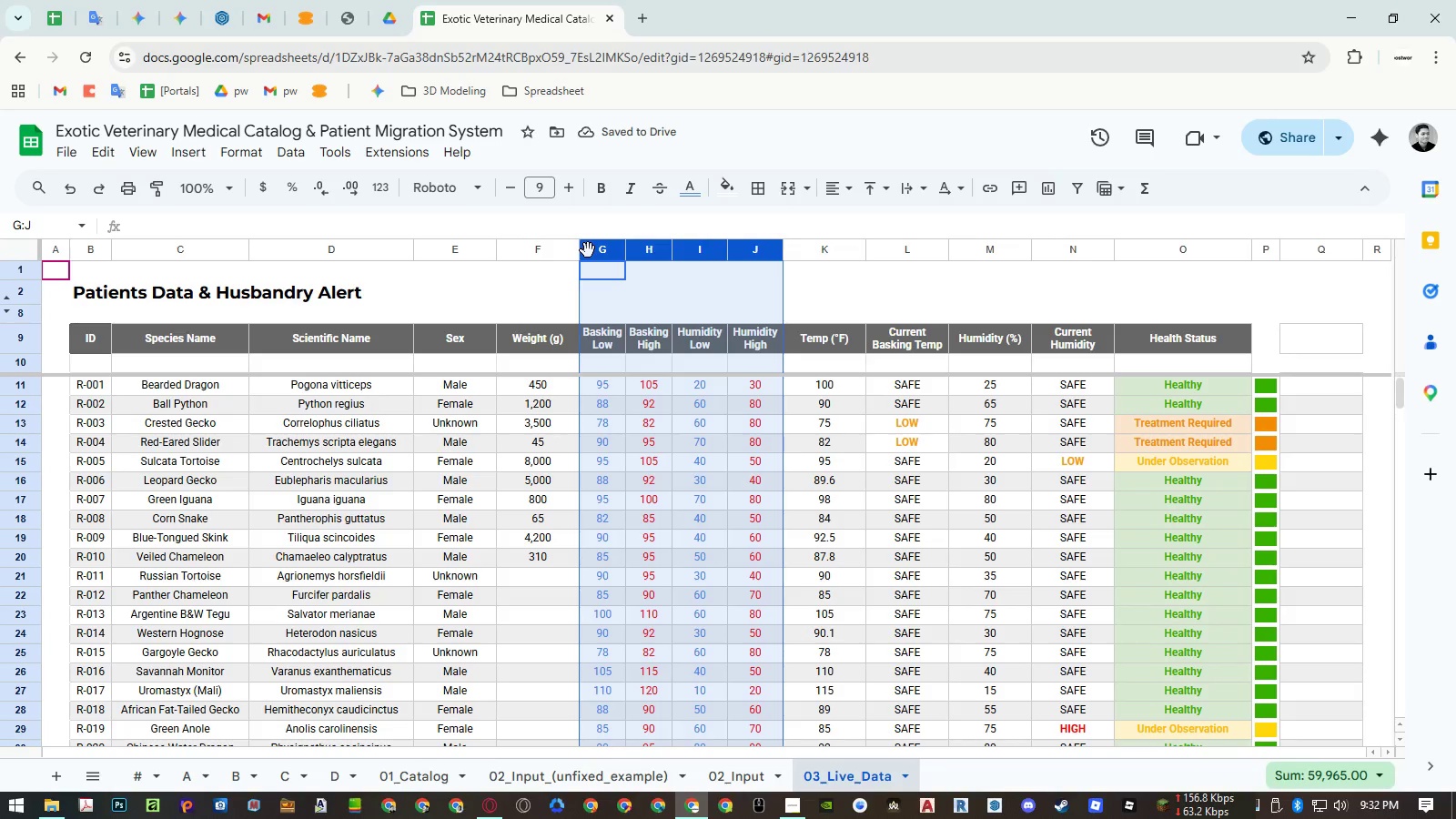 
hold_key(key=ControlLeft, duration=1.5)
 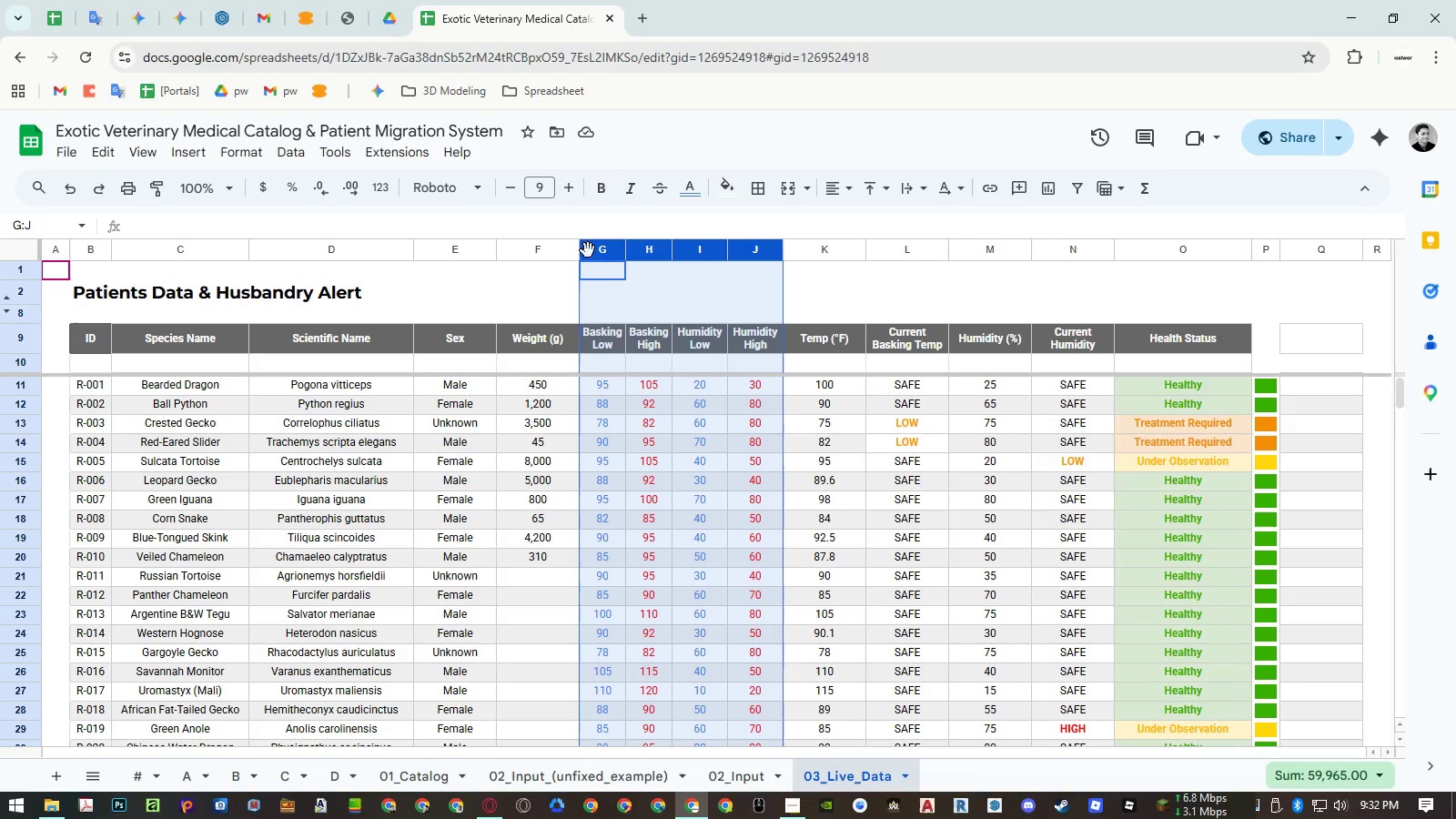 
key(Control+Z)
 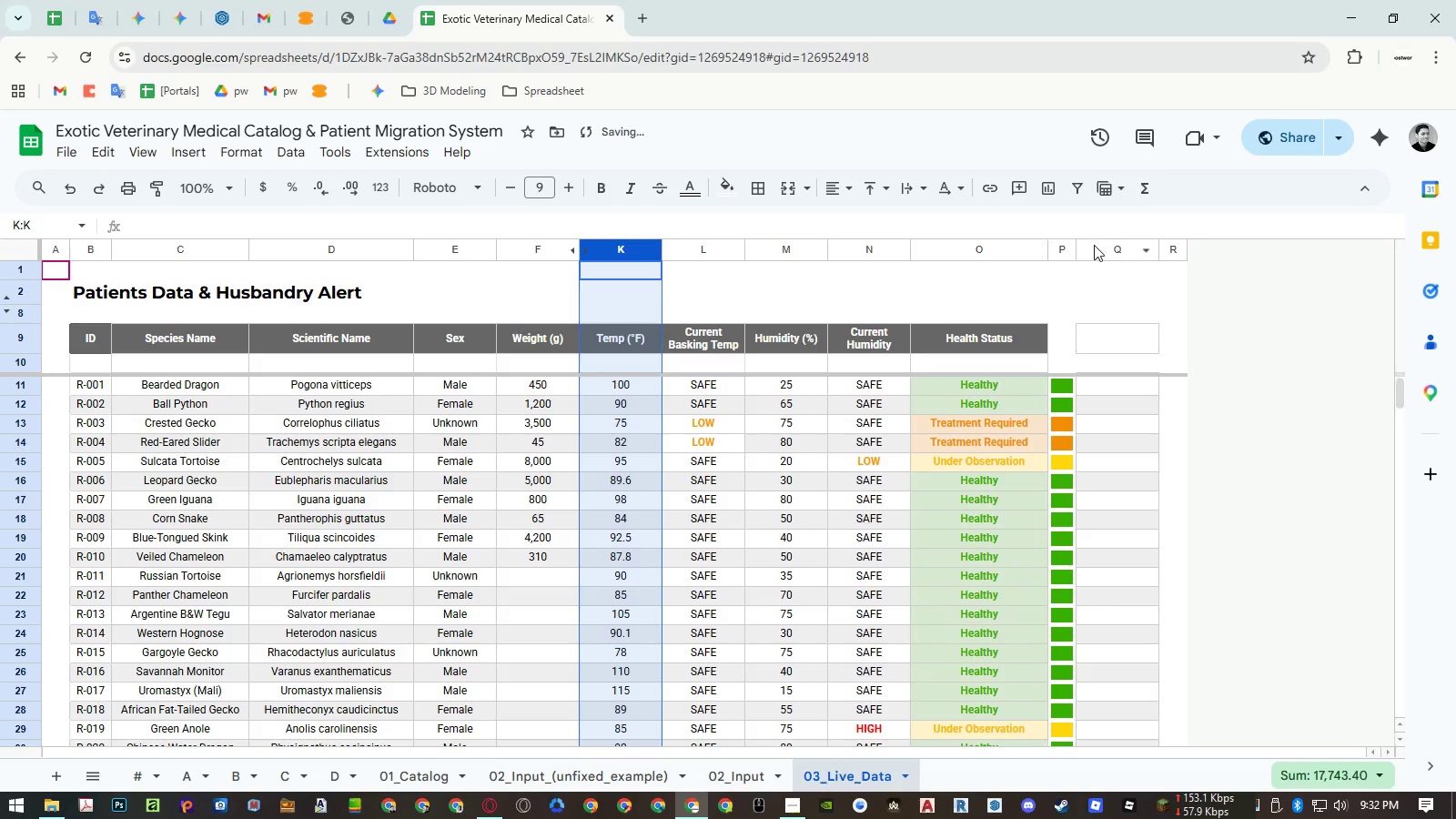 
right_click([1096, 245])
 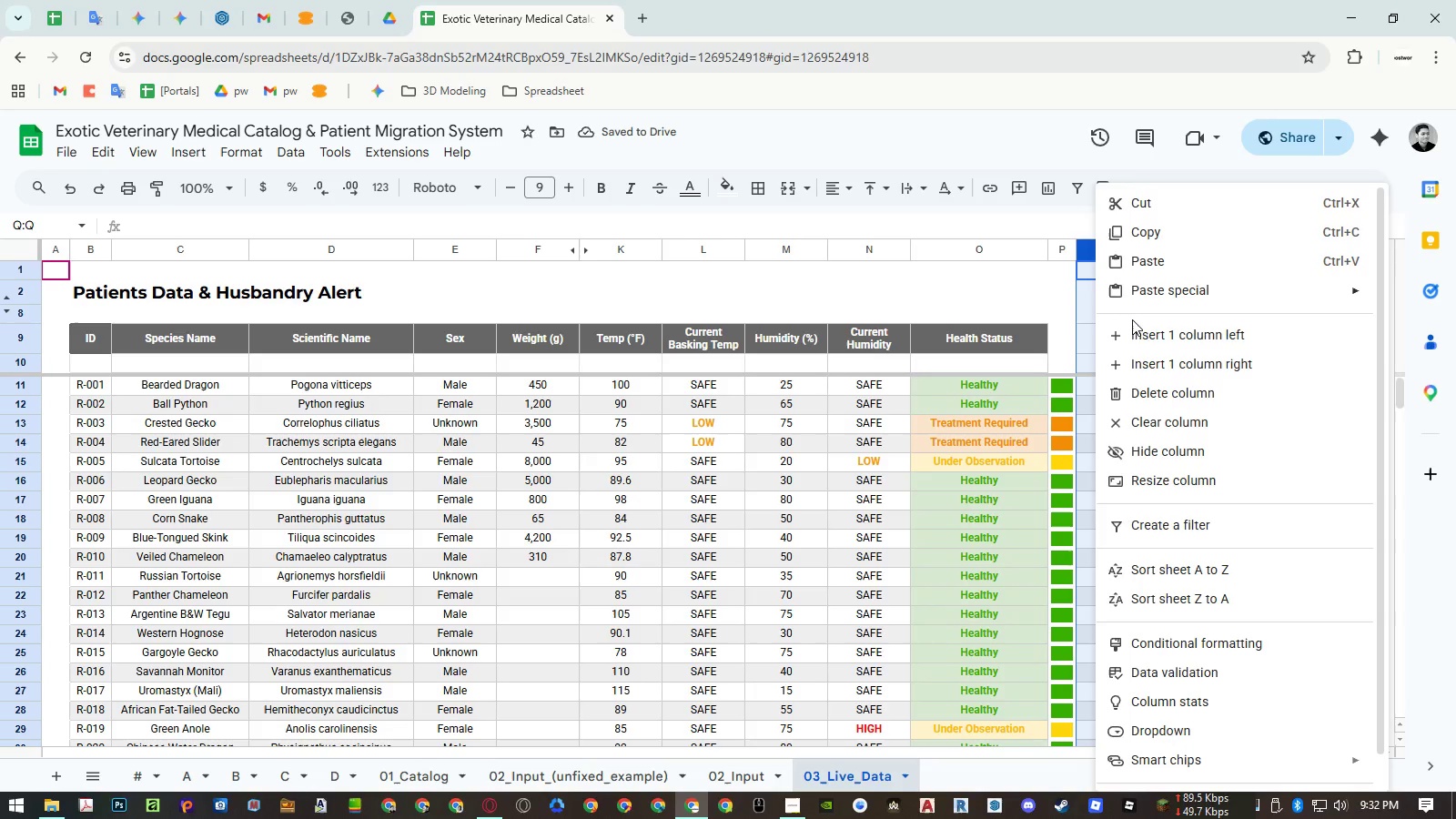 
left_click([1138, 329])
 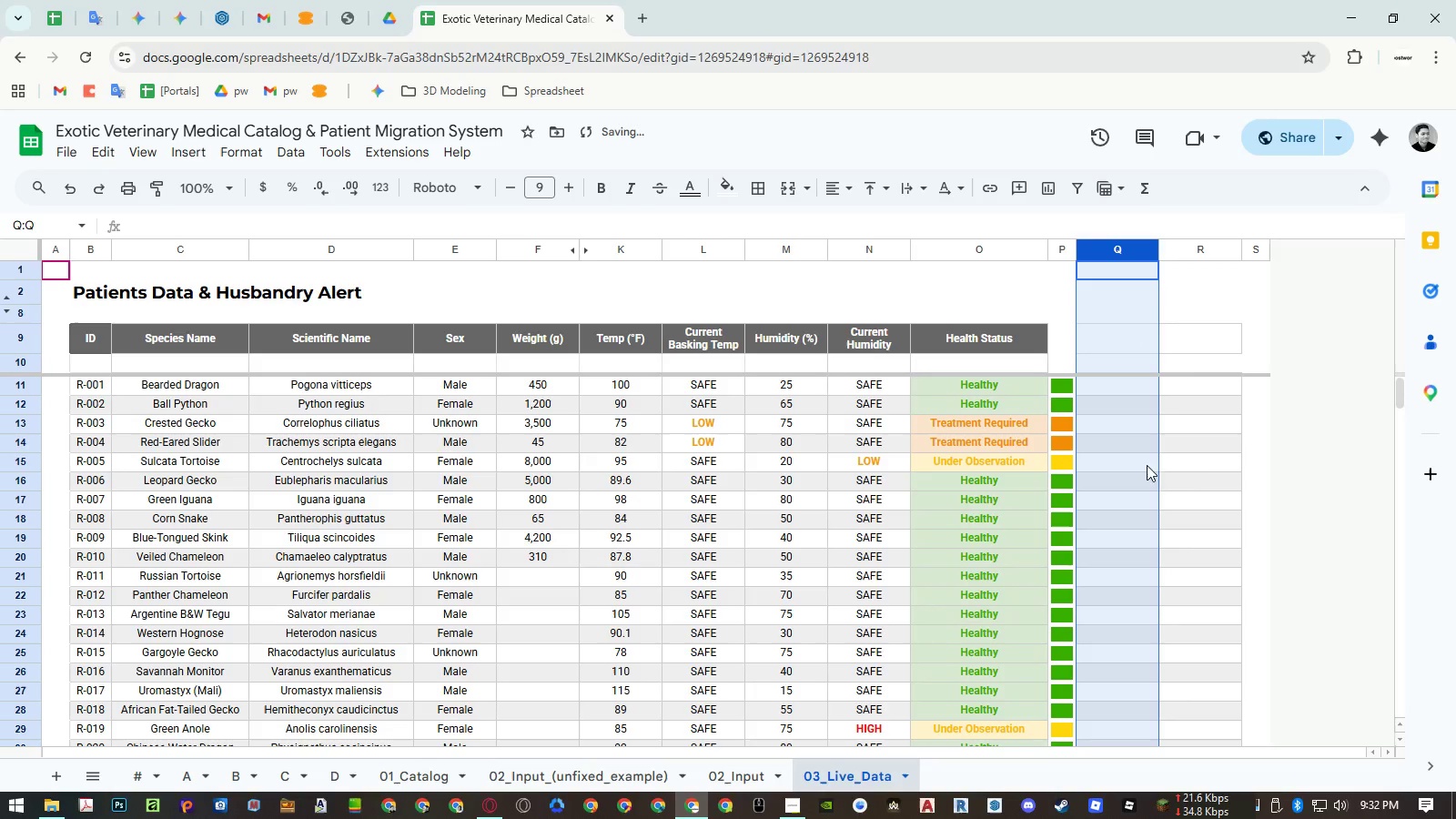 
left_click([1231, 468])
 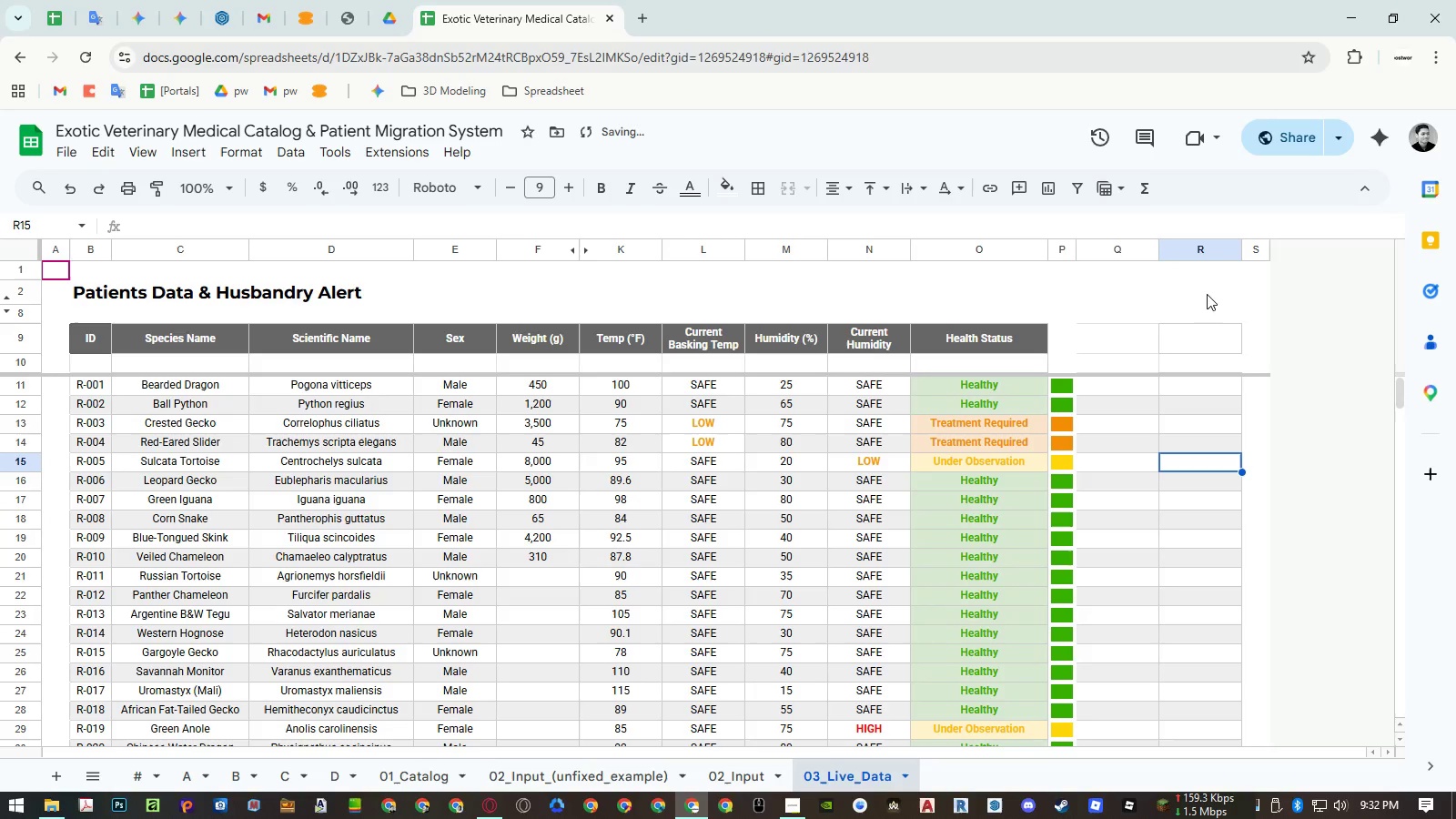 
left_click([1203, 249])
 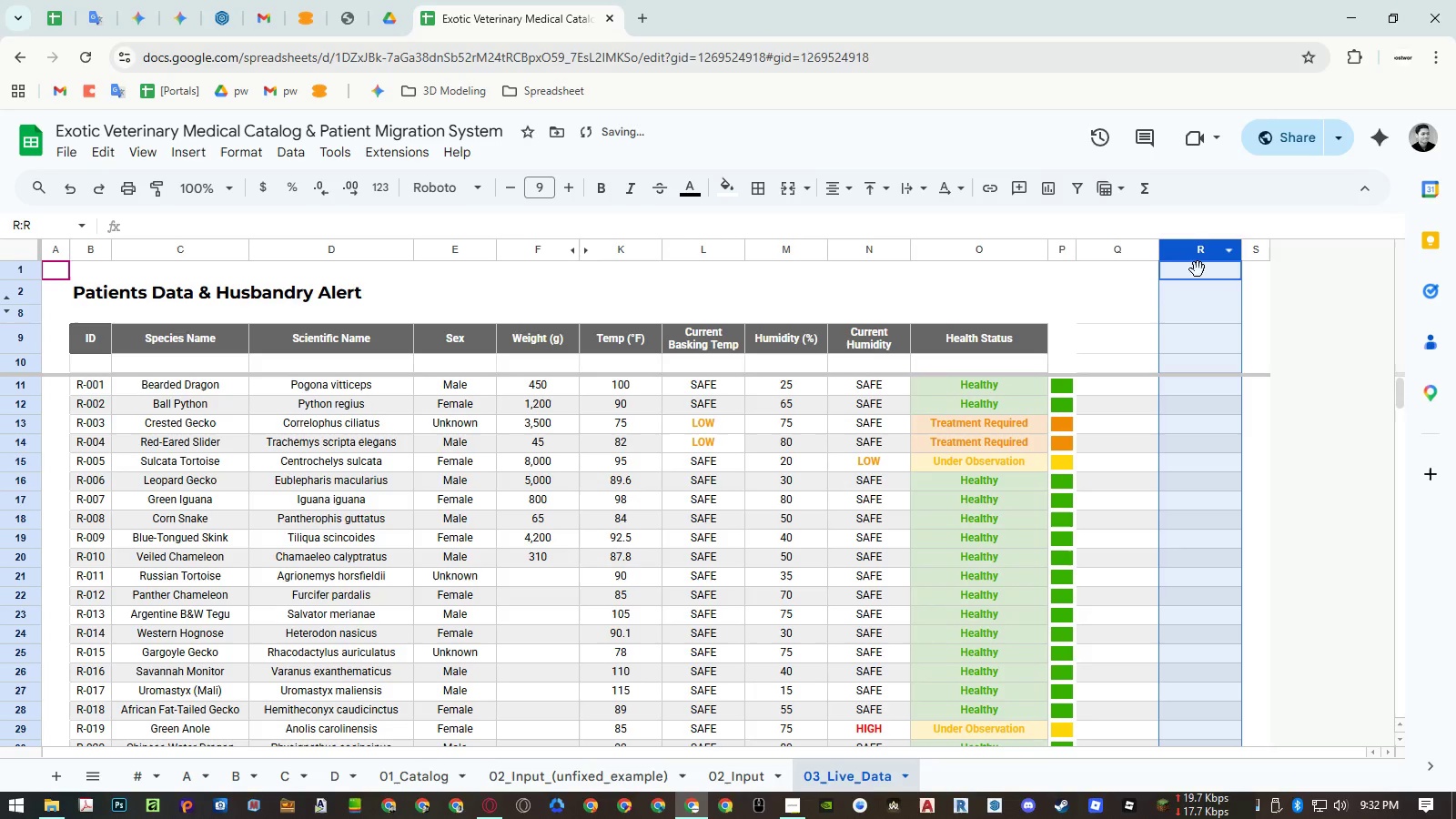 
key(Control+ControlLeft)
 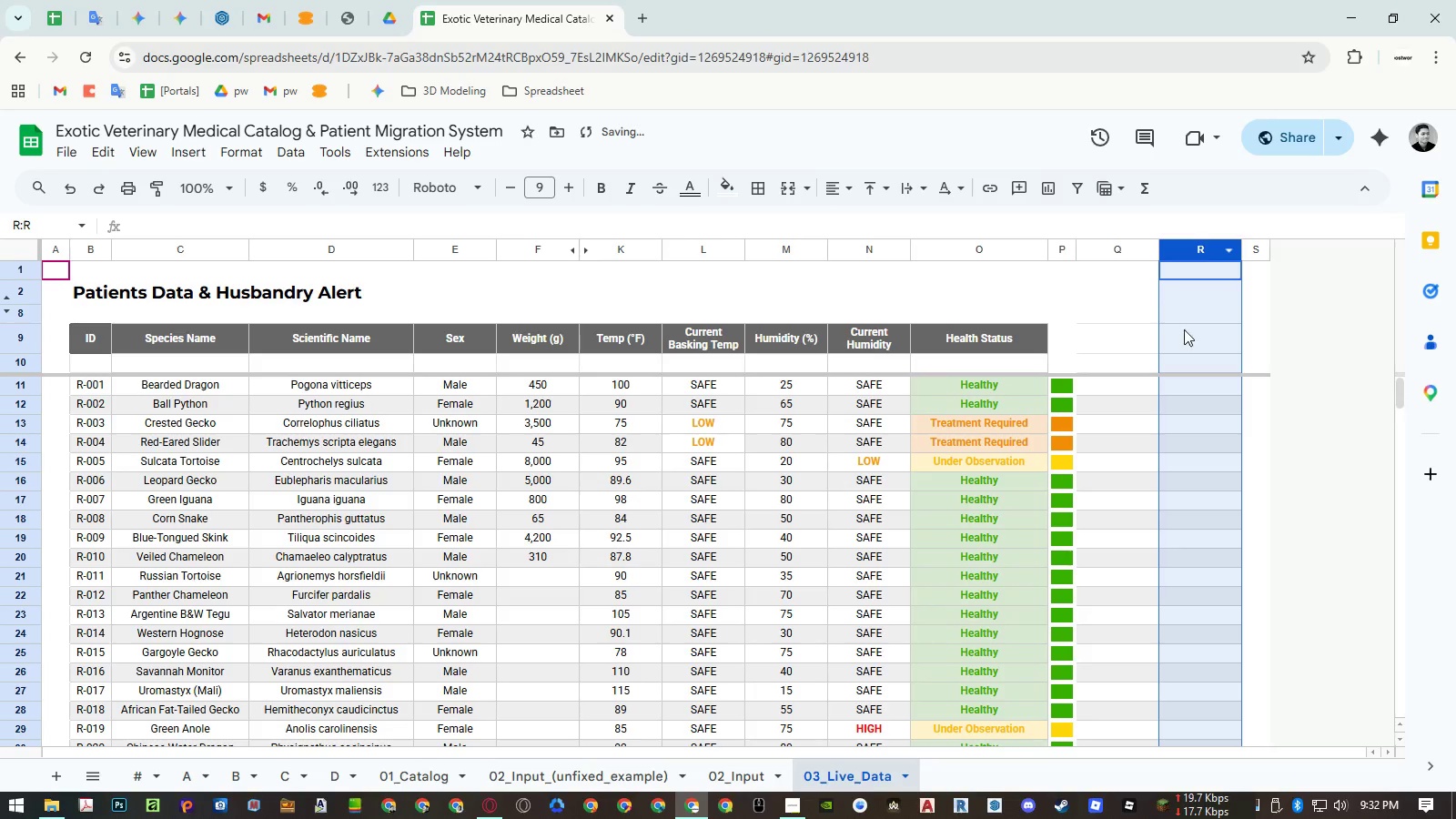 
key(Control+C)
 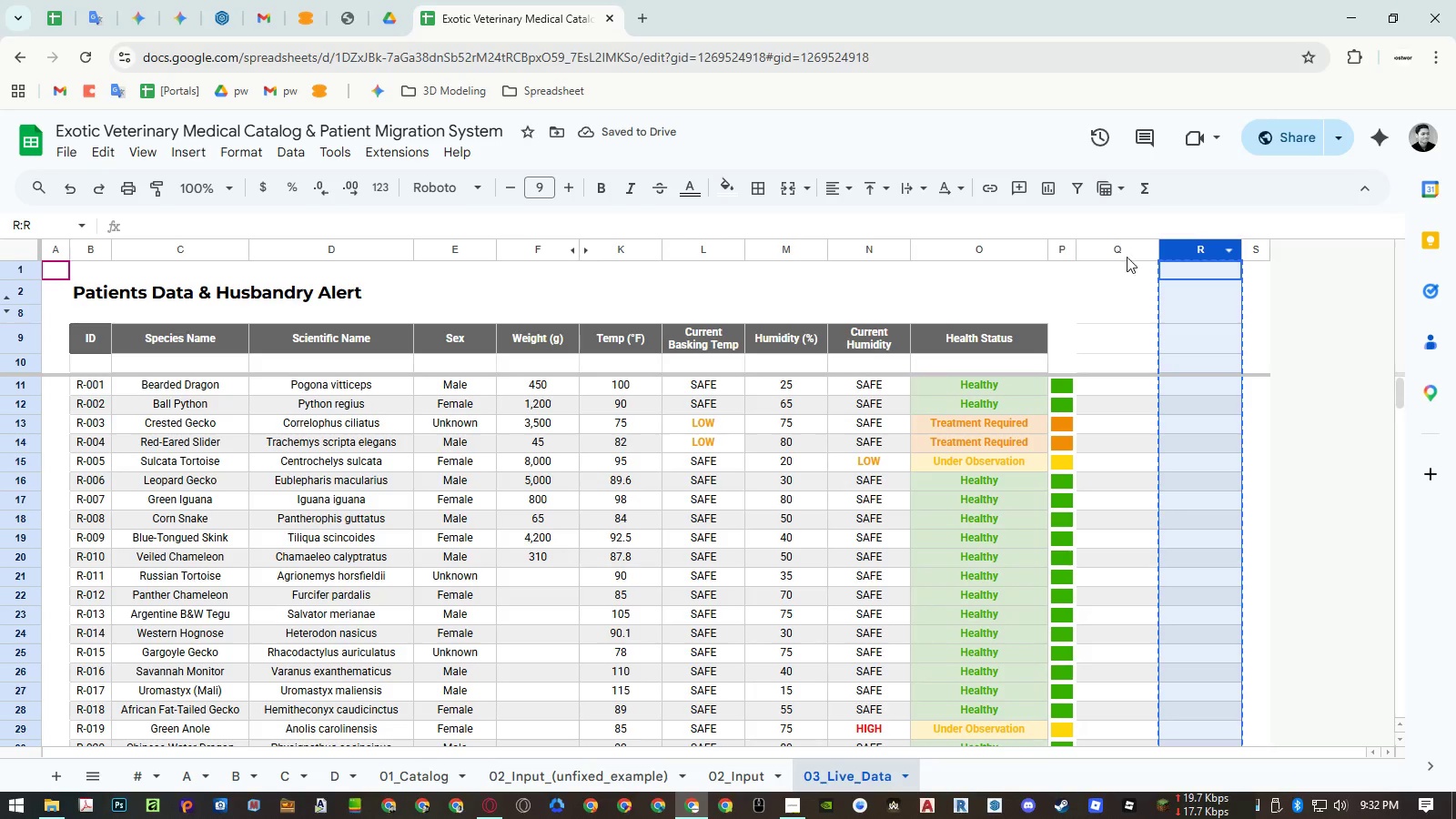 
left_click([1121, 249])
 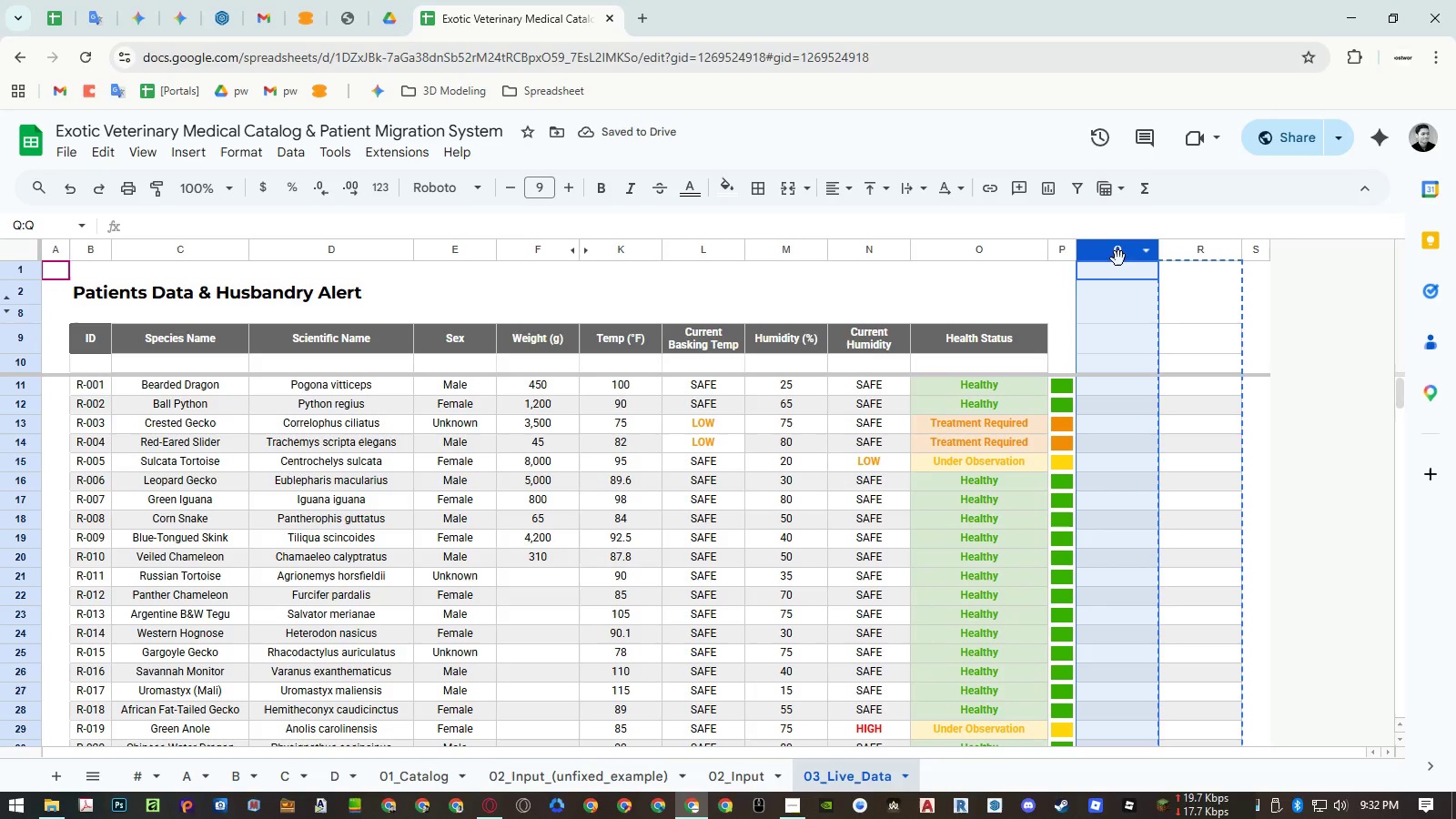 
key(Control+ControlLeft)
 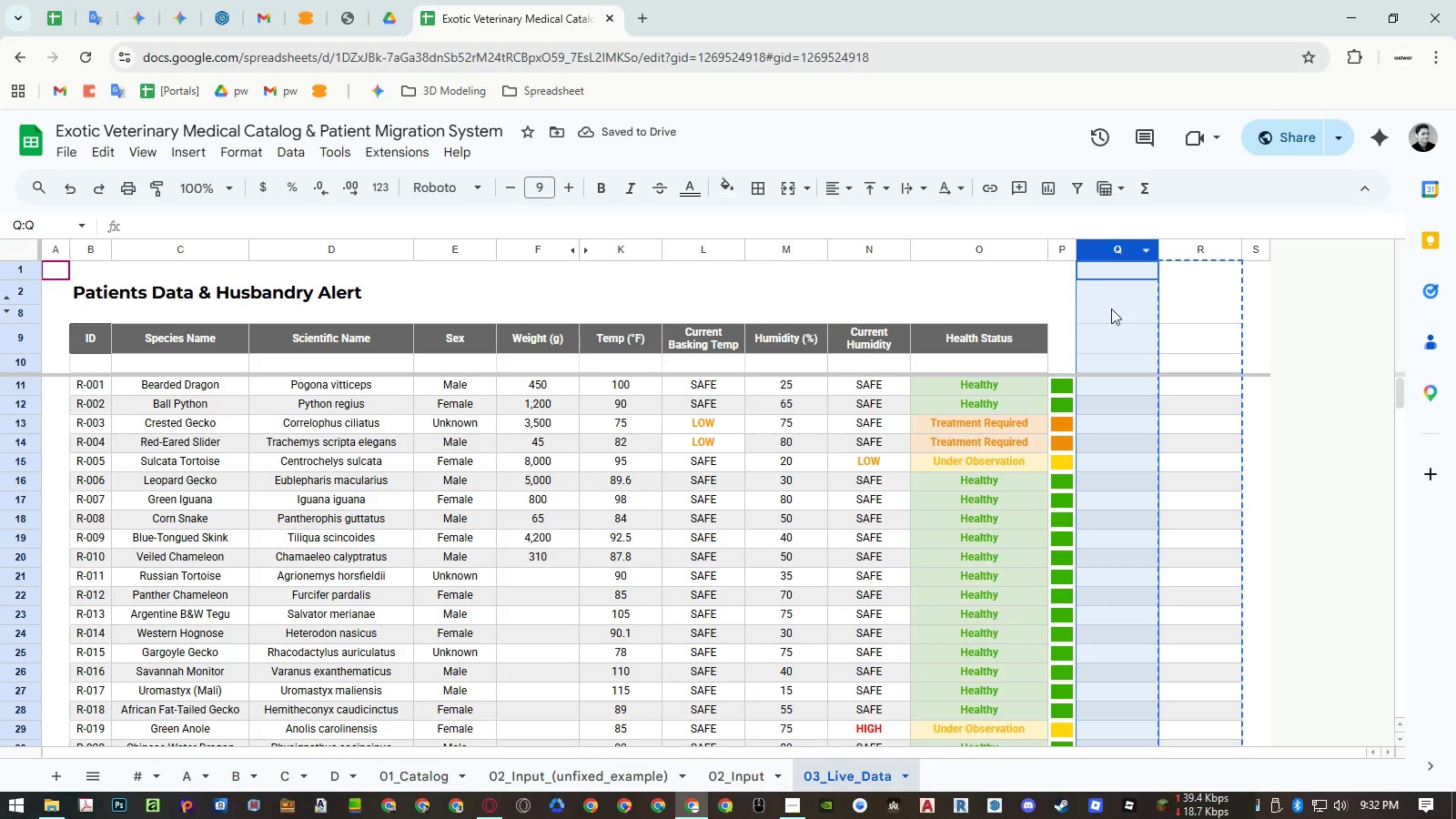 
key(Control+V)
 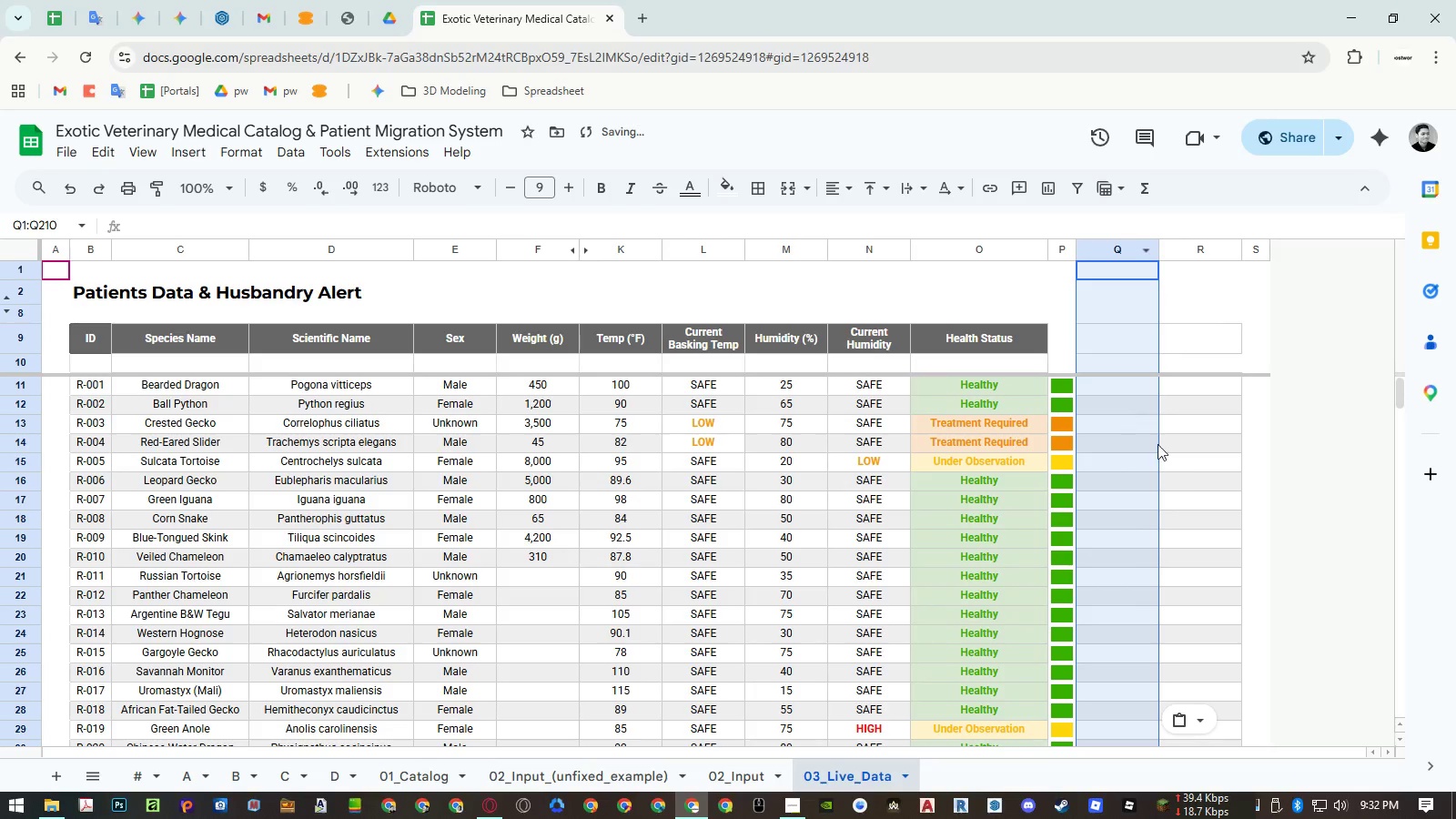 
left_click([1185, 466])
 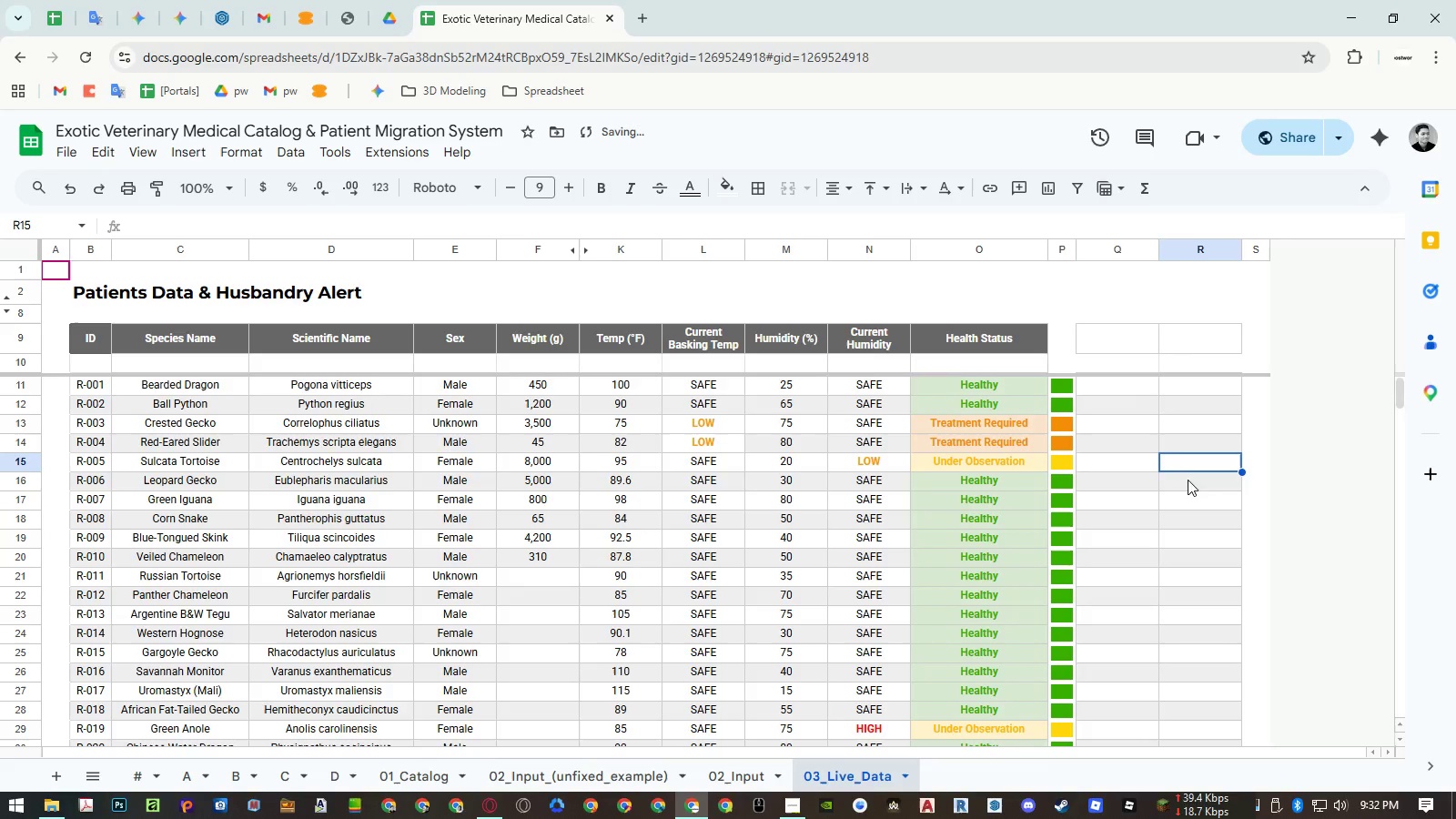 
scroll: coordinate [1190, 480], scroll_direction: up, amount: 7.0
 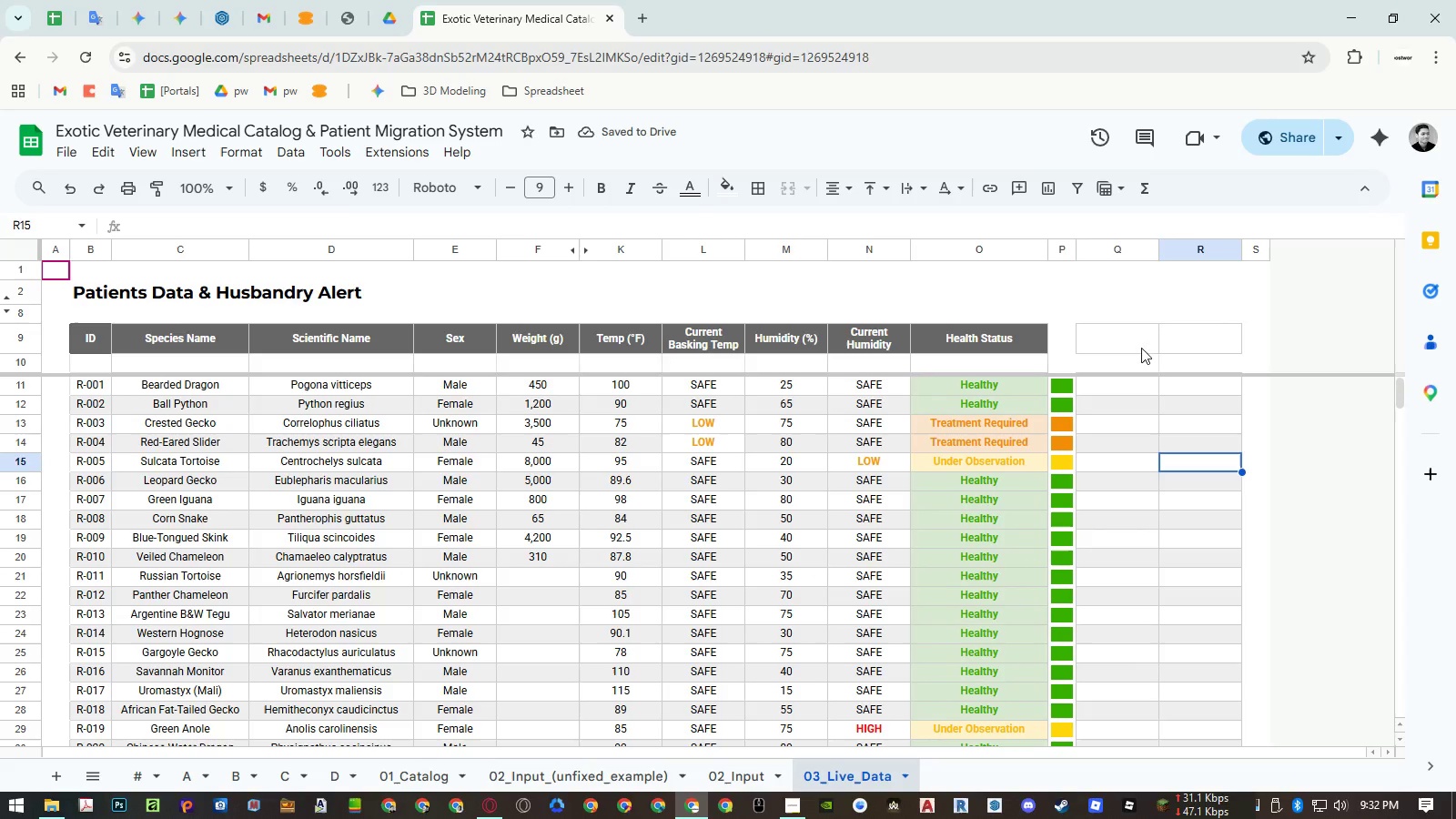 
left_click([1137, 344])
 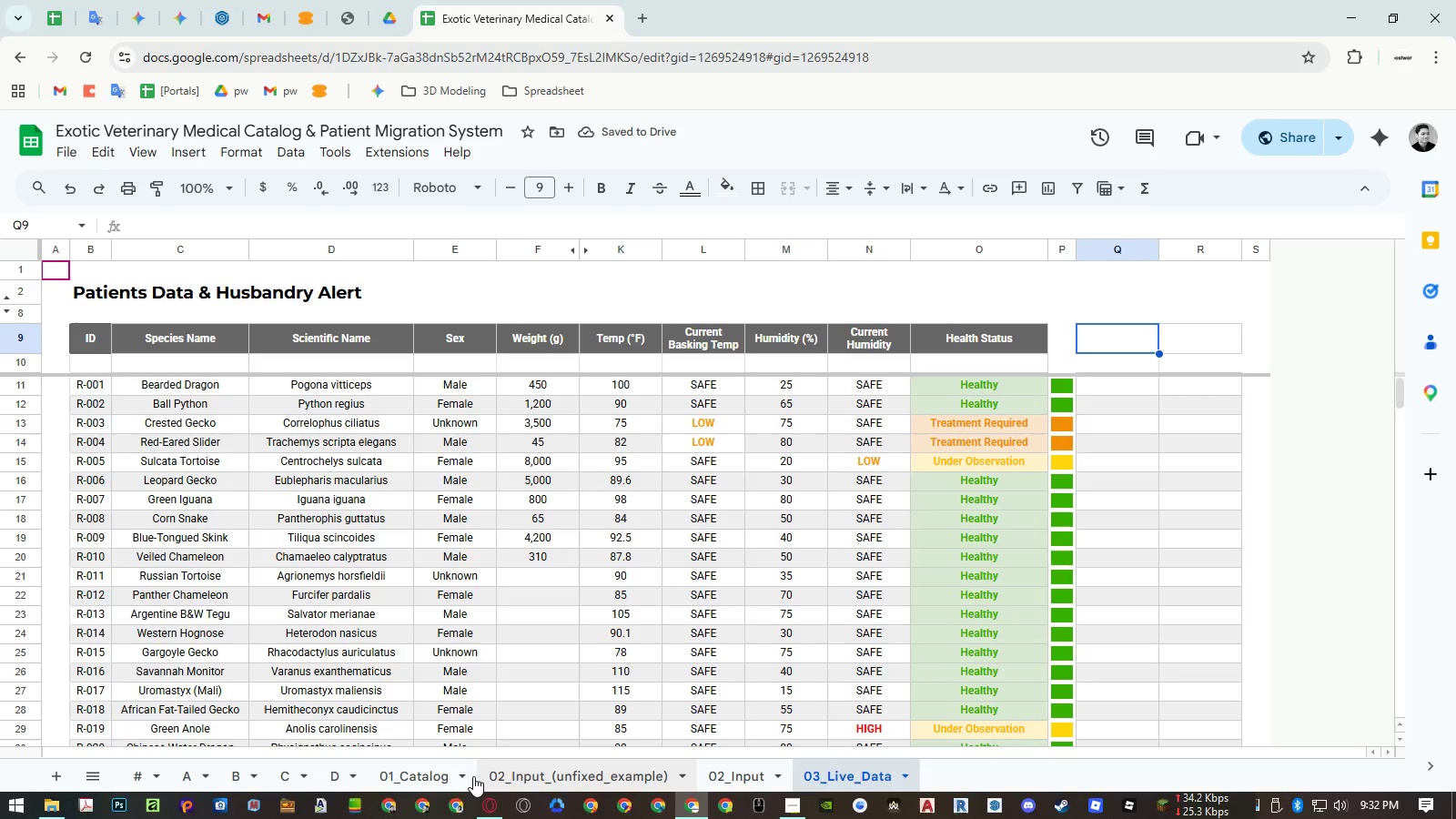 
left_click([445, 776])
 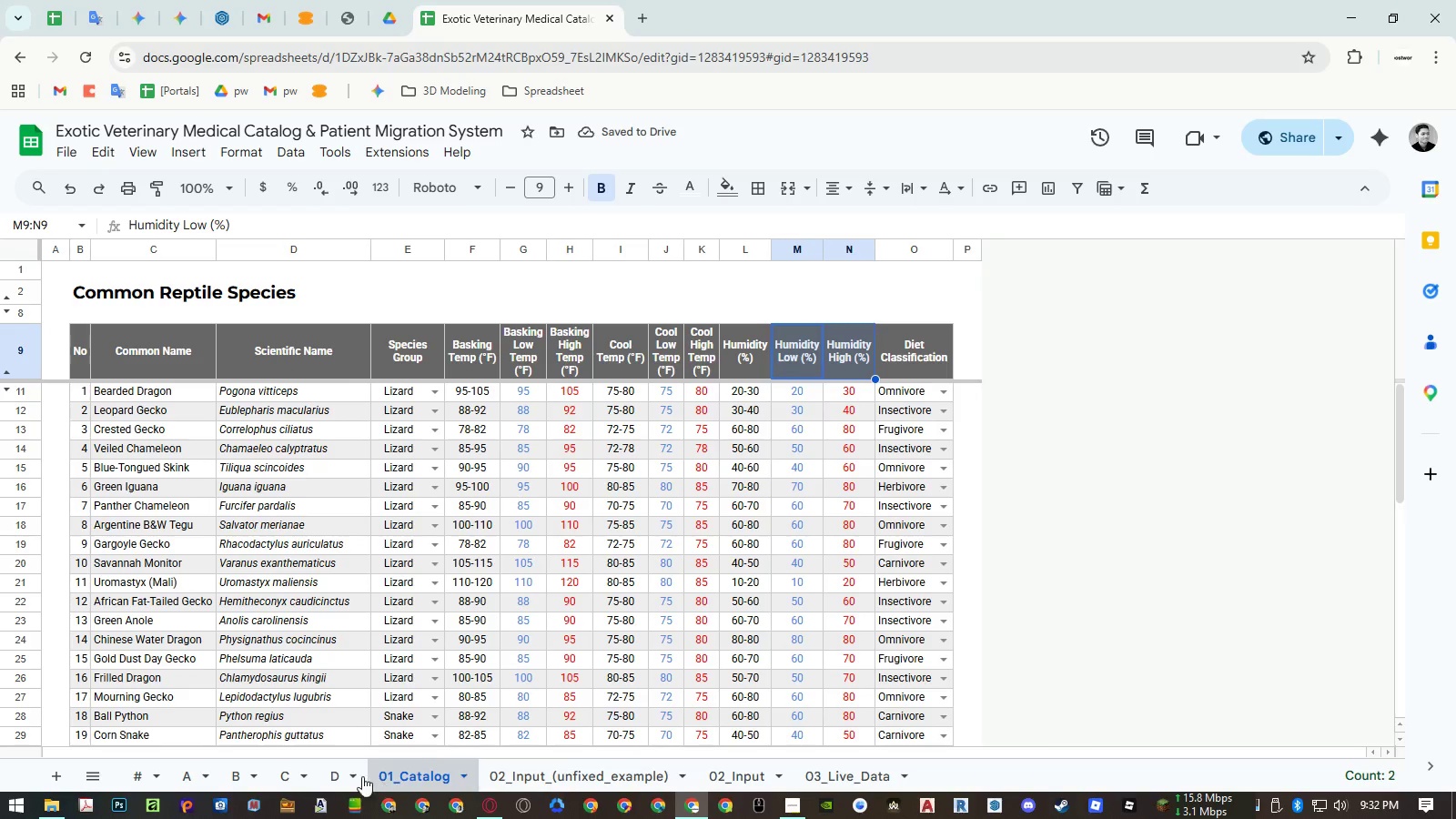 
left_click([345, 776])
 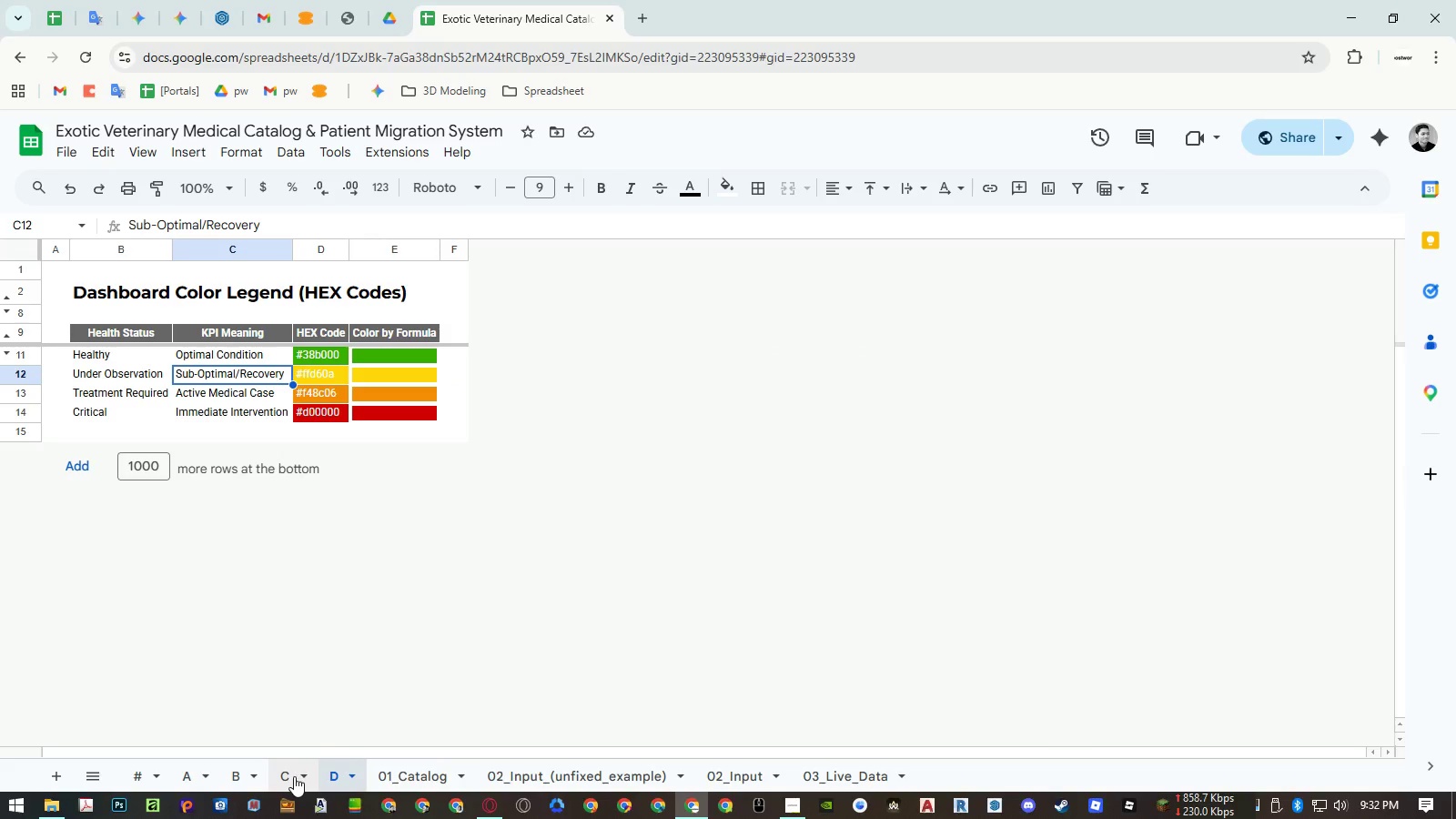 
left_click([294, 776])
 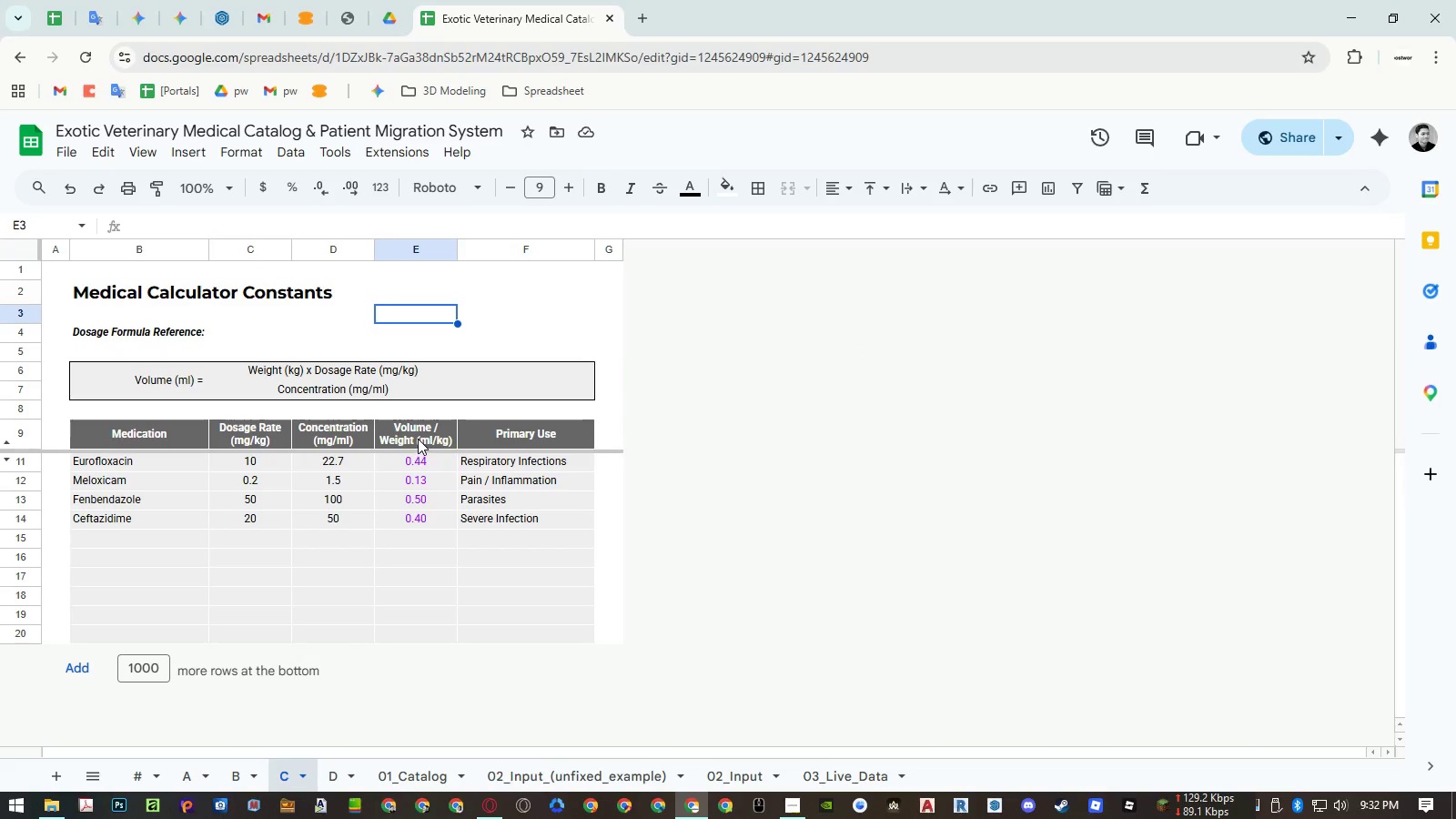 
left_click([418, 438])
 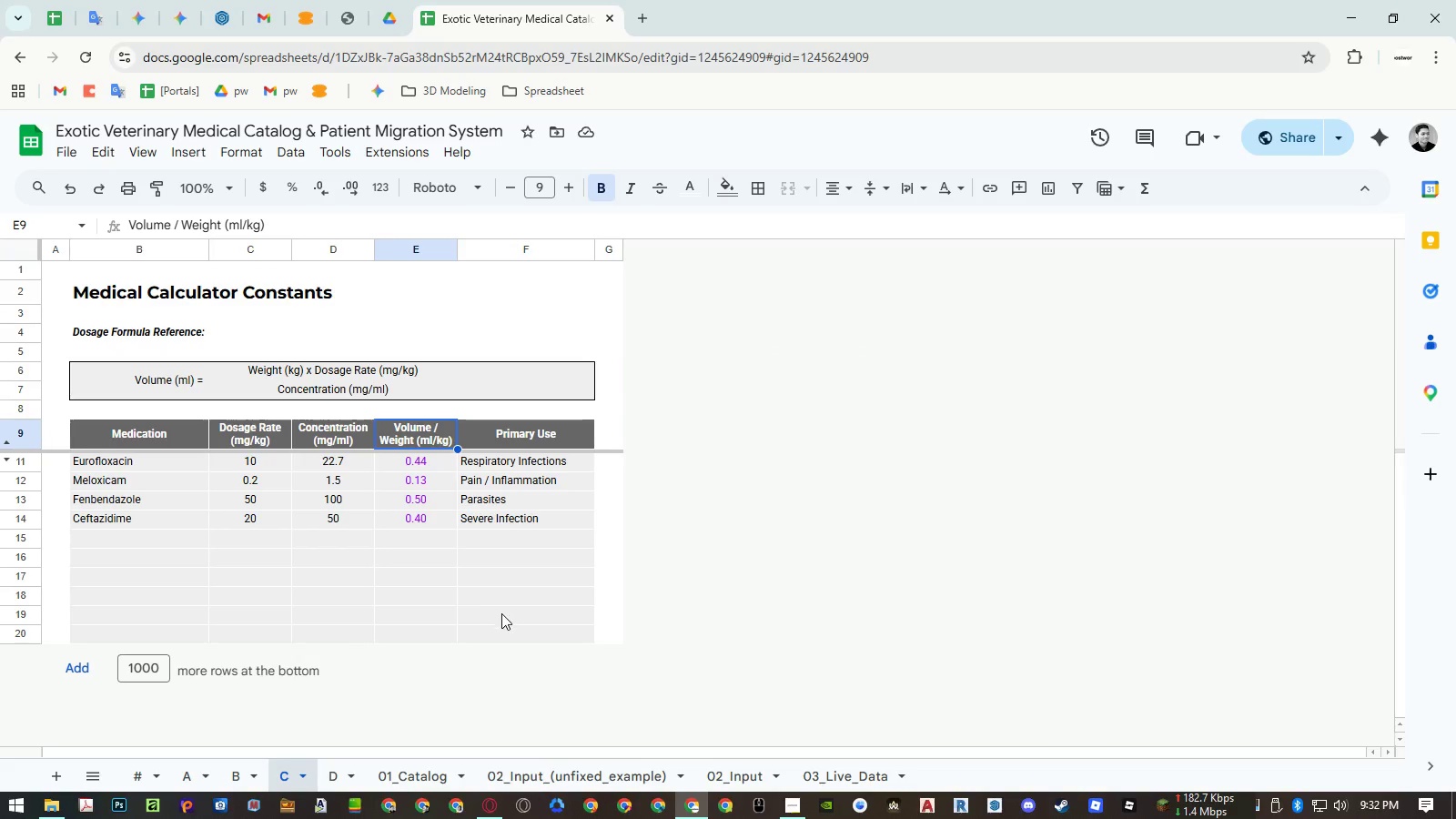 
key(Control+ControlLeft)
 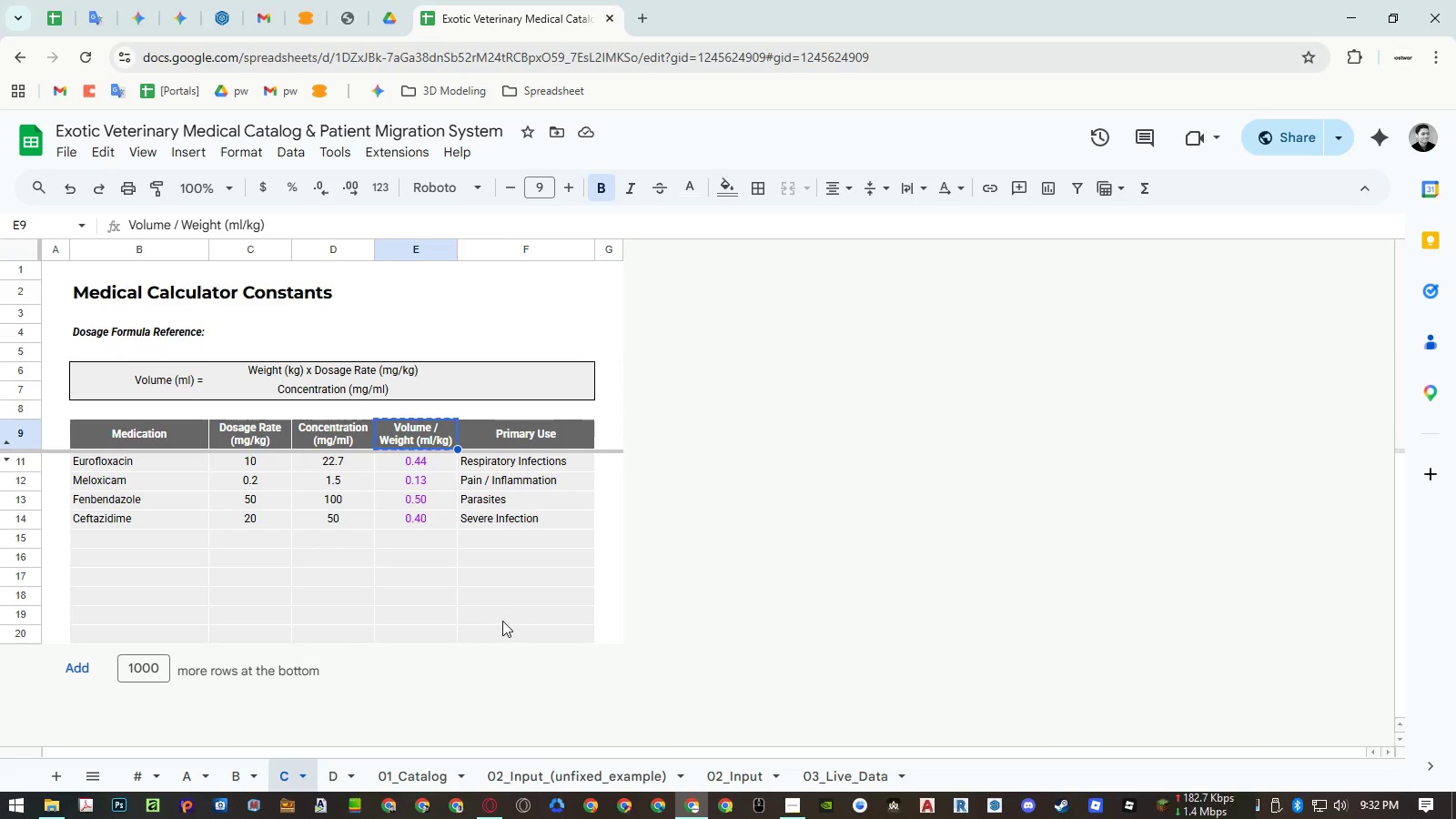 
key(Control+C)
 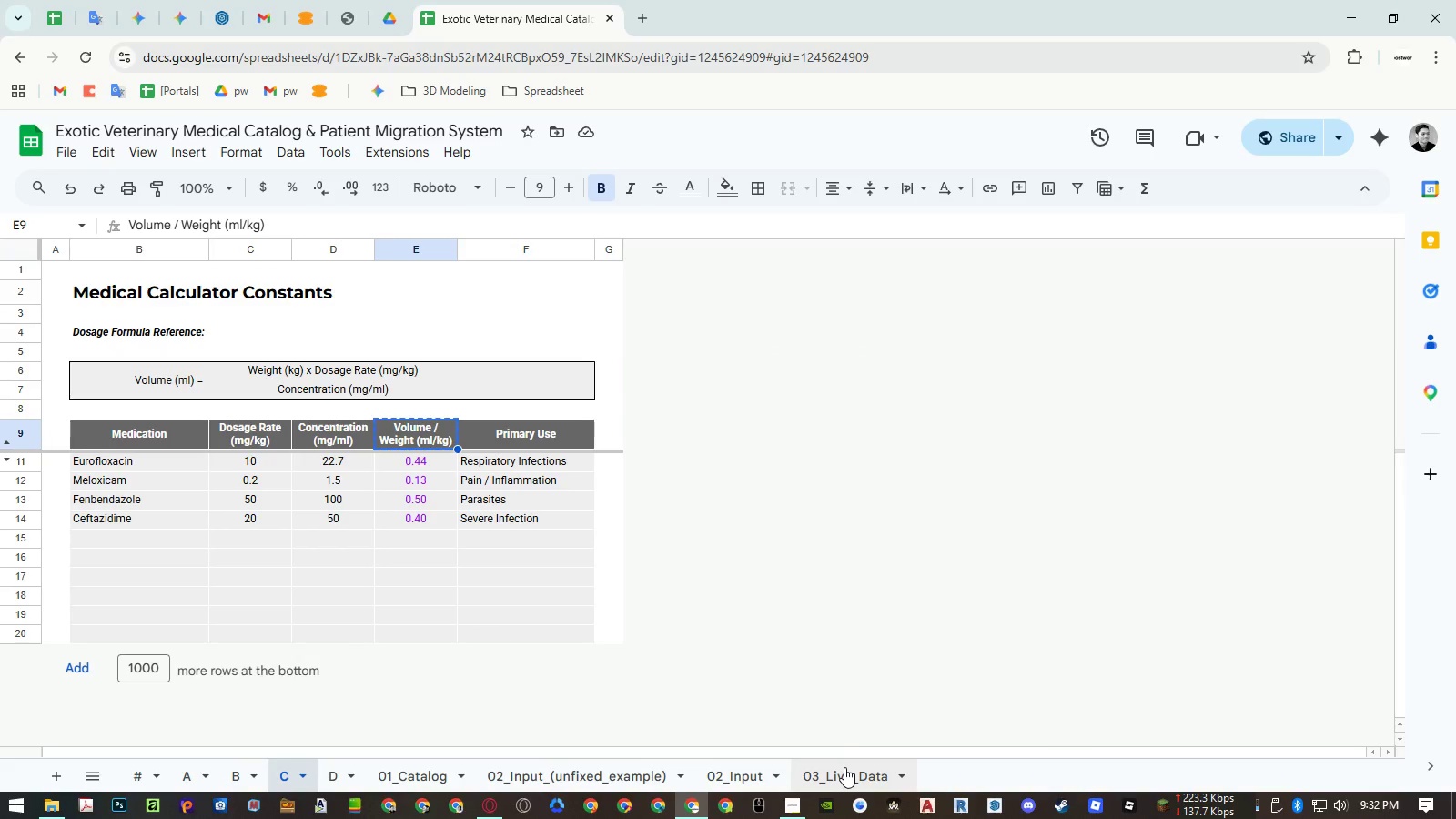 
left_click([844, 767])
 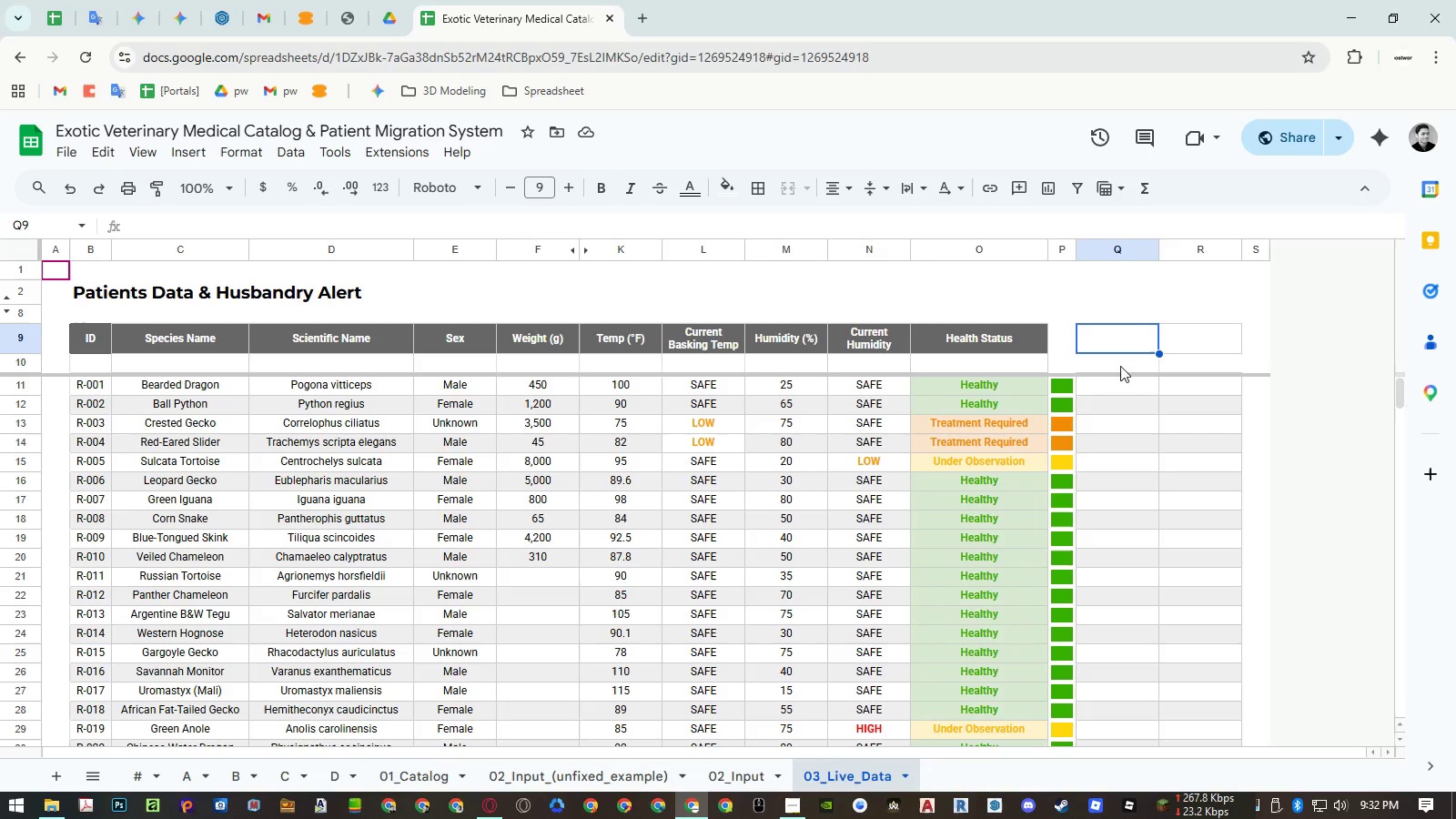 
left_click([1123, 347])
 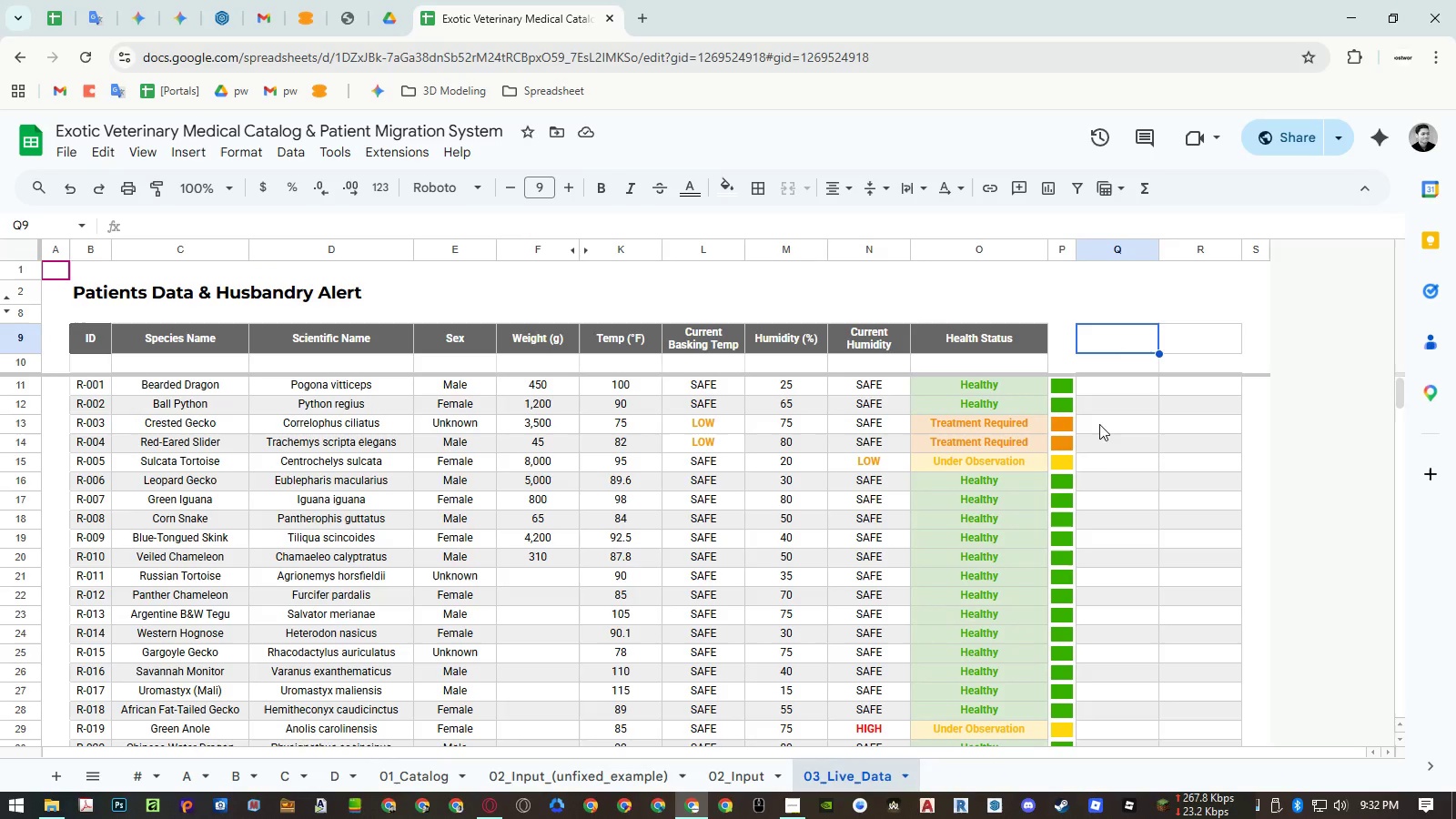 
key(Control+ControlLeft)
 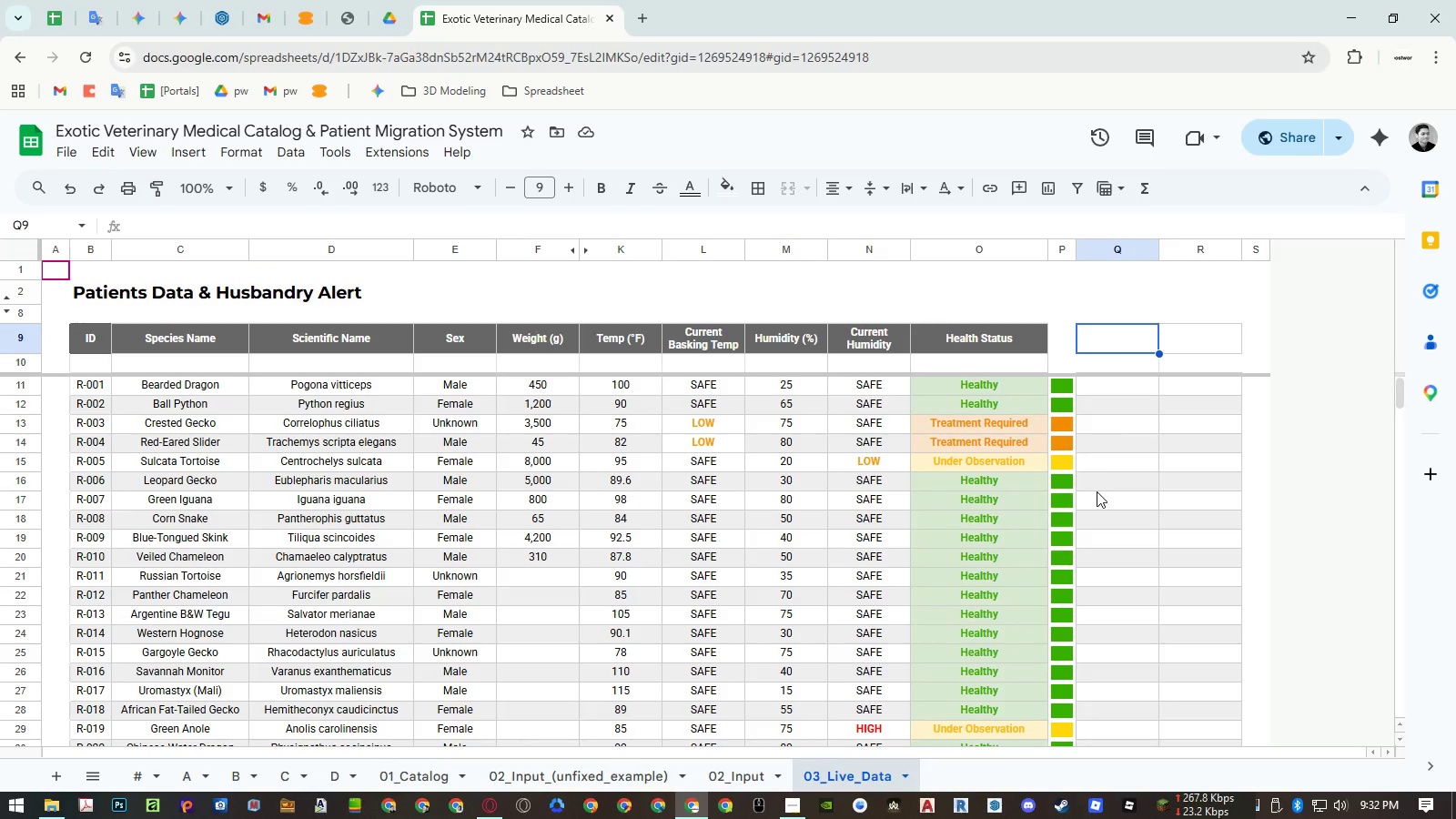 
key(Control+Shift+ShiftLeft)
 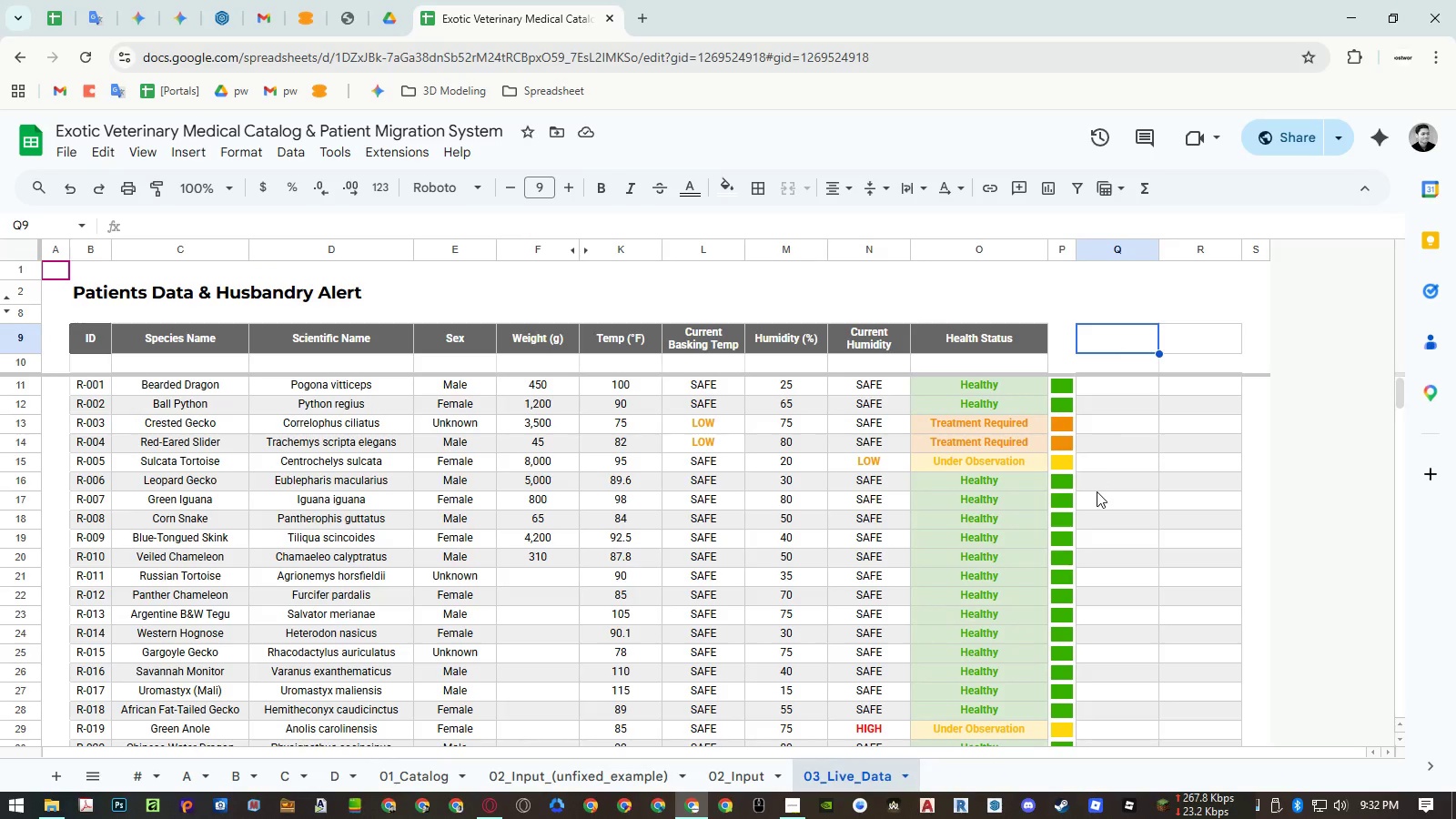 
key(Control+Shift+V)
 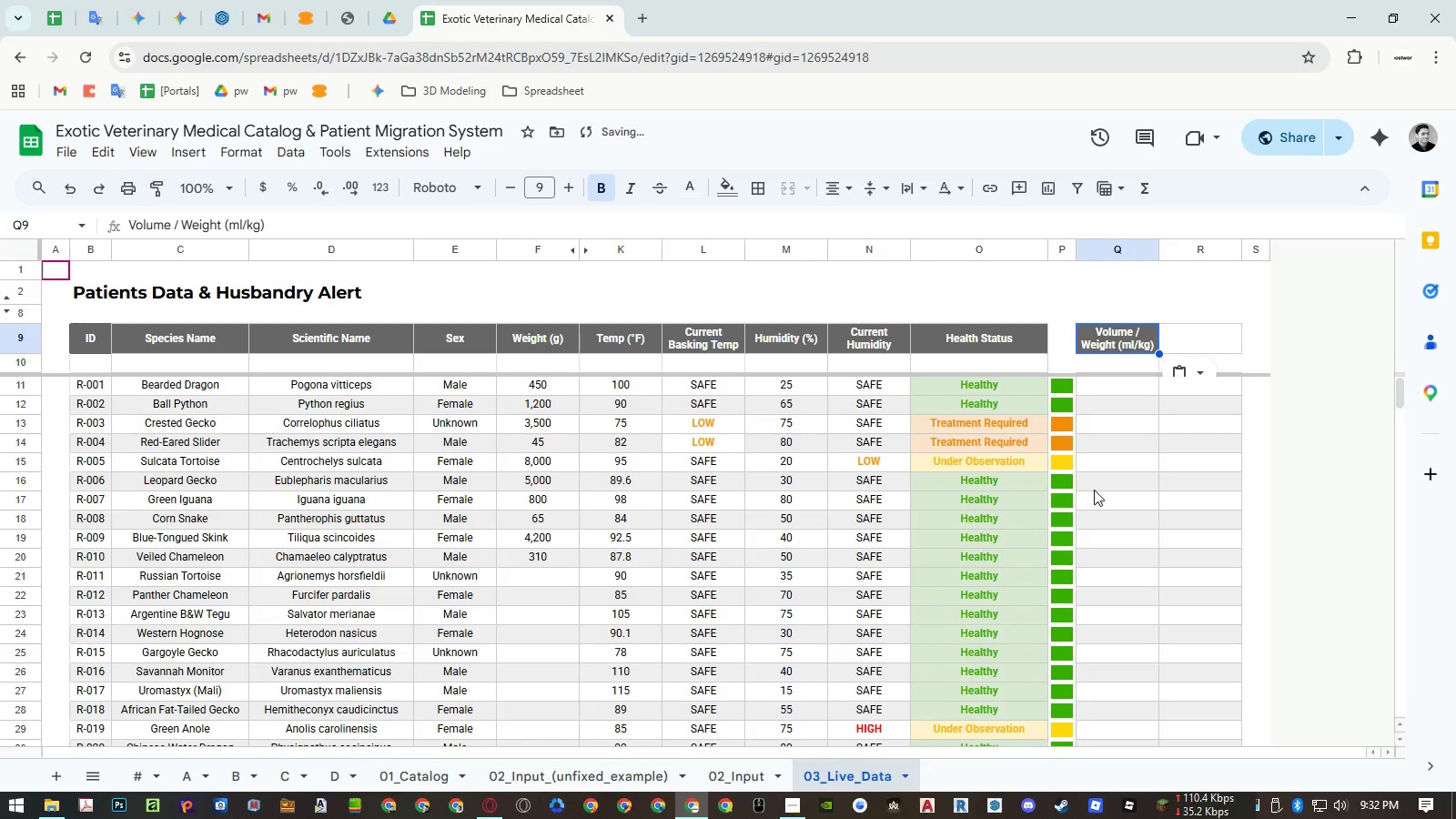 
left_click([1094, 490])
 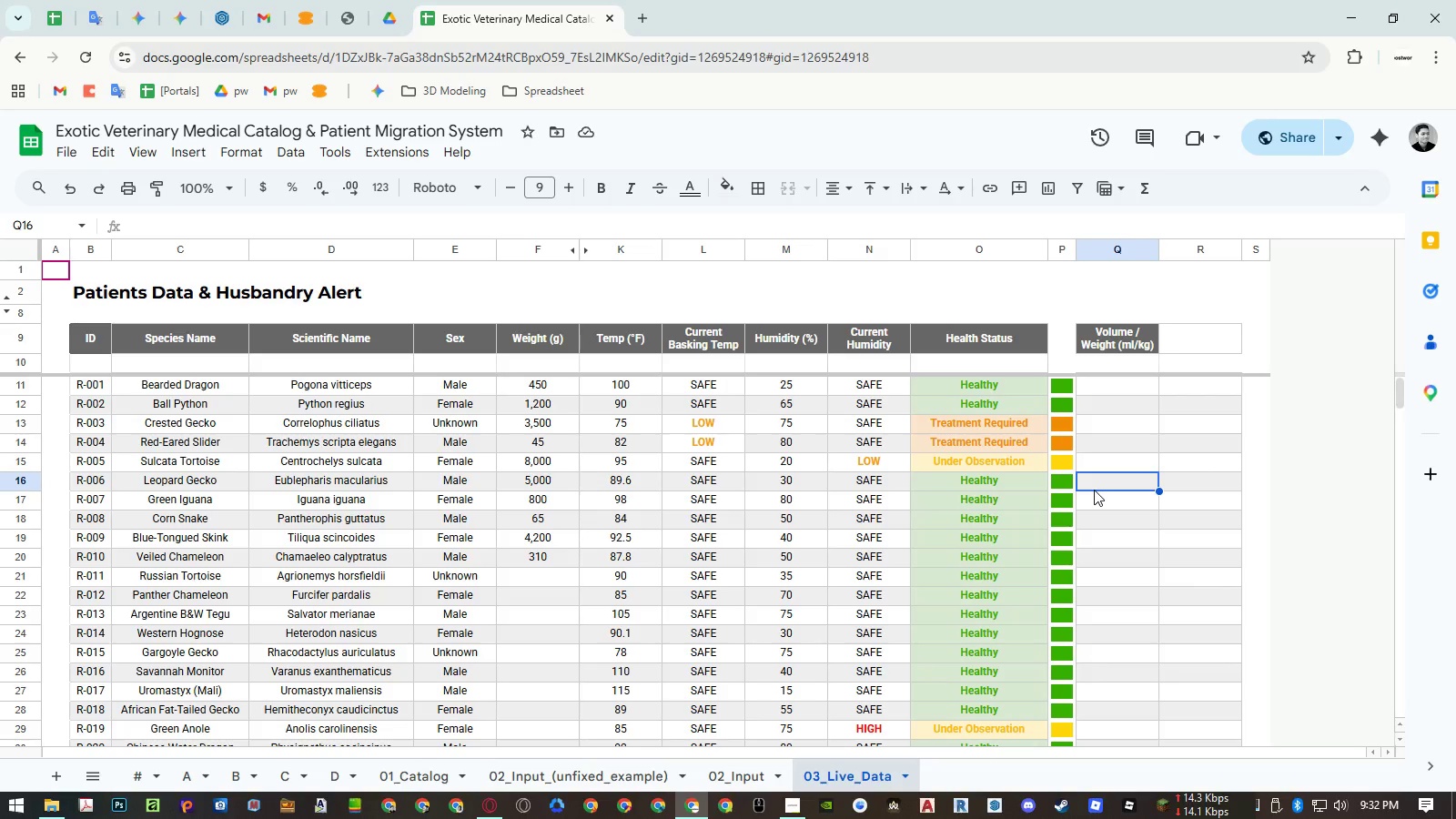 
wait(6.12)
 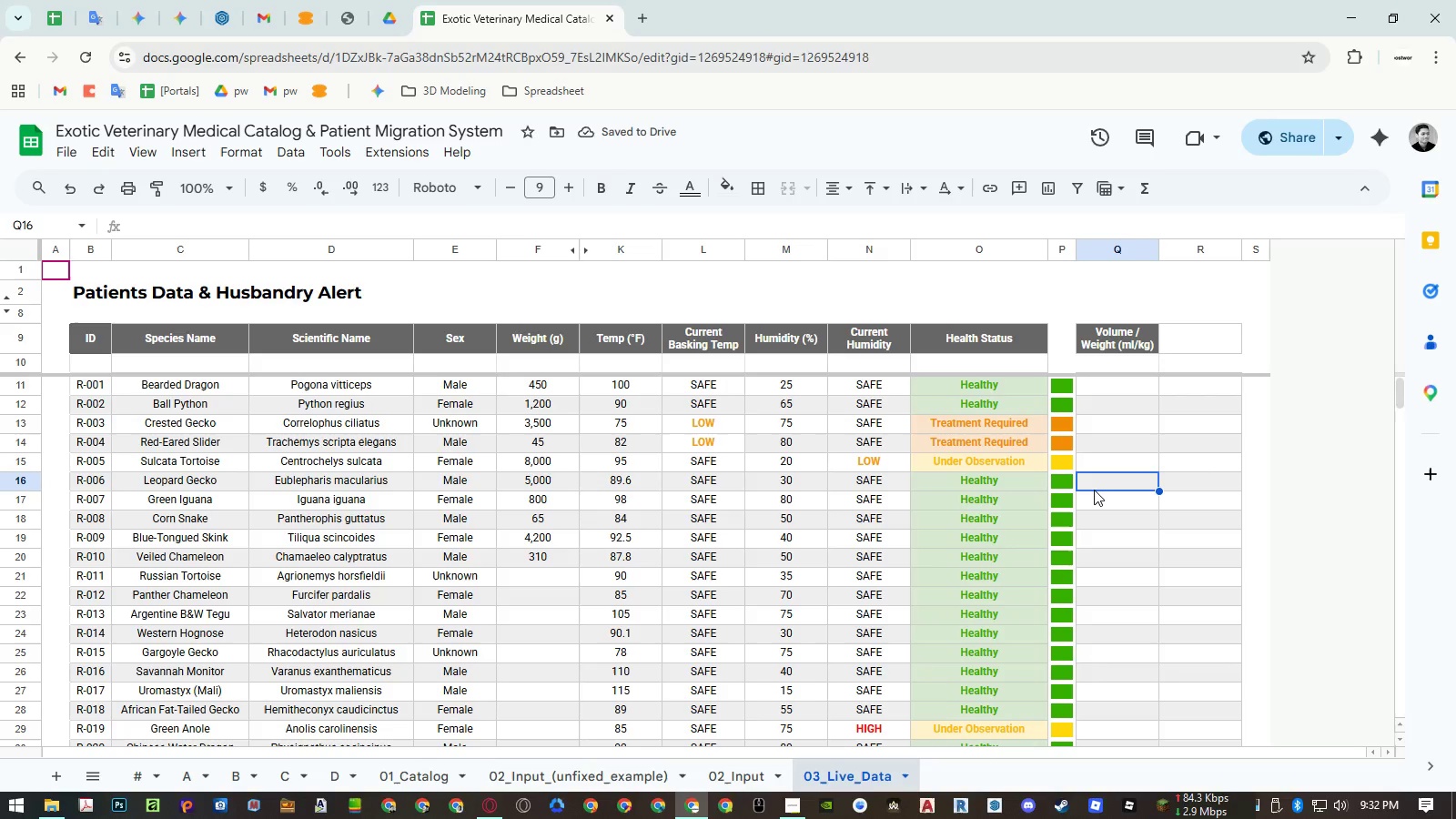 
right_click([1120, 253])
 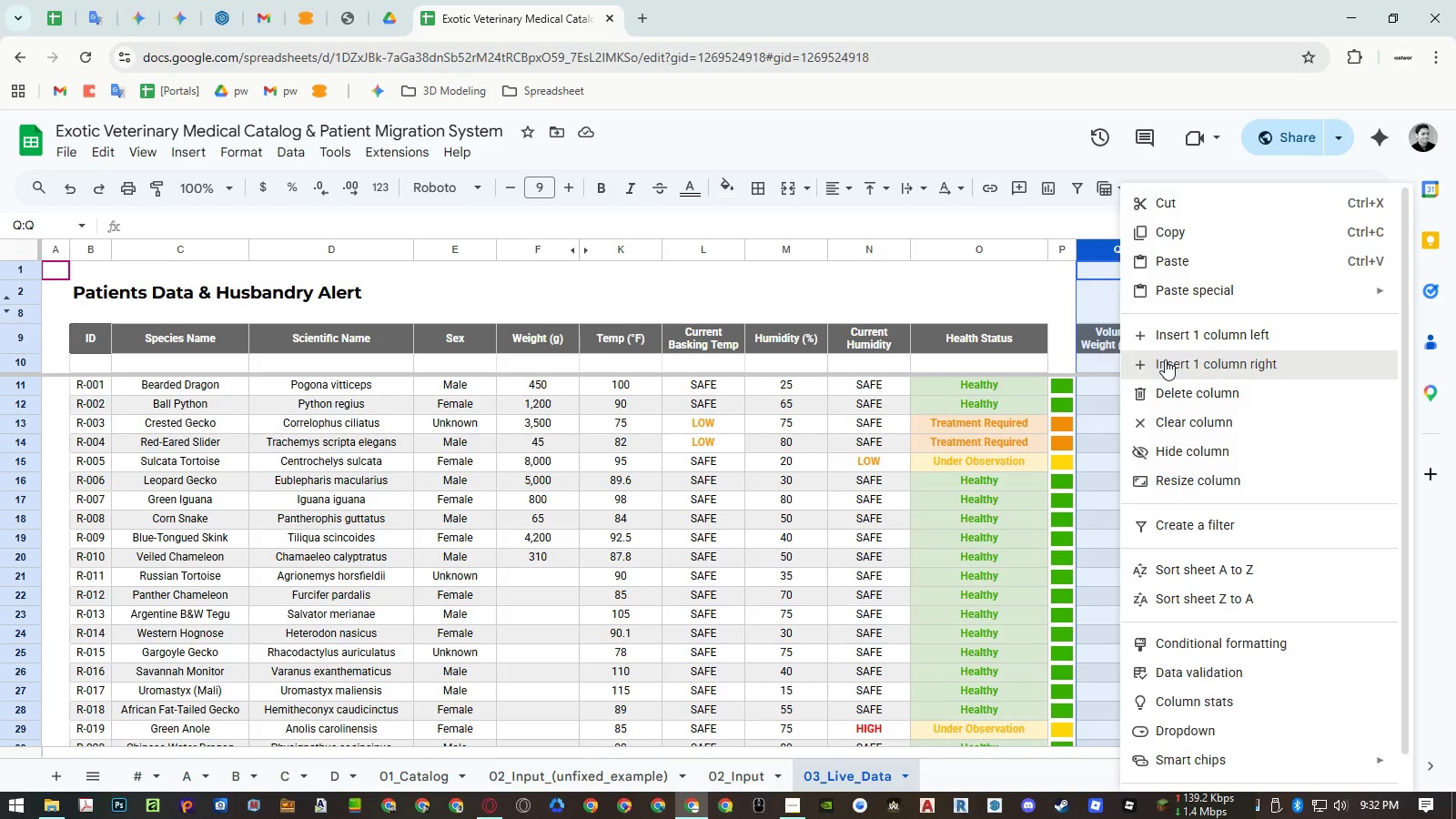 
double_click([1148, 335])
 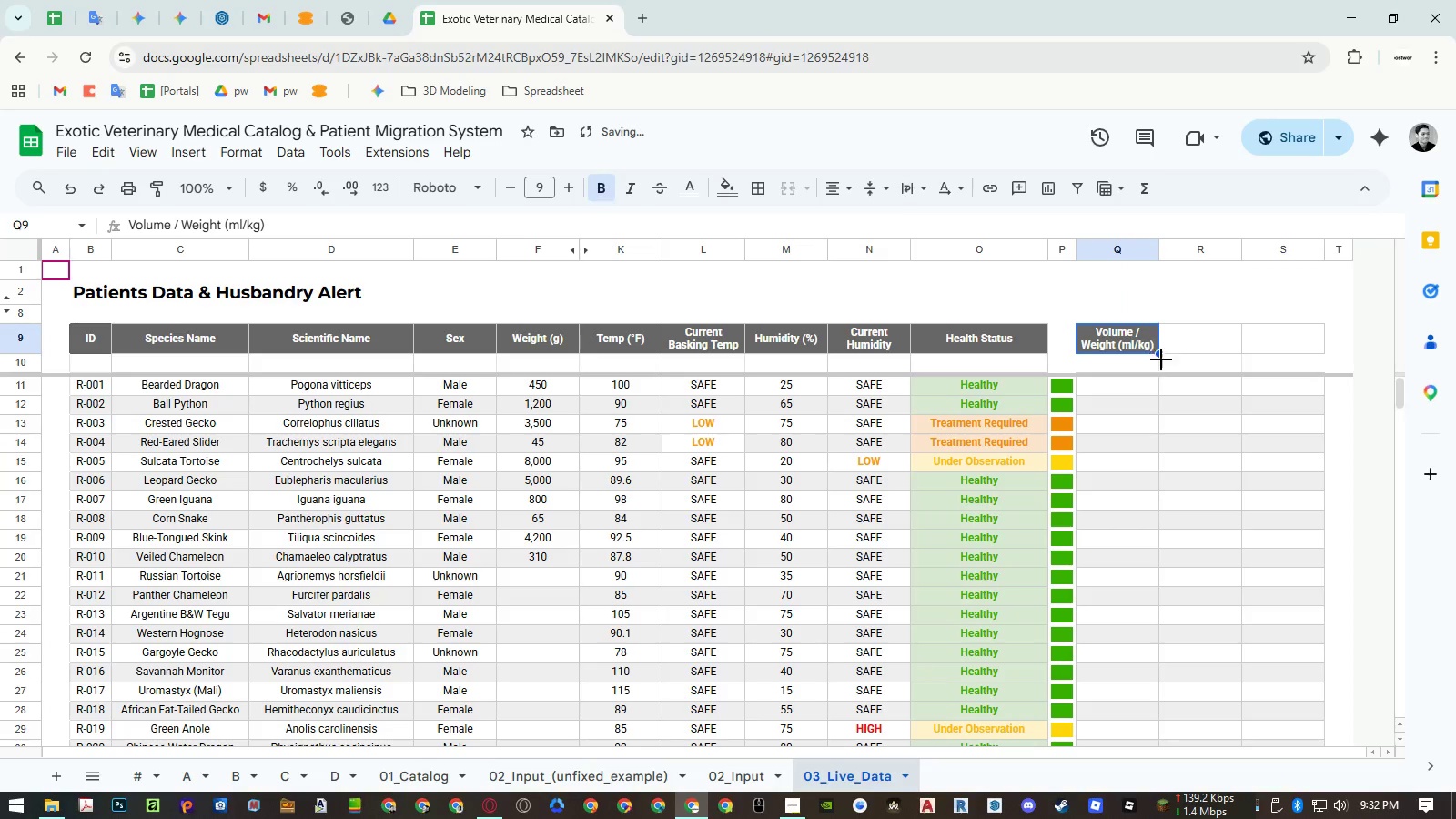 
key(Control+ControlLeft)
 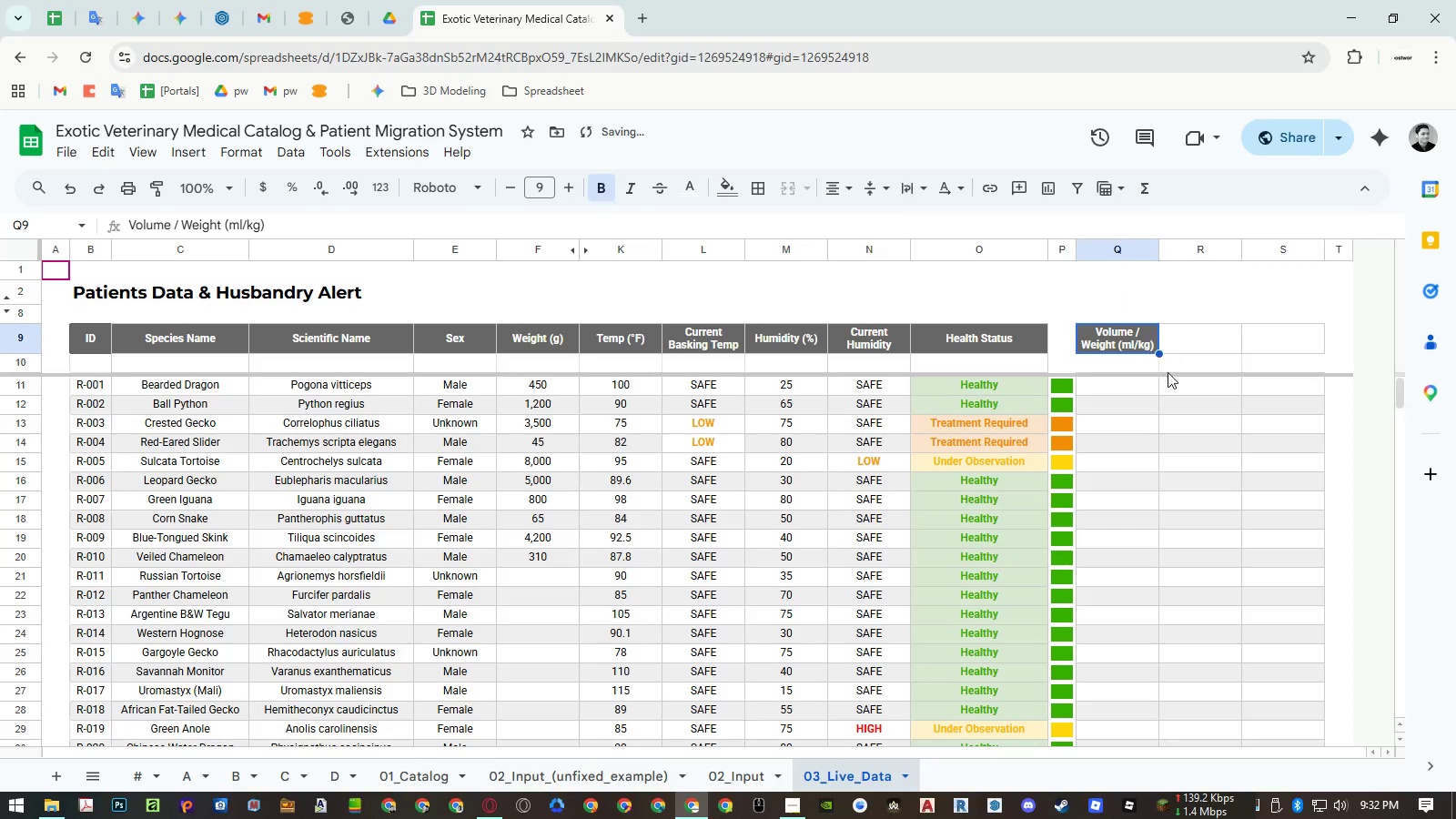 
key(Control+C)
 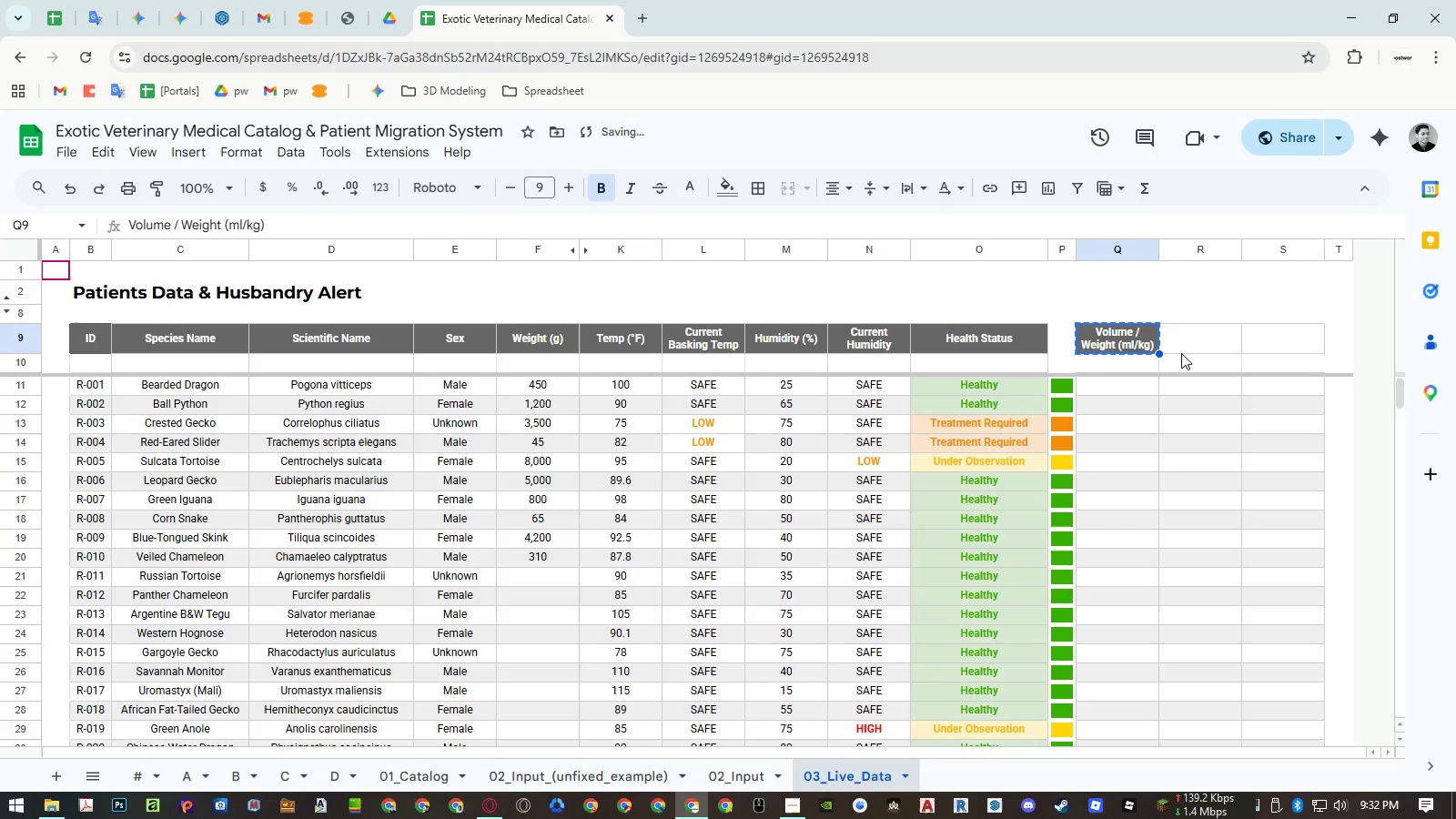 
triple_click([1183, 344])
 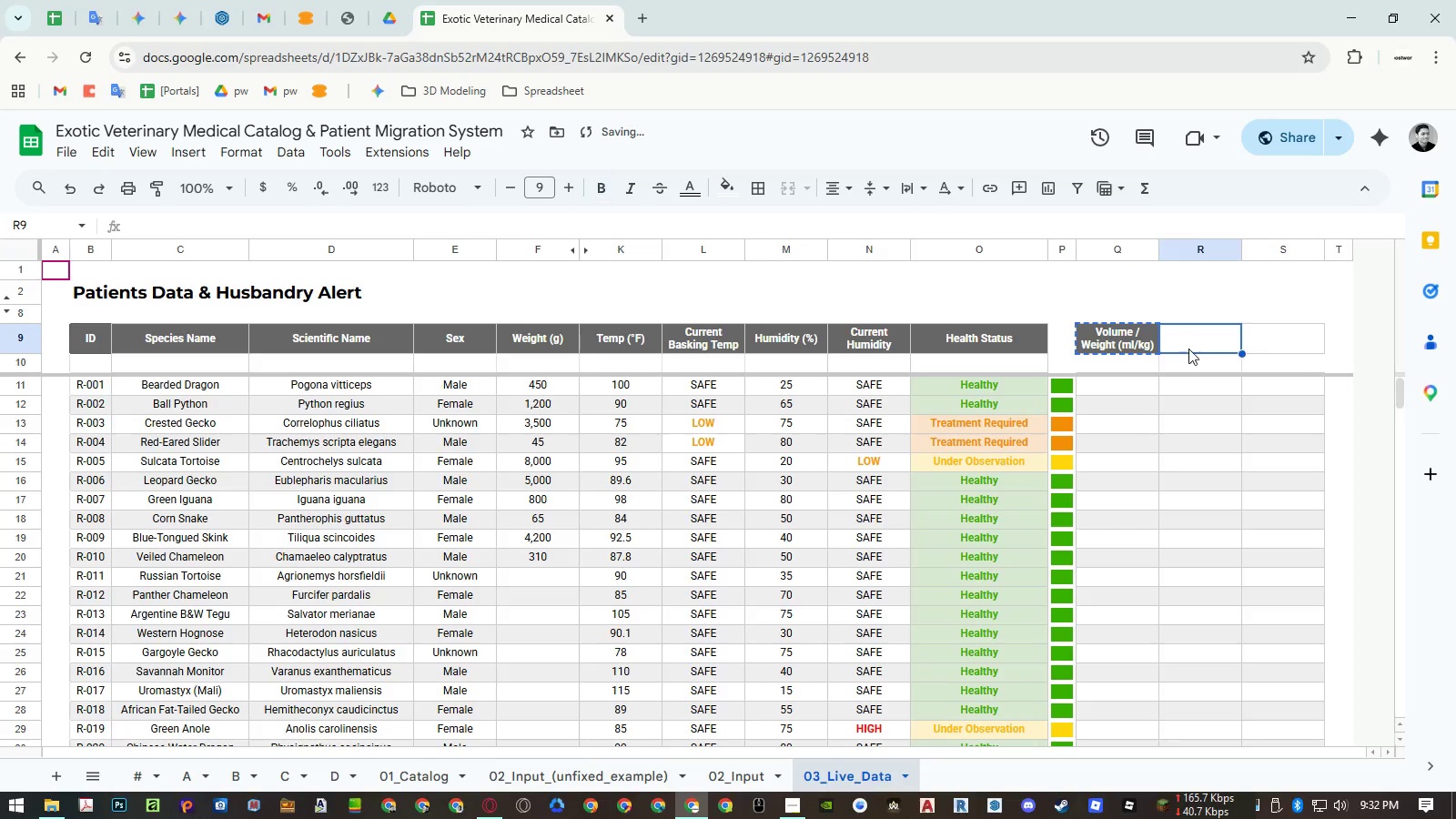 
key(Control+ControlLeft)
 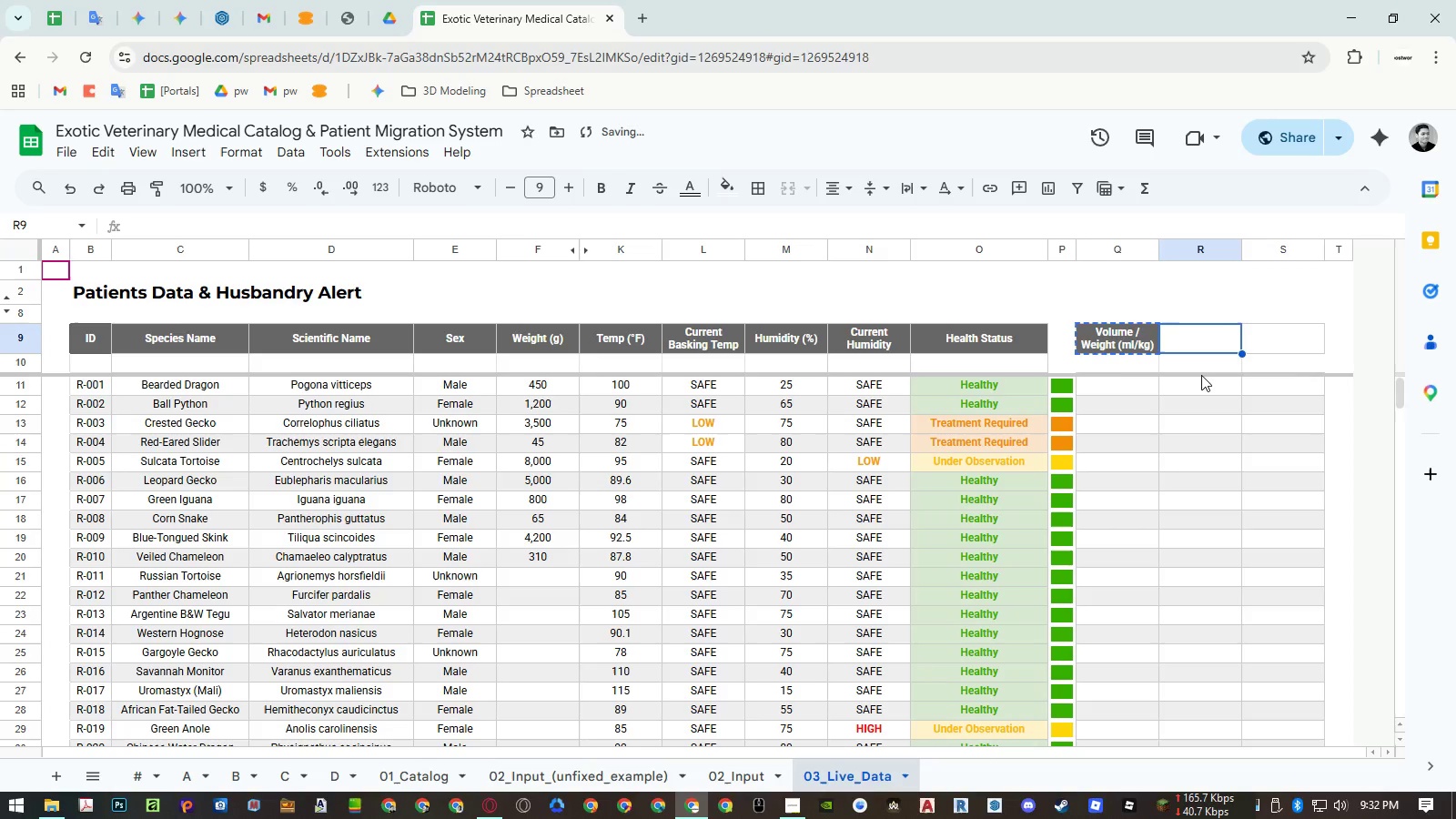 
key(Control+Shift+ShiftLeft)
 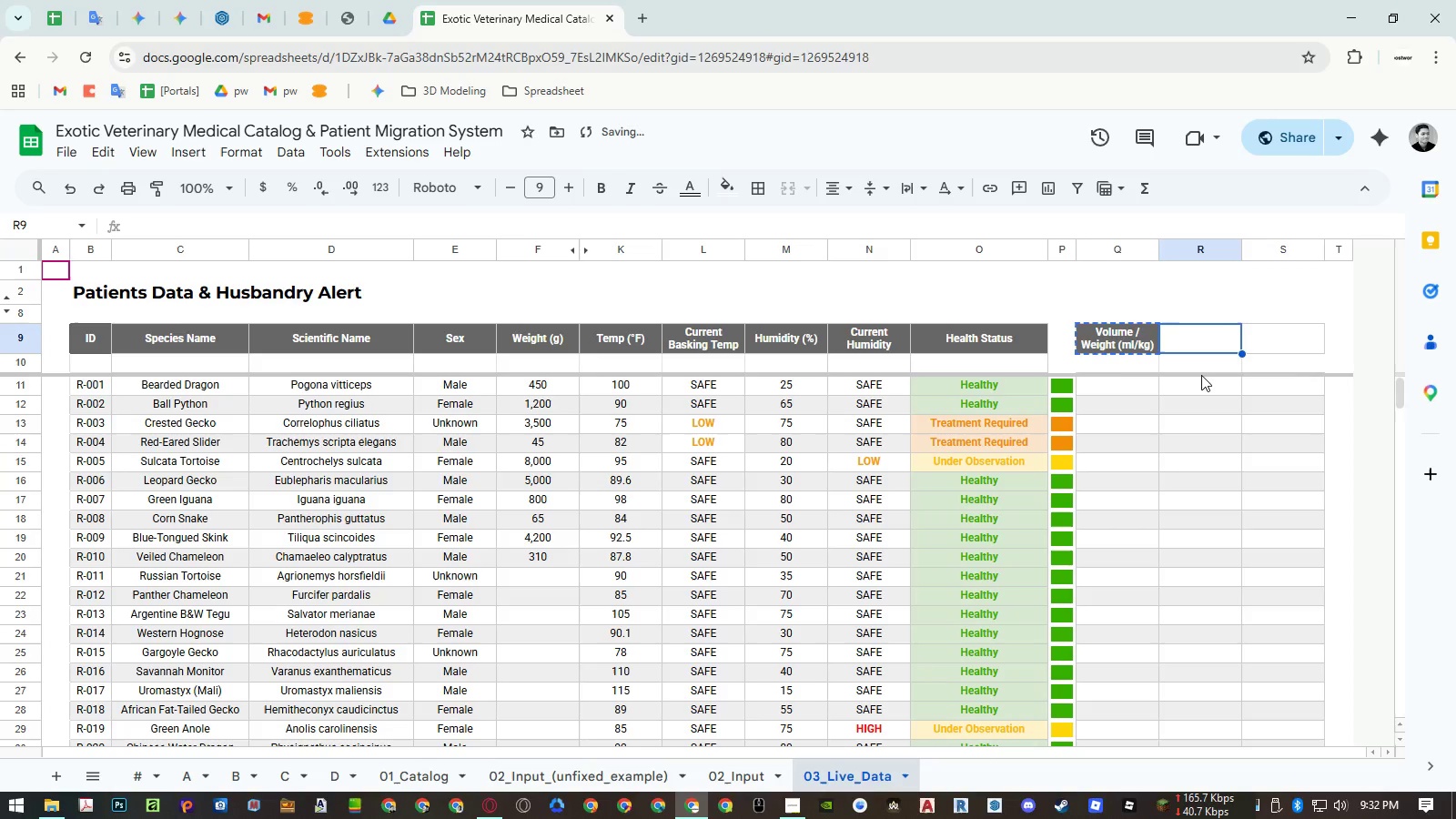 
key(Control+Shift+V)
 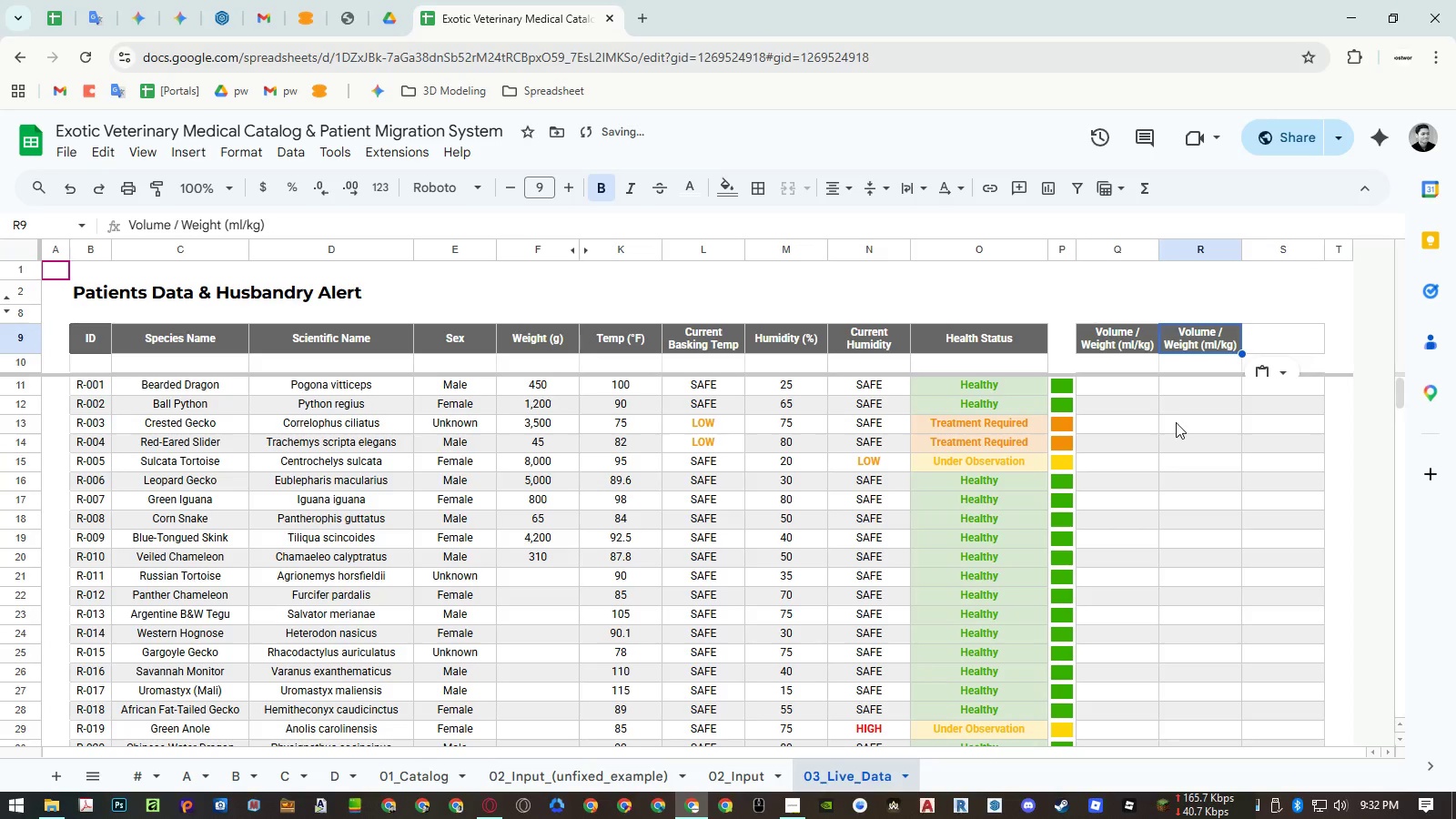 
left_click([1176, 422])
 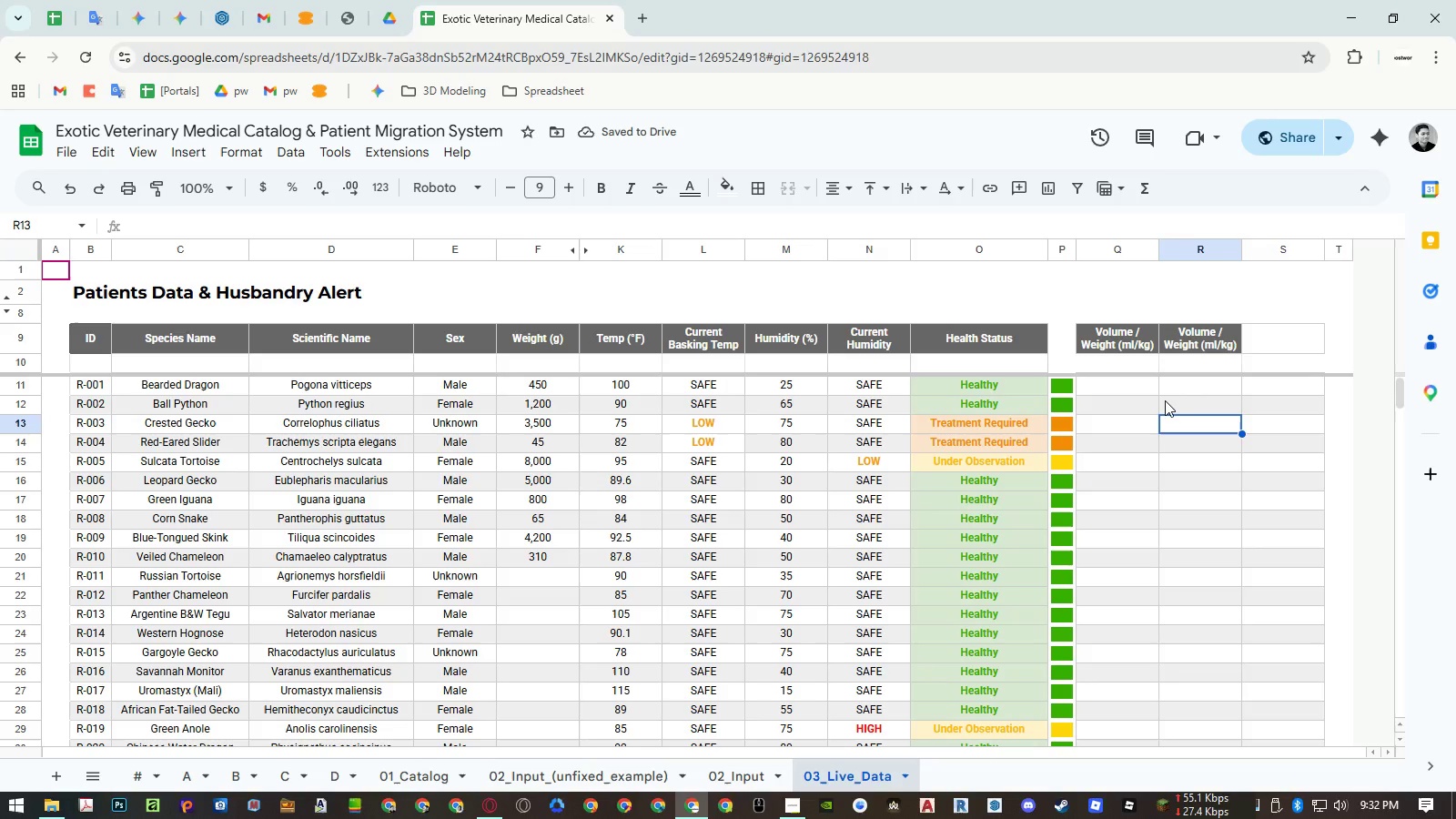 
wait(6.27)
 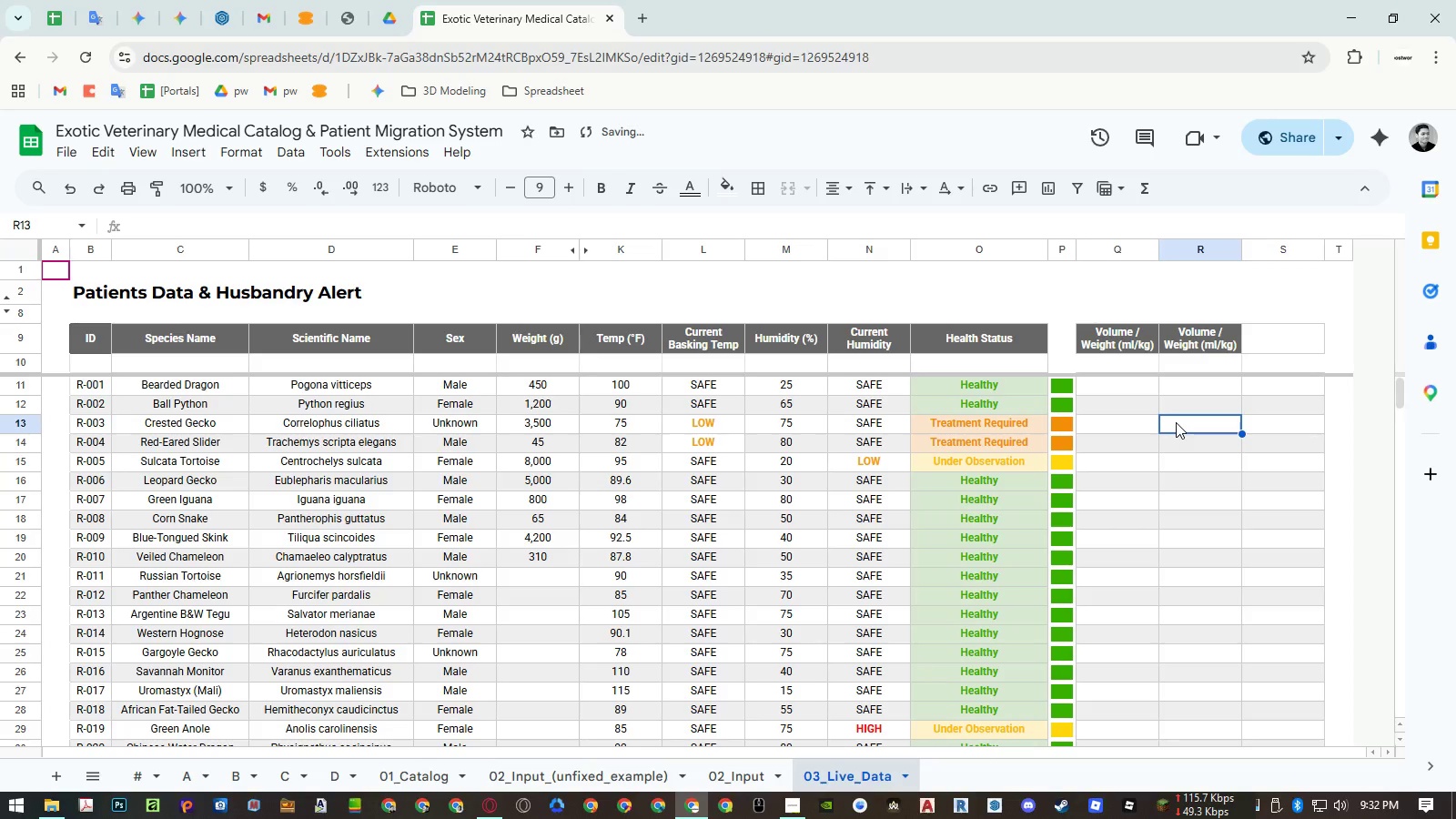 
left_click([289, 774])
 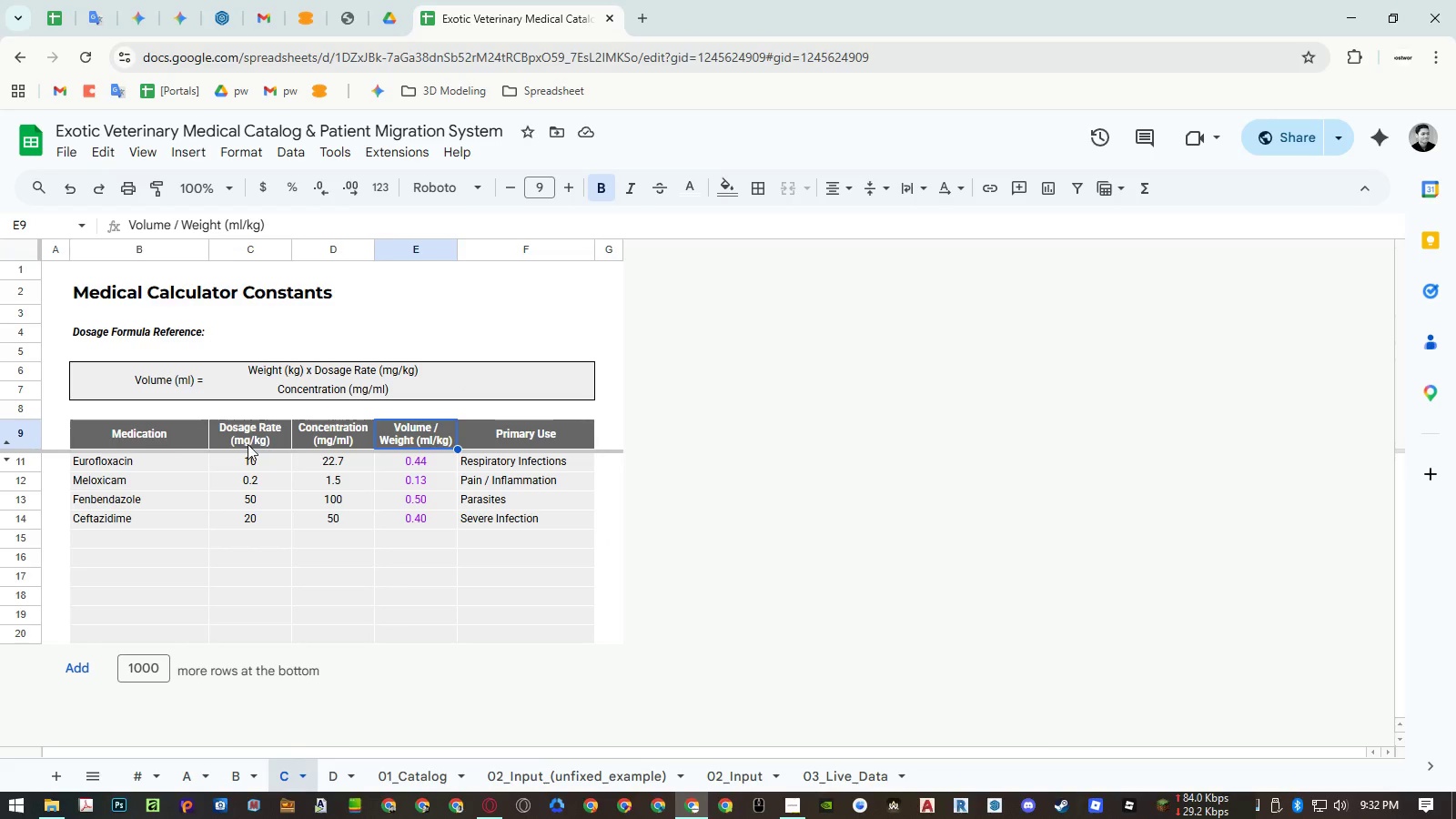 
left_click([167, 440])
 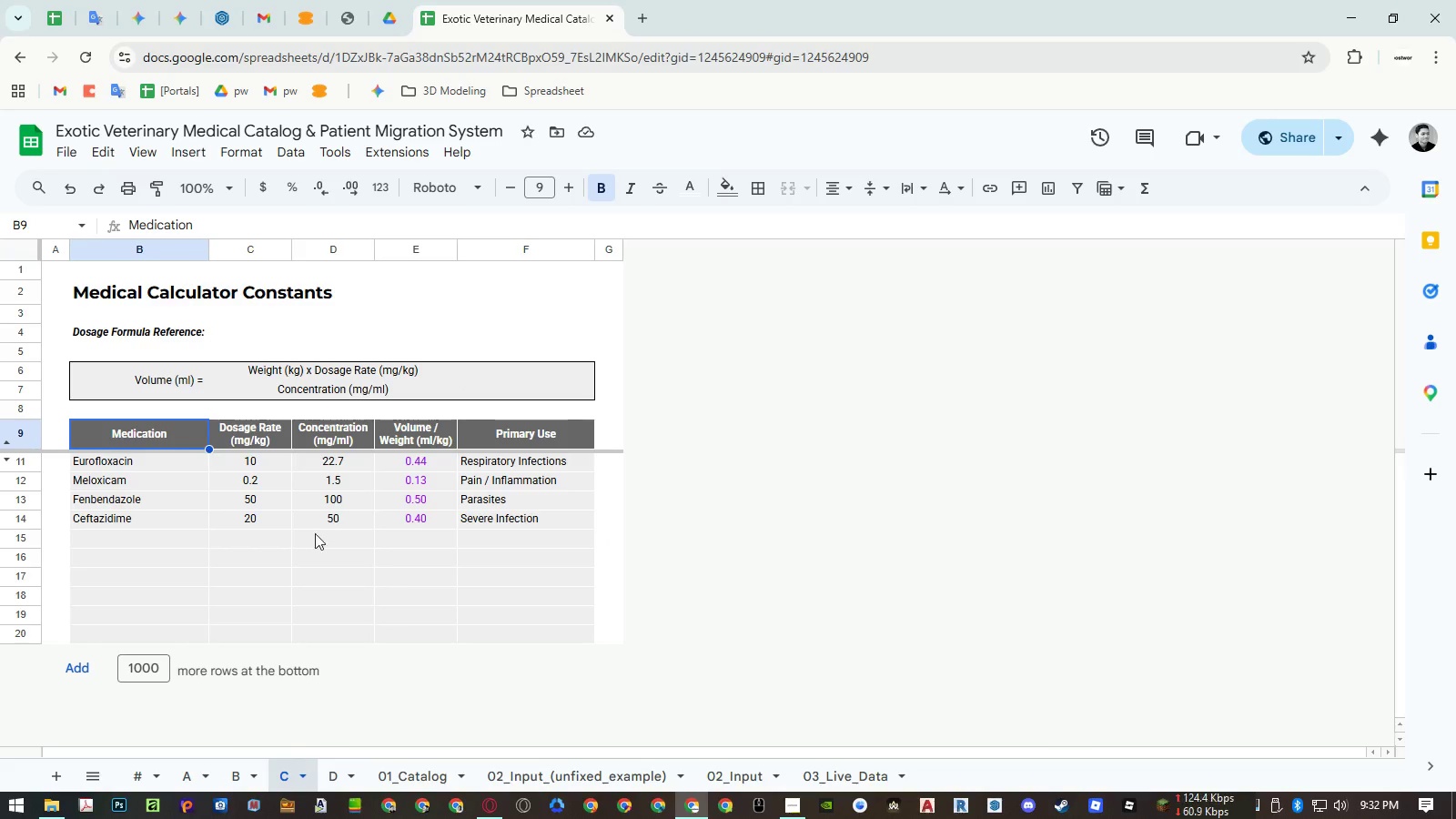 
key(Control+ControlLeft)
 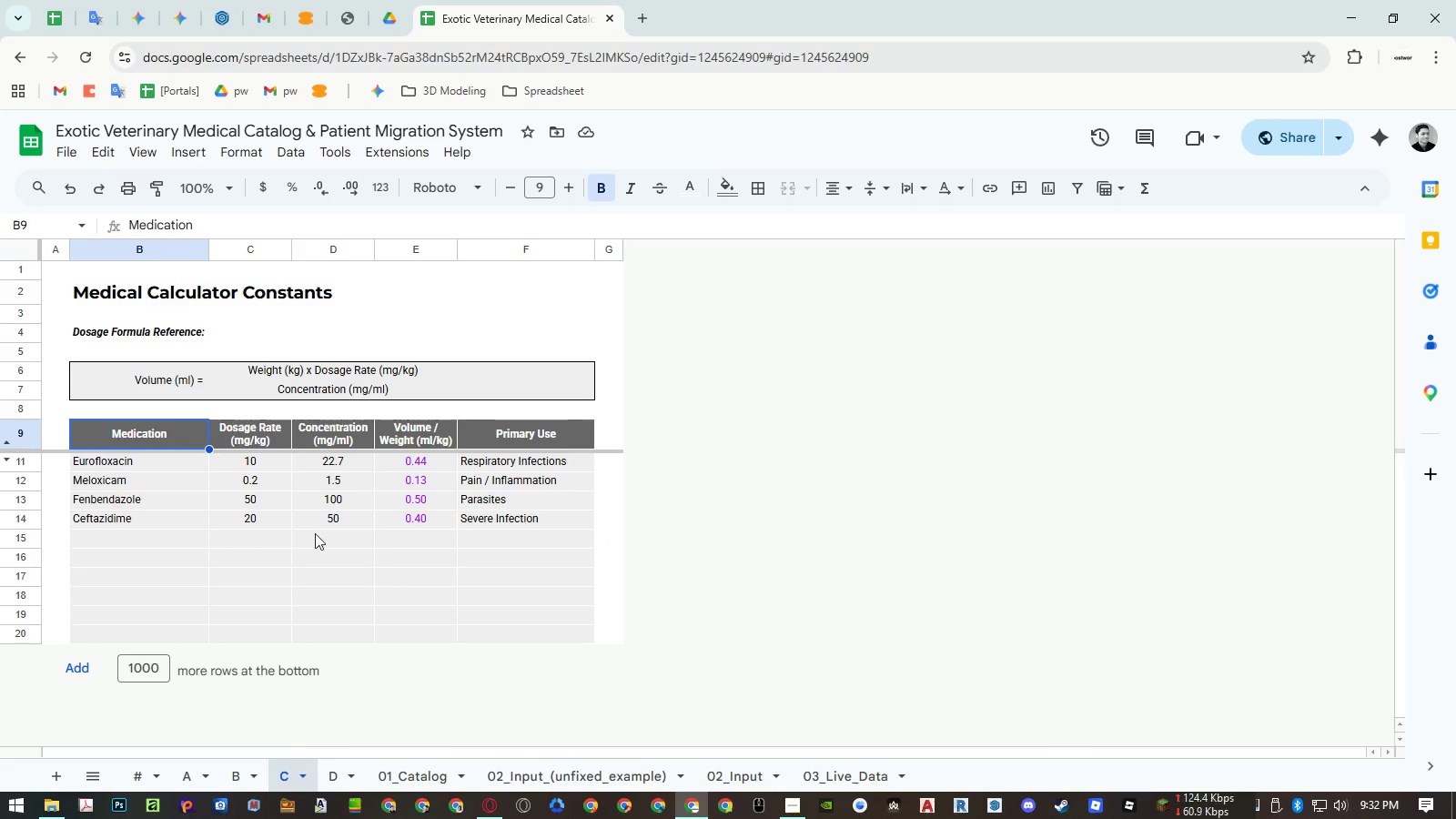 
key(Control+C)
 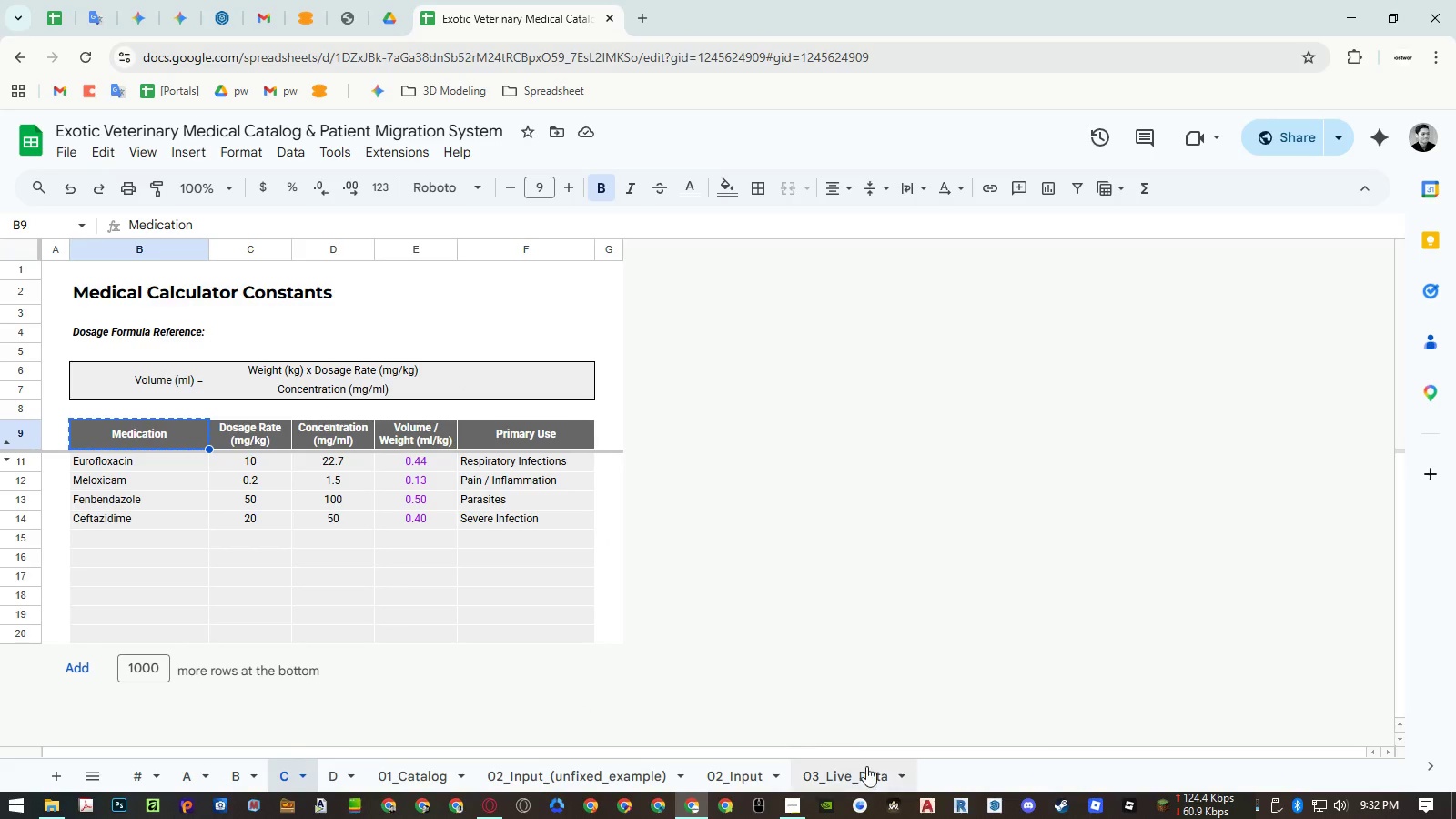 
left_click([872, 774])
 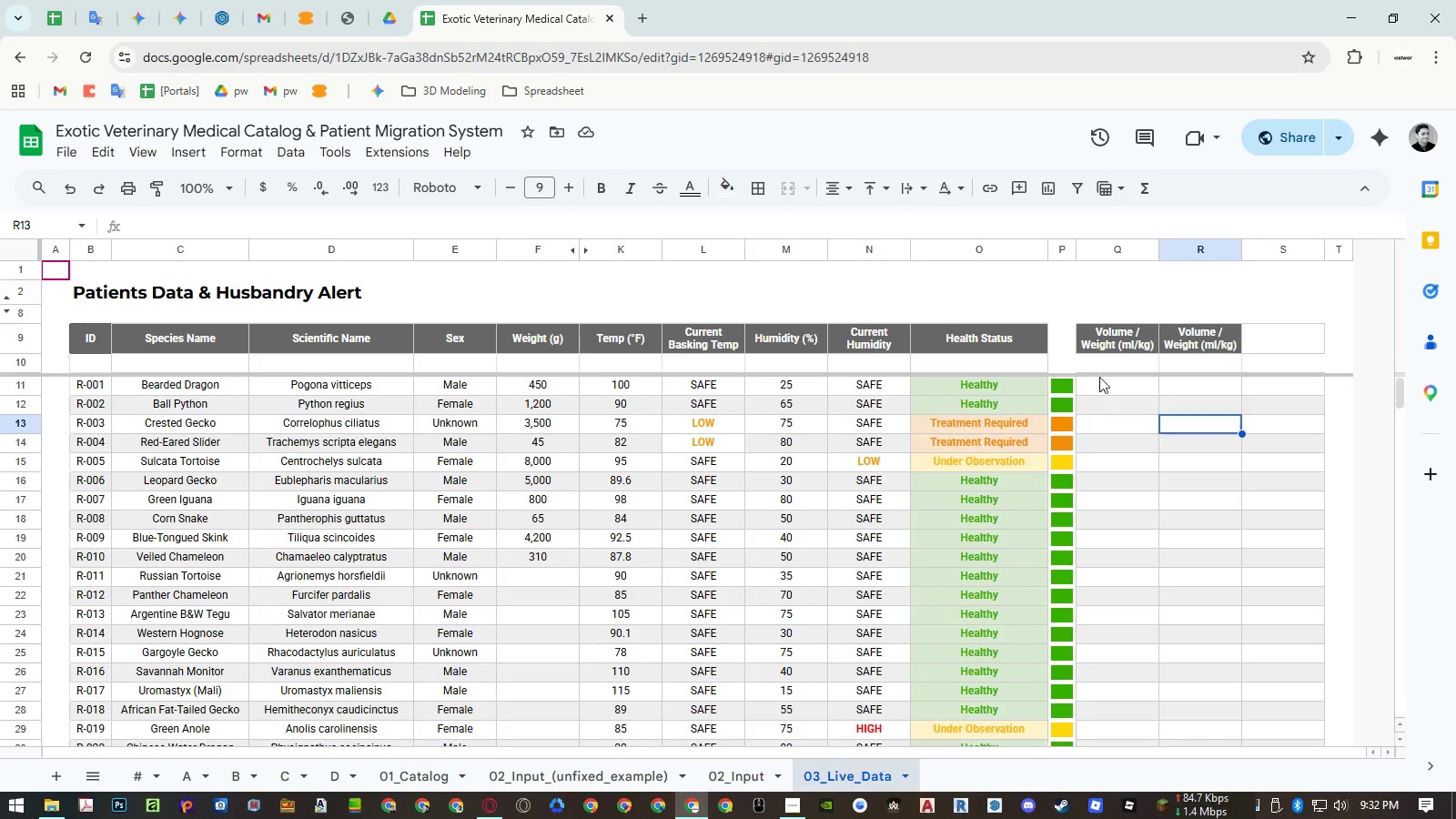 
left_click([1107, 347])
 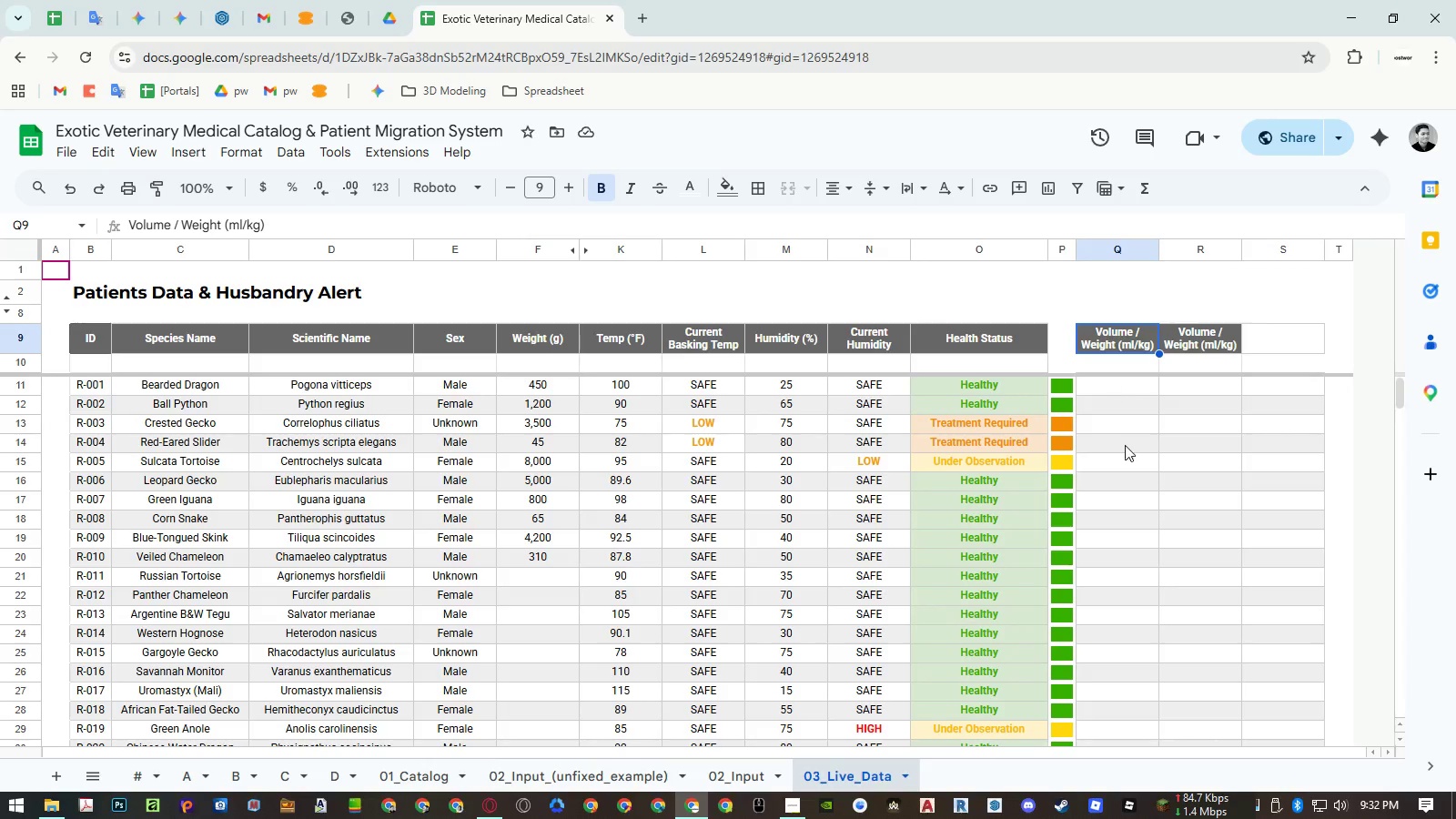 
key(Control+ControlLeft)
 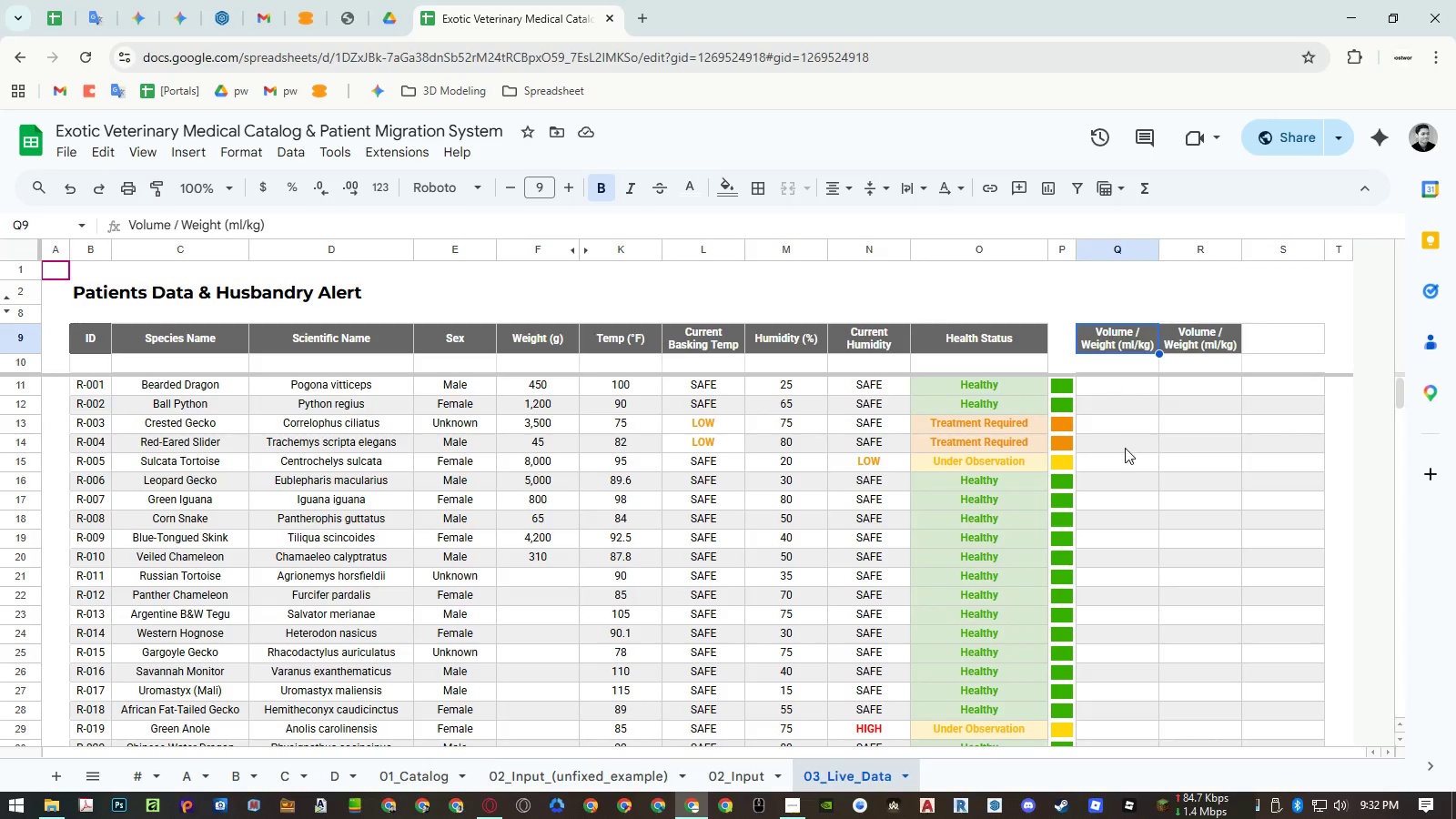 
key(Control+Shift+ShiftLeft)
 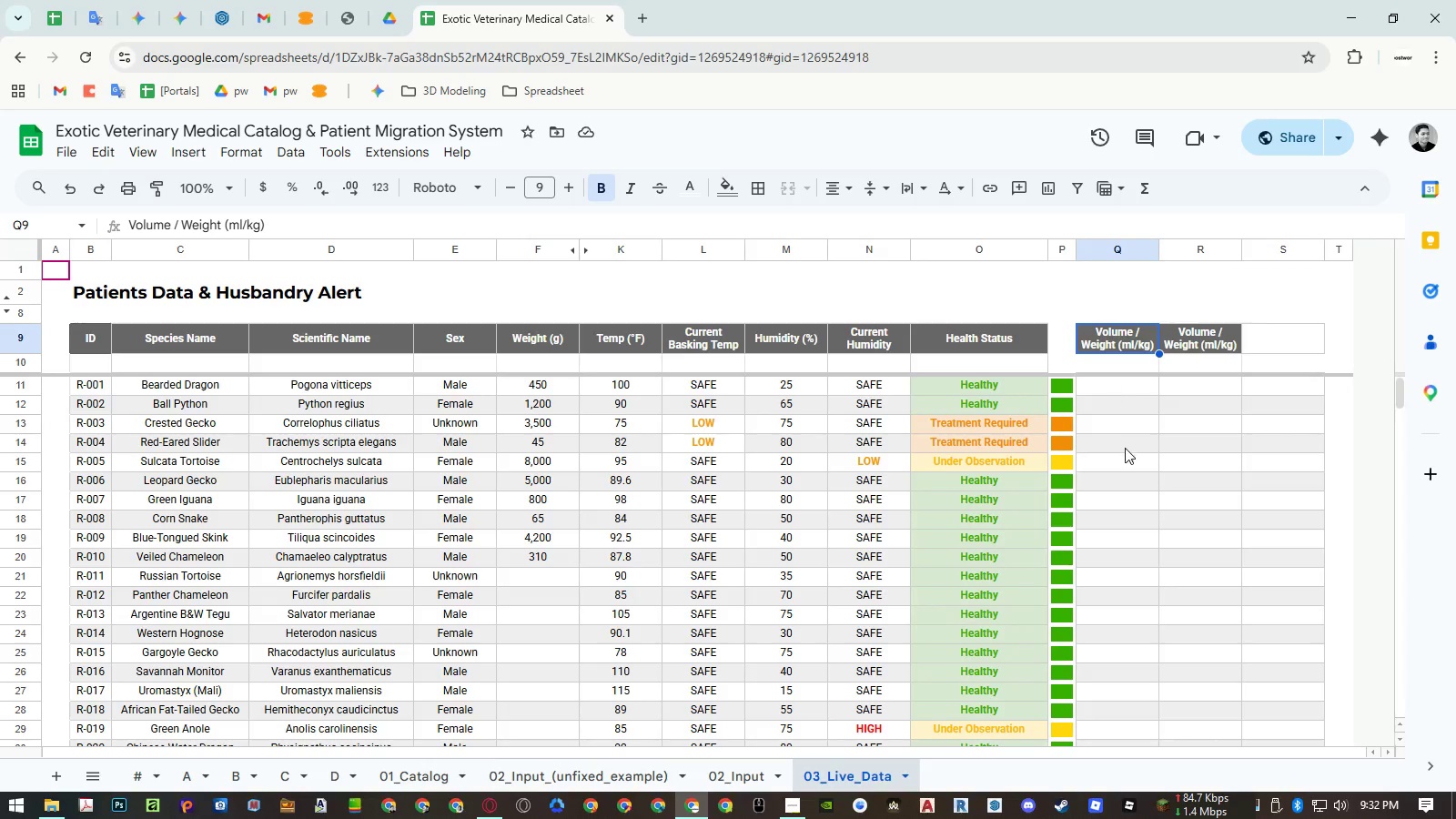 
key(Control+Shift+V)
 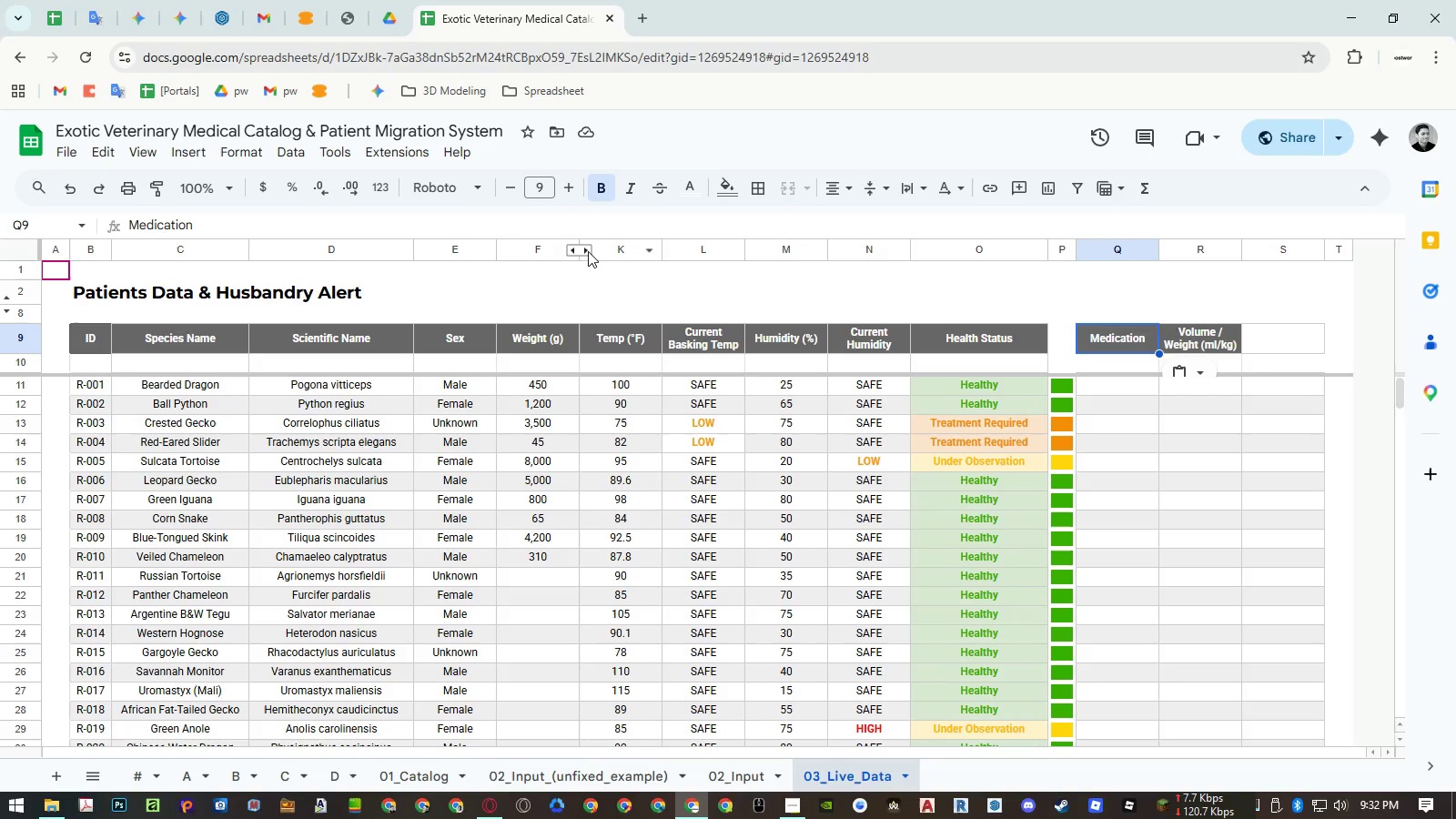 
wait(23.84)
 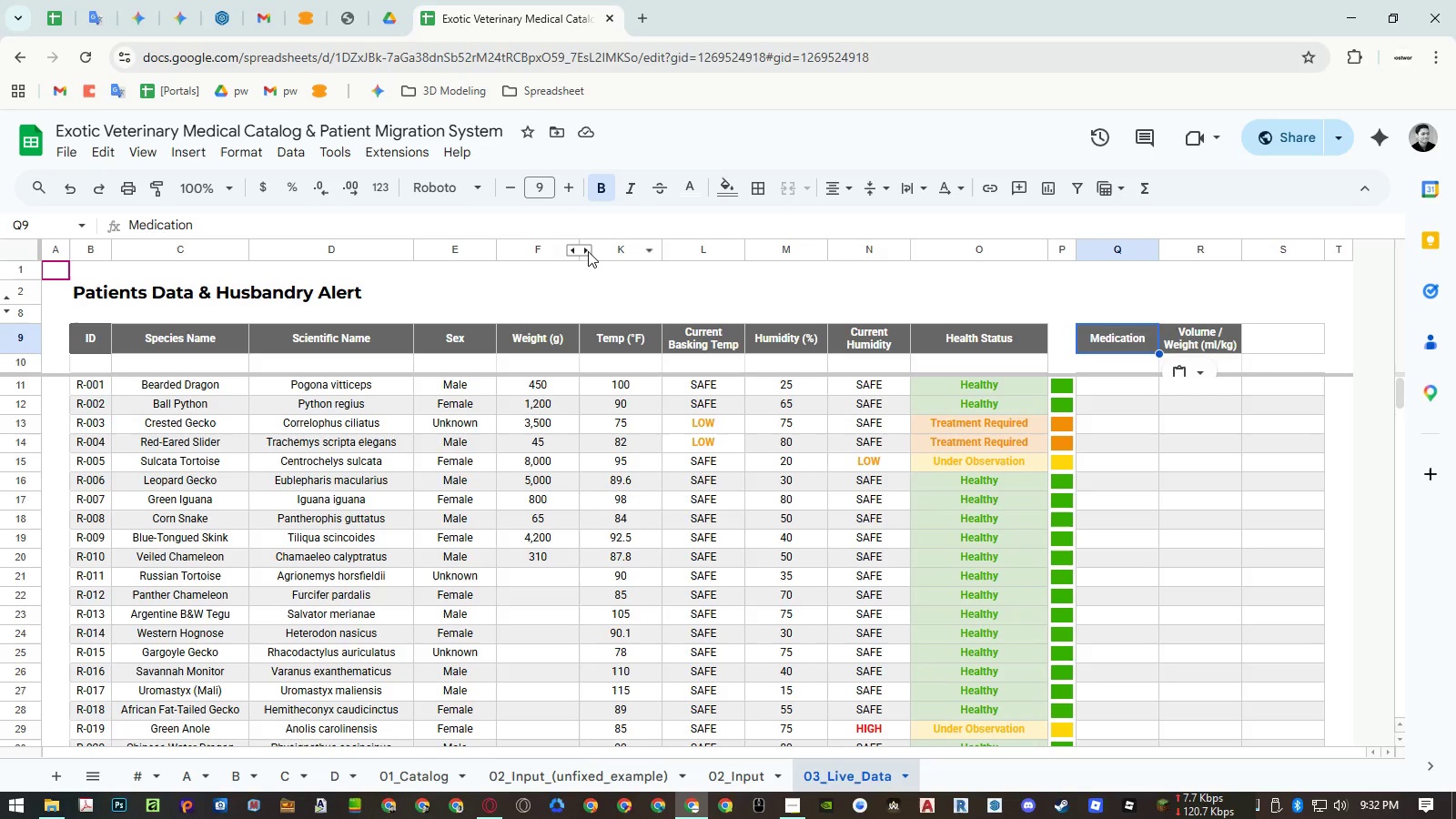 
left_click([720, 774])
 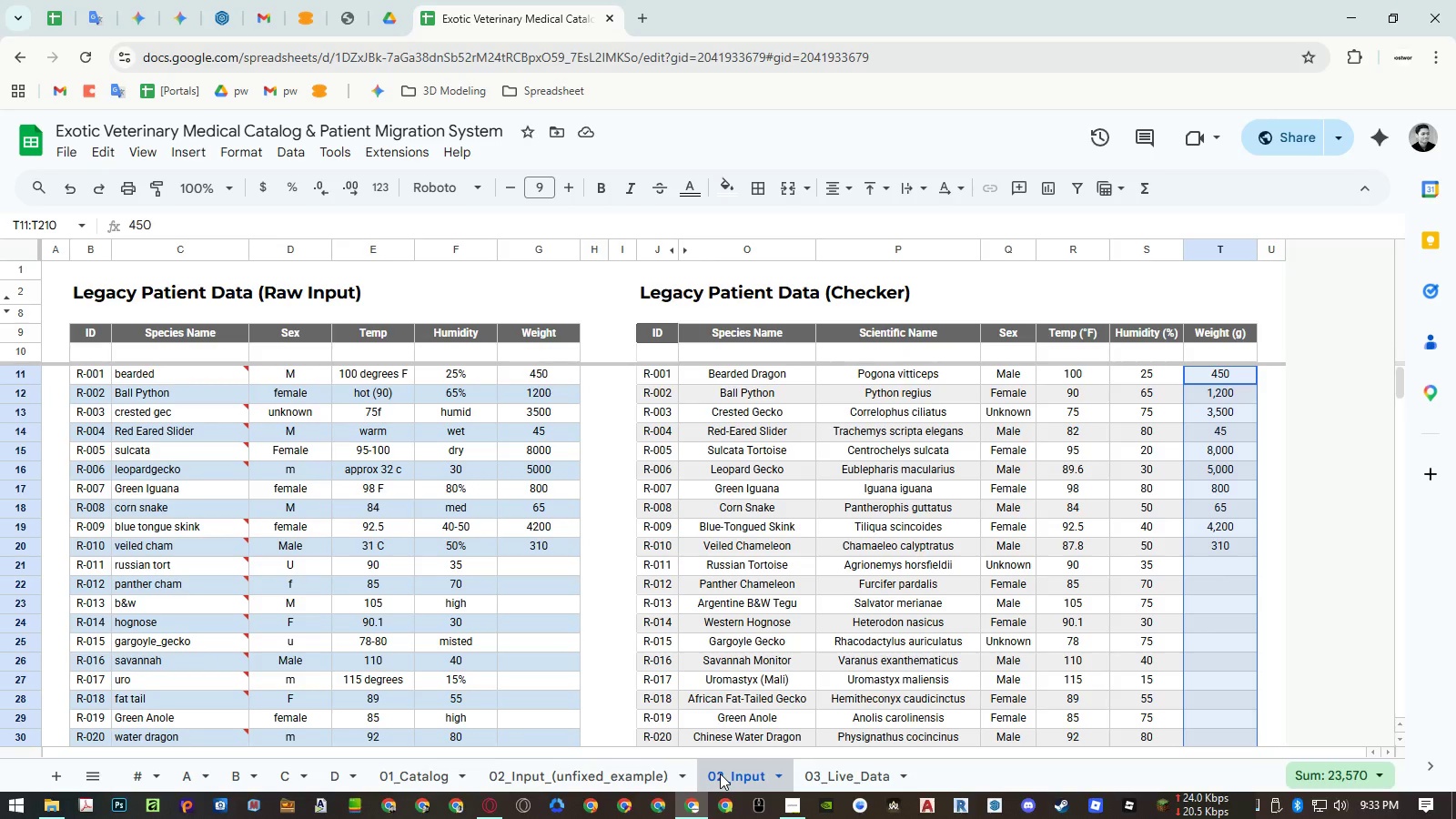 
wait(9.77)
 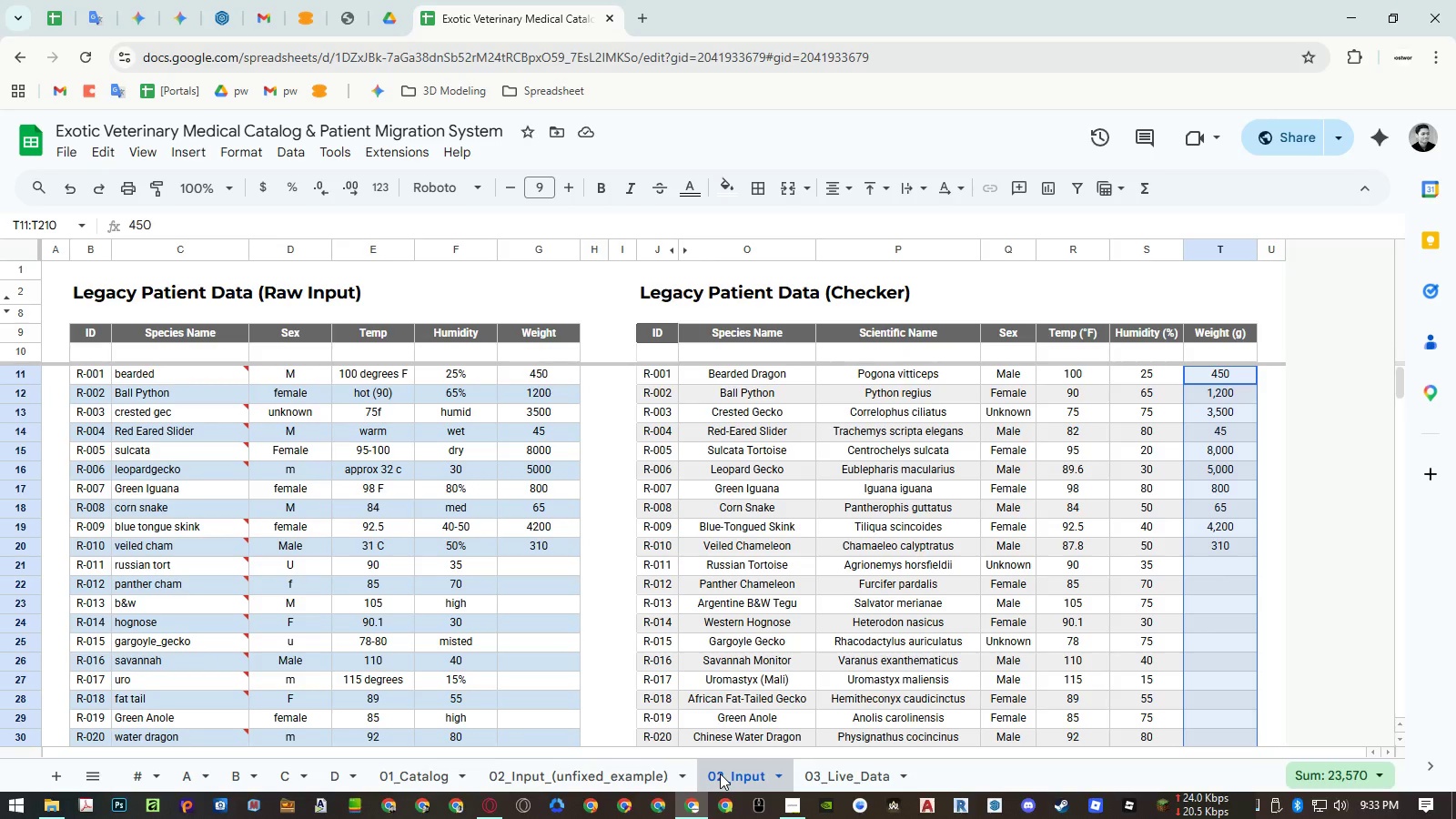 
right_click([531, 251])
 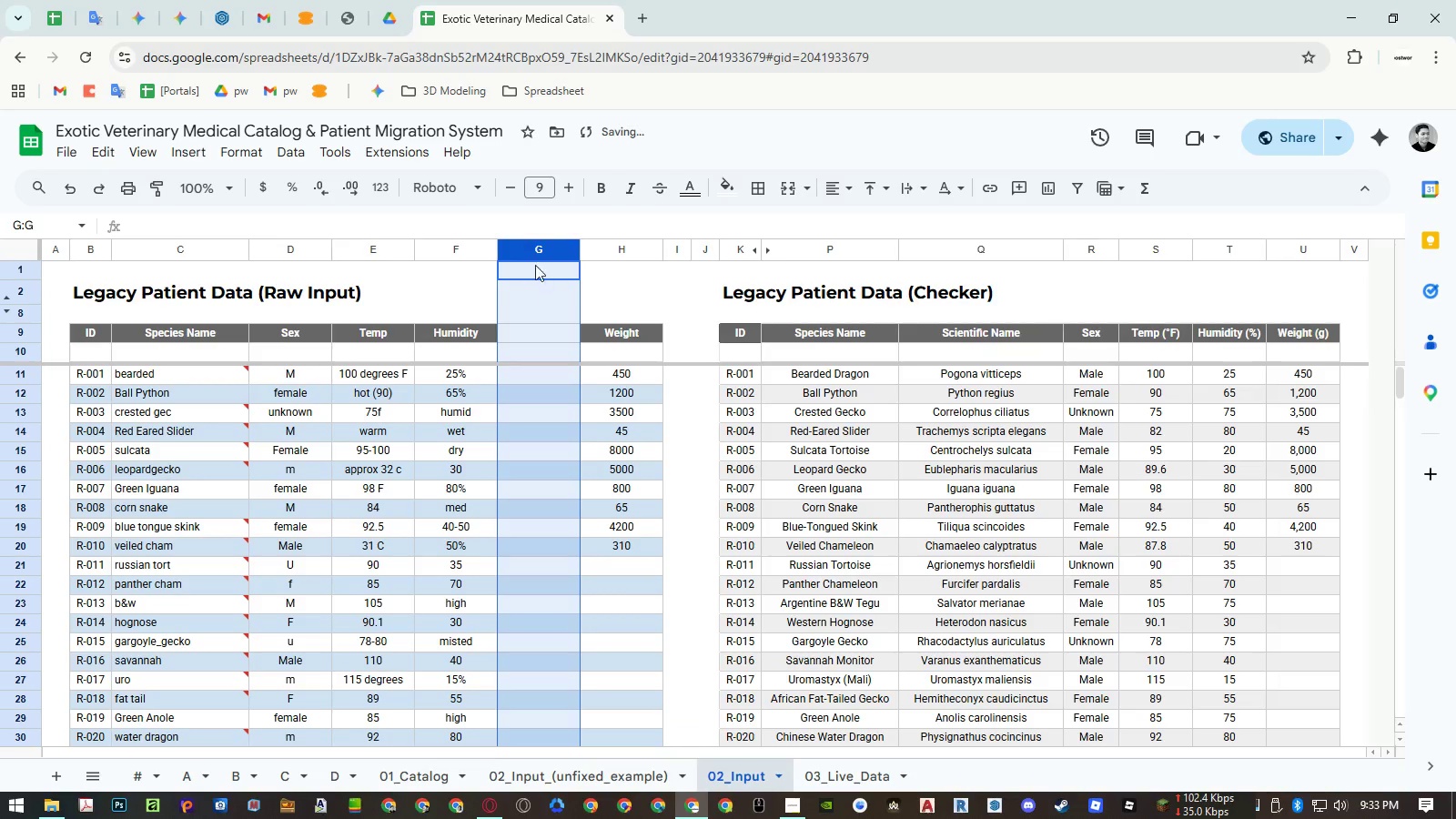 
left_click_drag(start_coordinate=[534, 253], to_coordinate=[608, 253])
 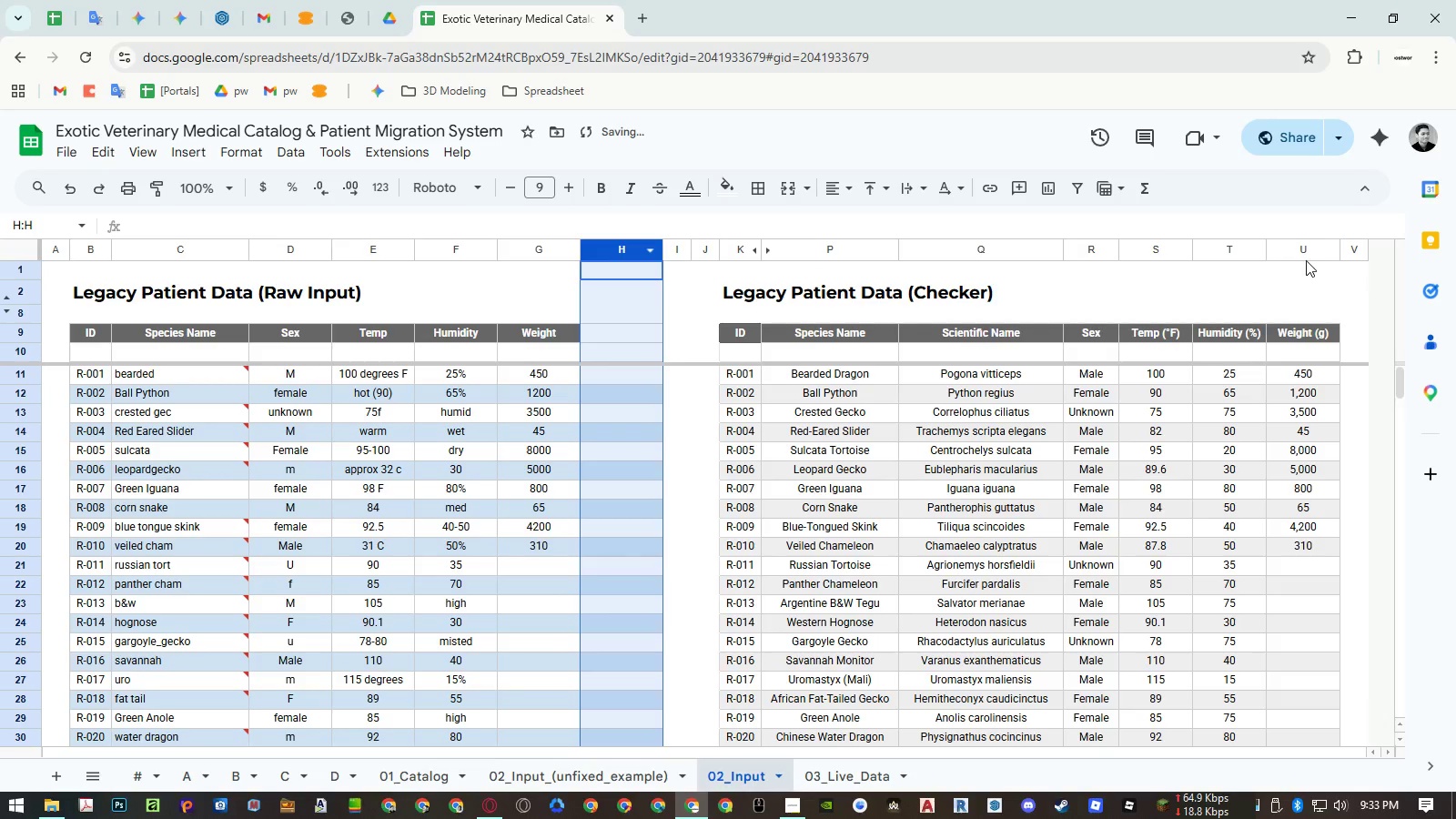 
right_click([1304, 252])
 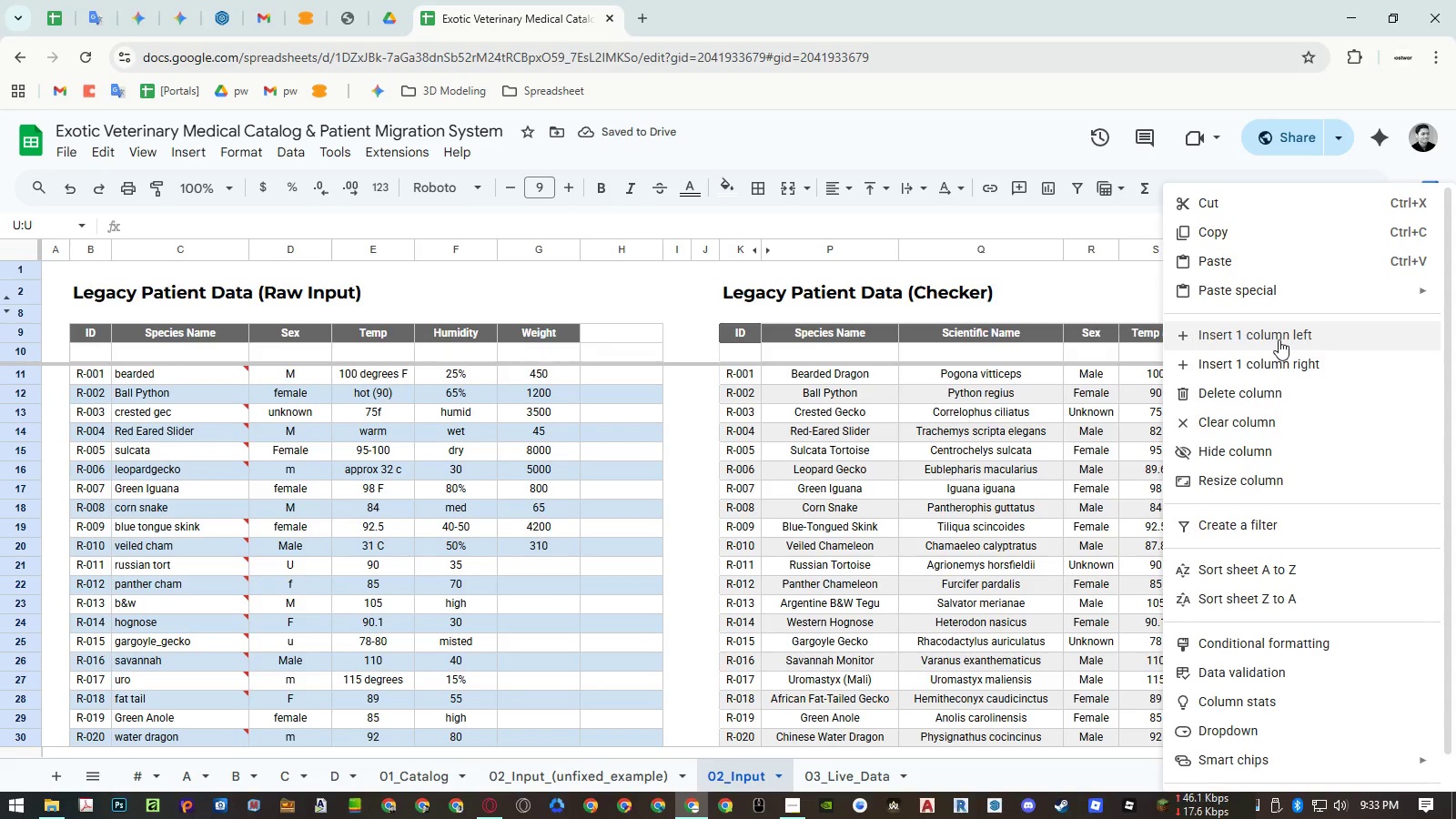 
left_click([1279, 339])
 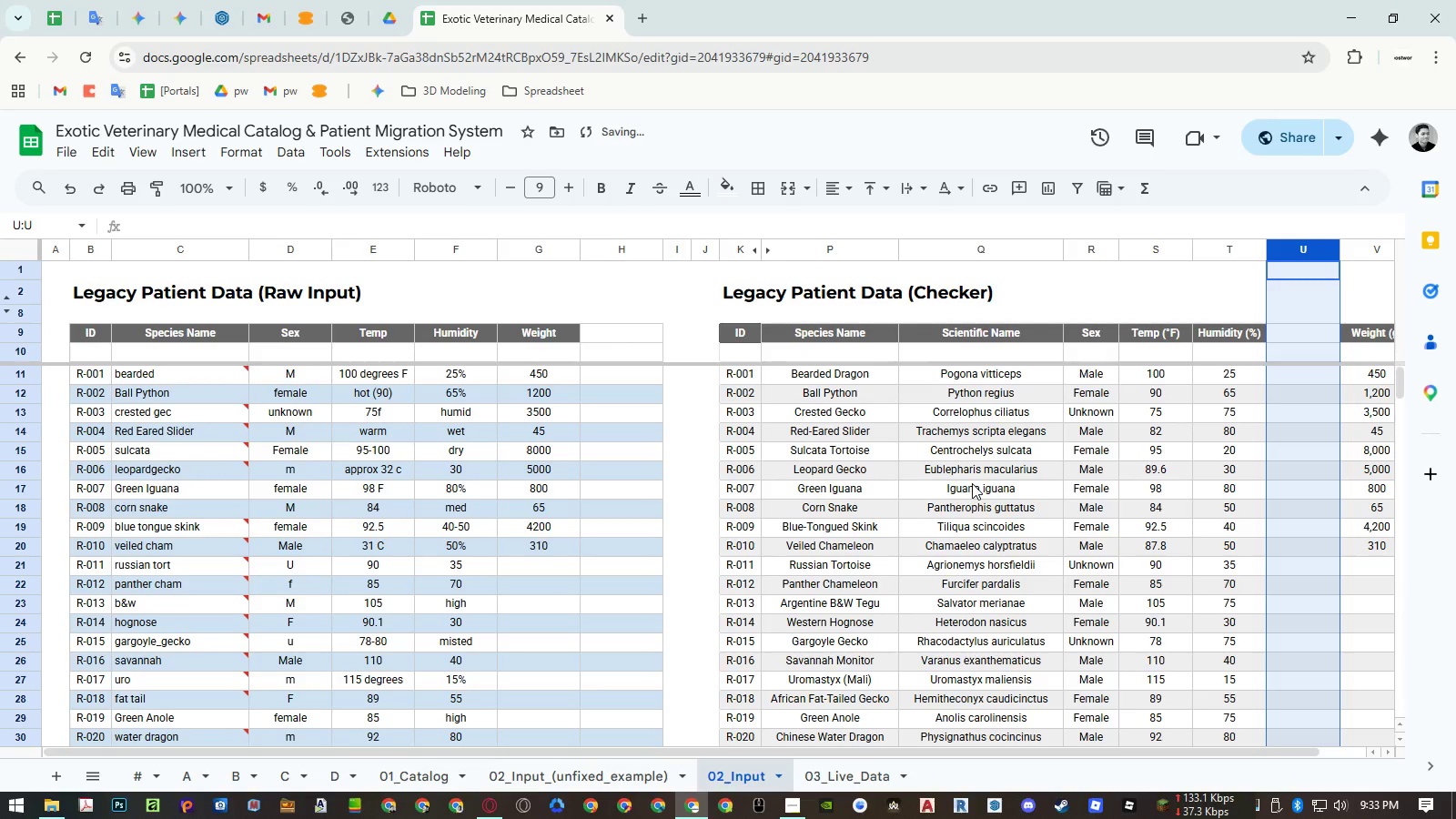 
hold_key(key=ShiftLeft, duration=0.45)
scroll: coordinate [1019, 473], scroll_direction: down, amount: 6.0
 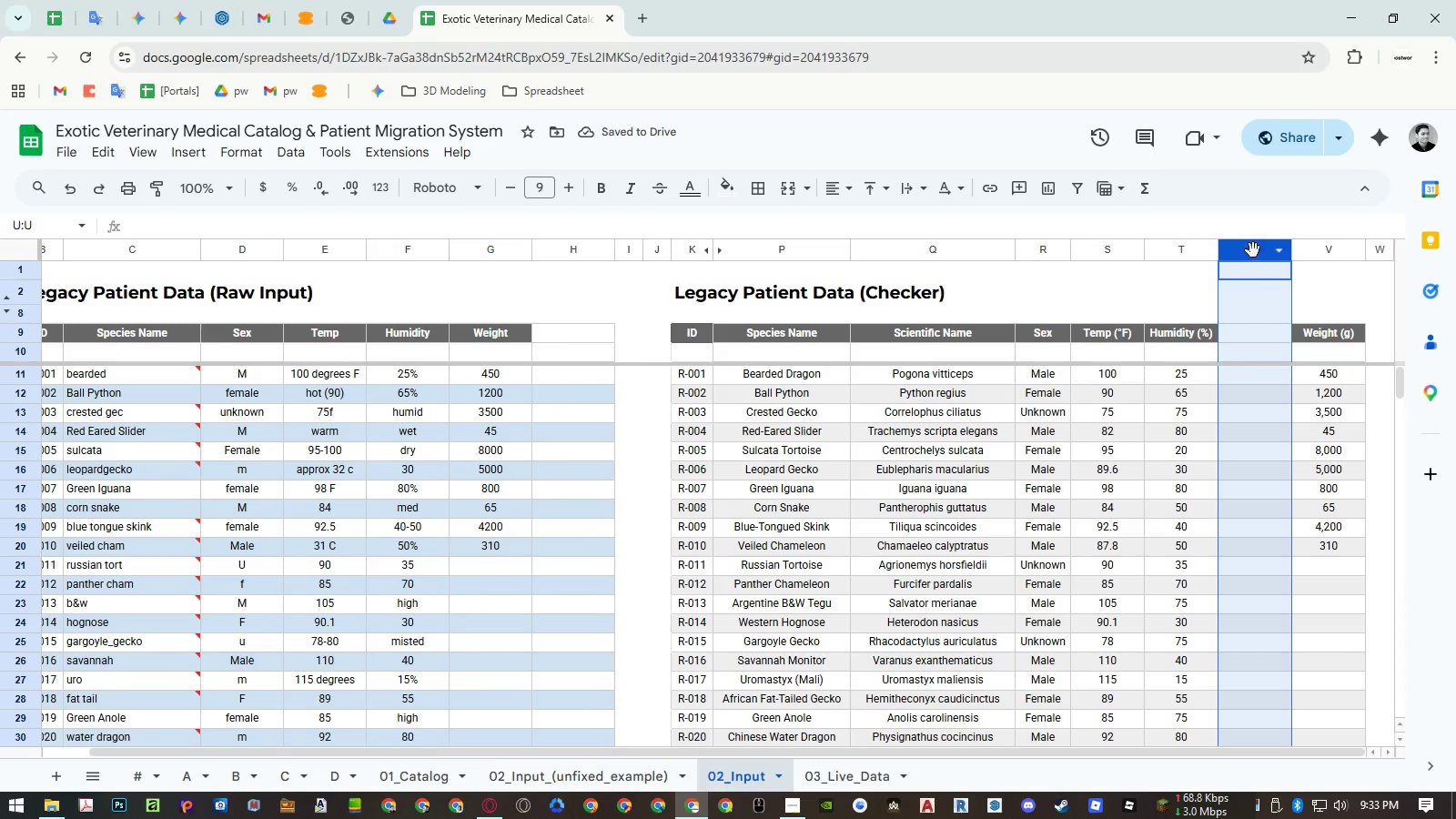 
left_click_drag(start_coordinate=[1253, 249], to_coordinate=[1330, 258])
 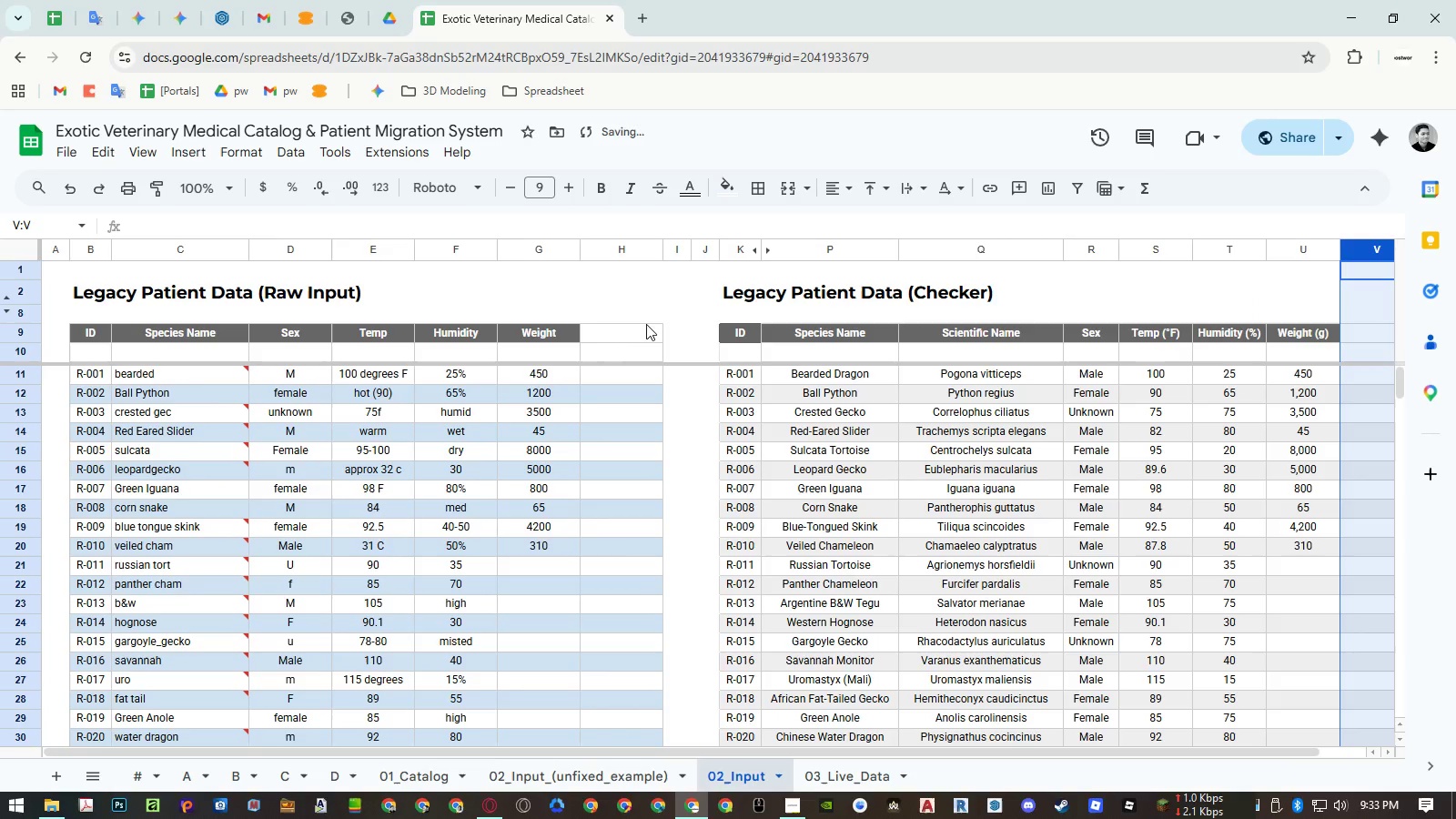 
left_click([624, 329])
 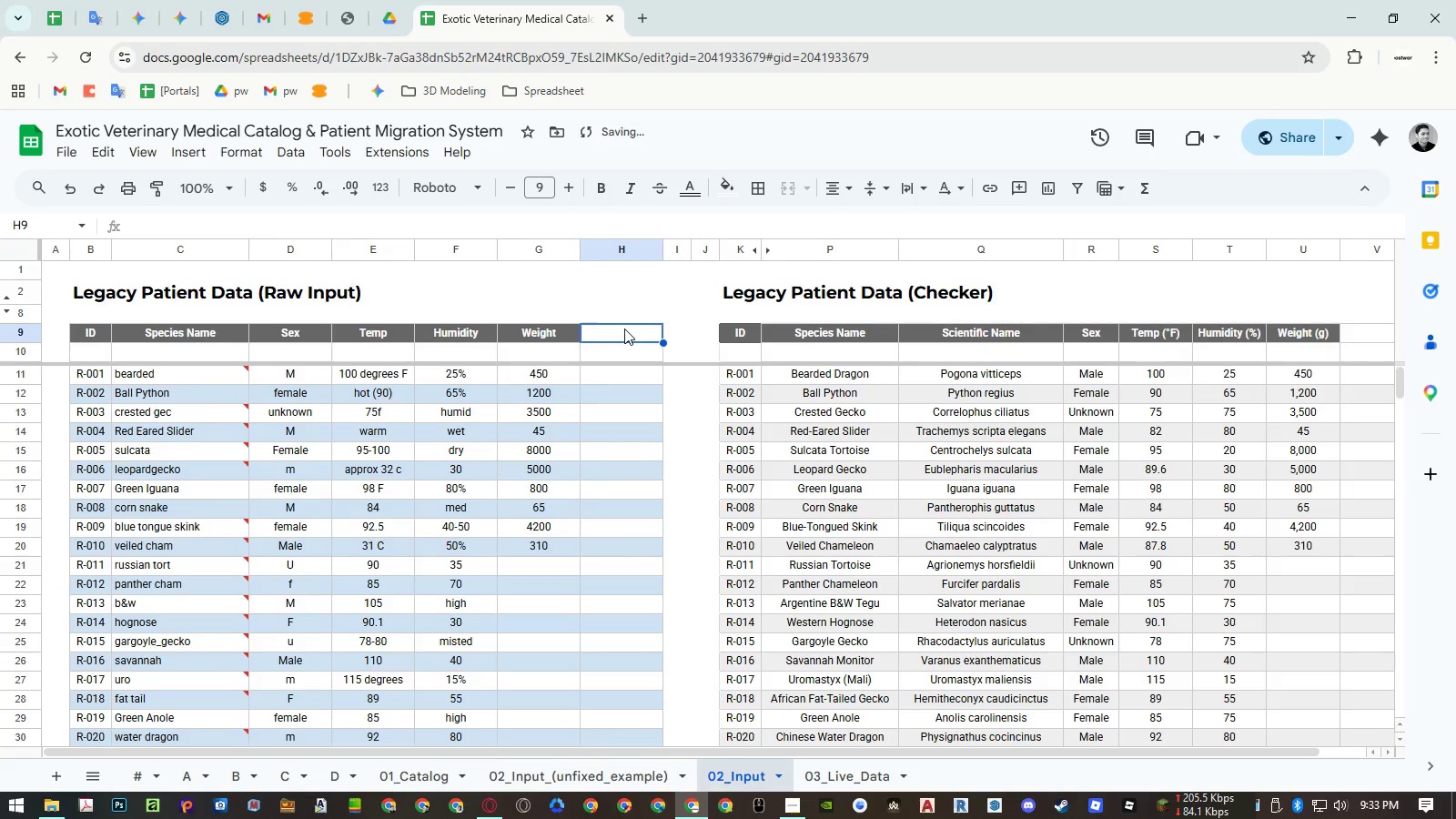 
type(medication)
 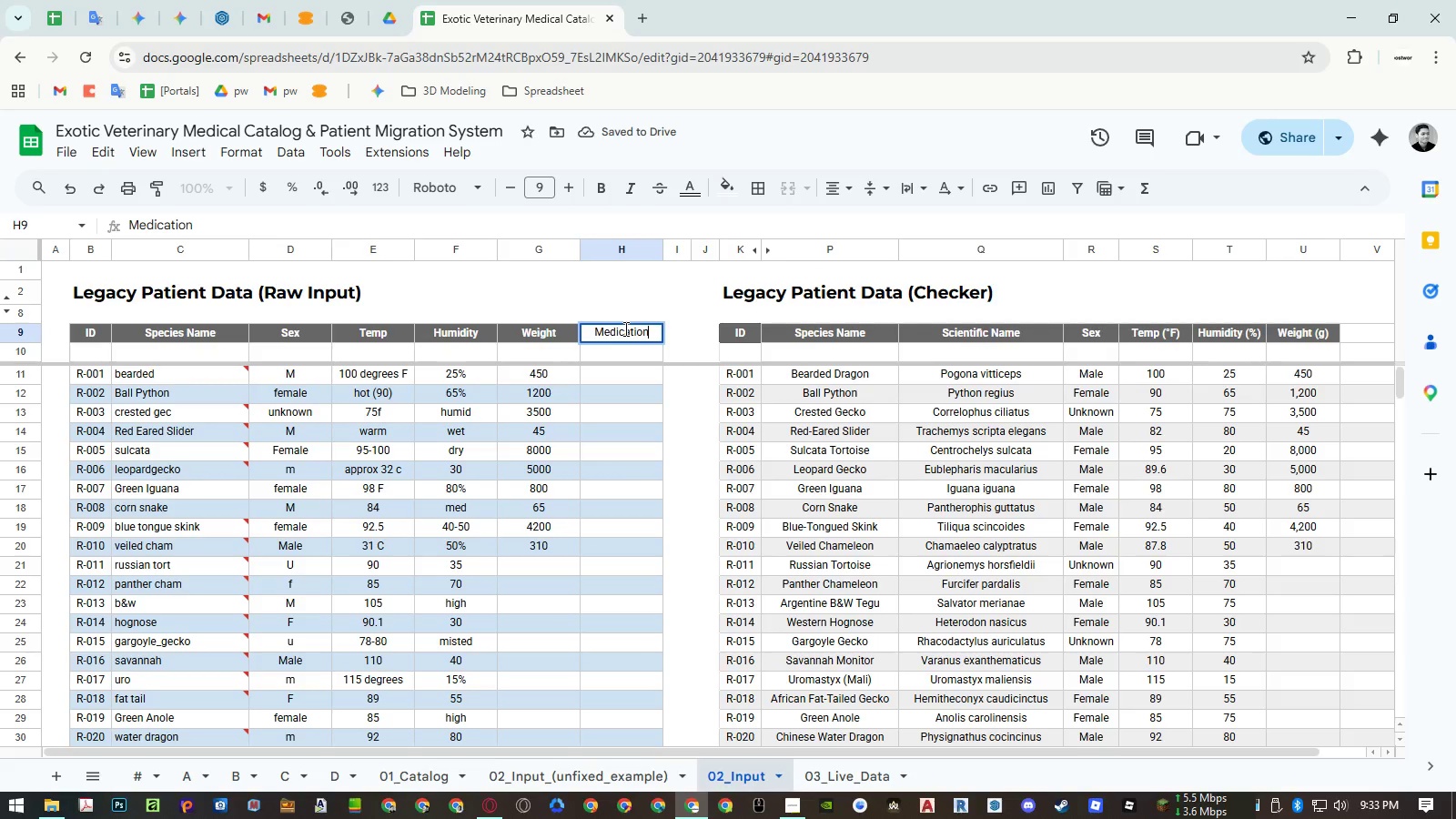 
key(Enter)
 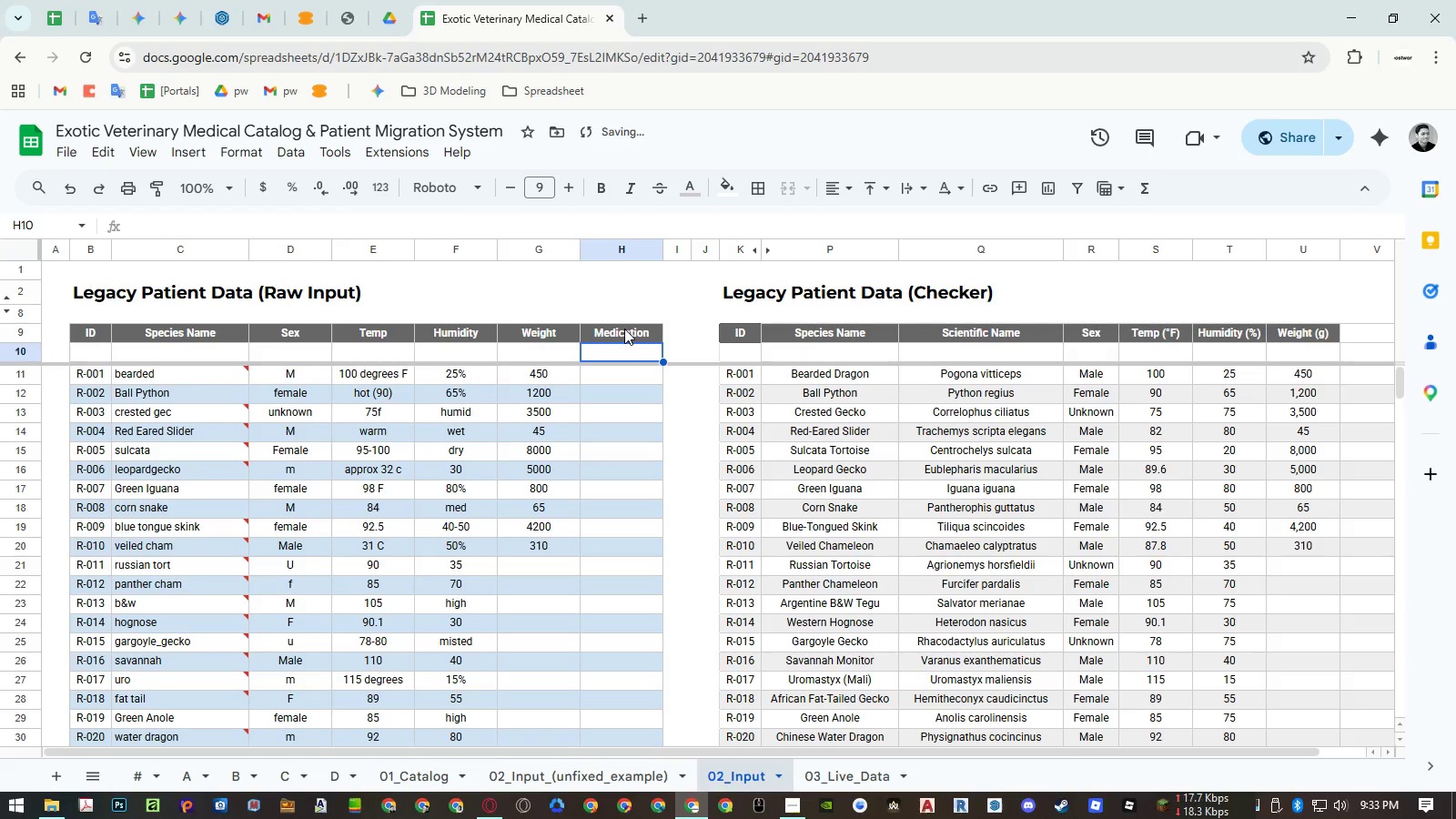 
left_click([624, 329])
 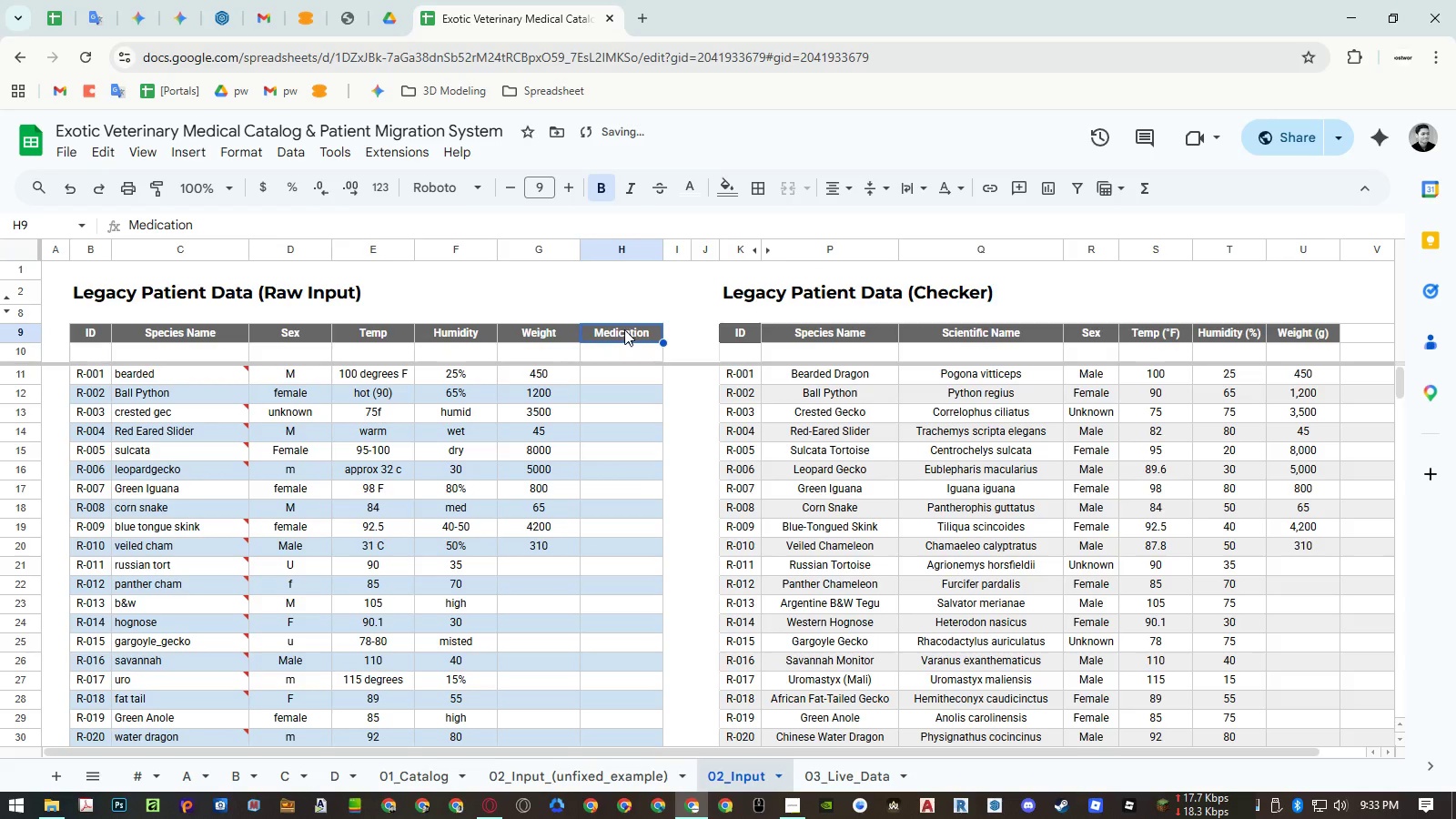 
key(Control+ControlLeft)
 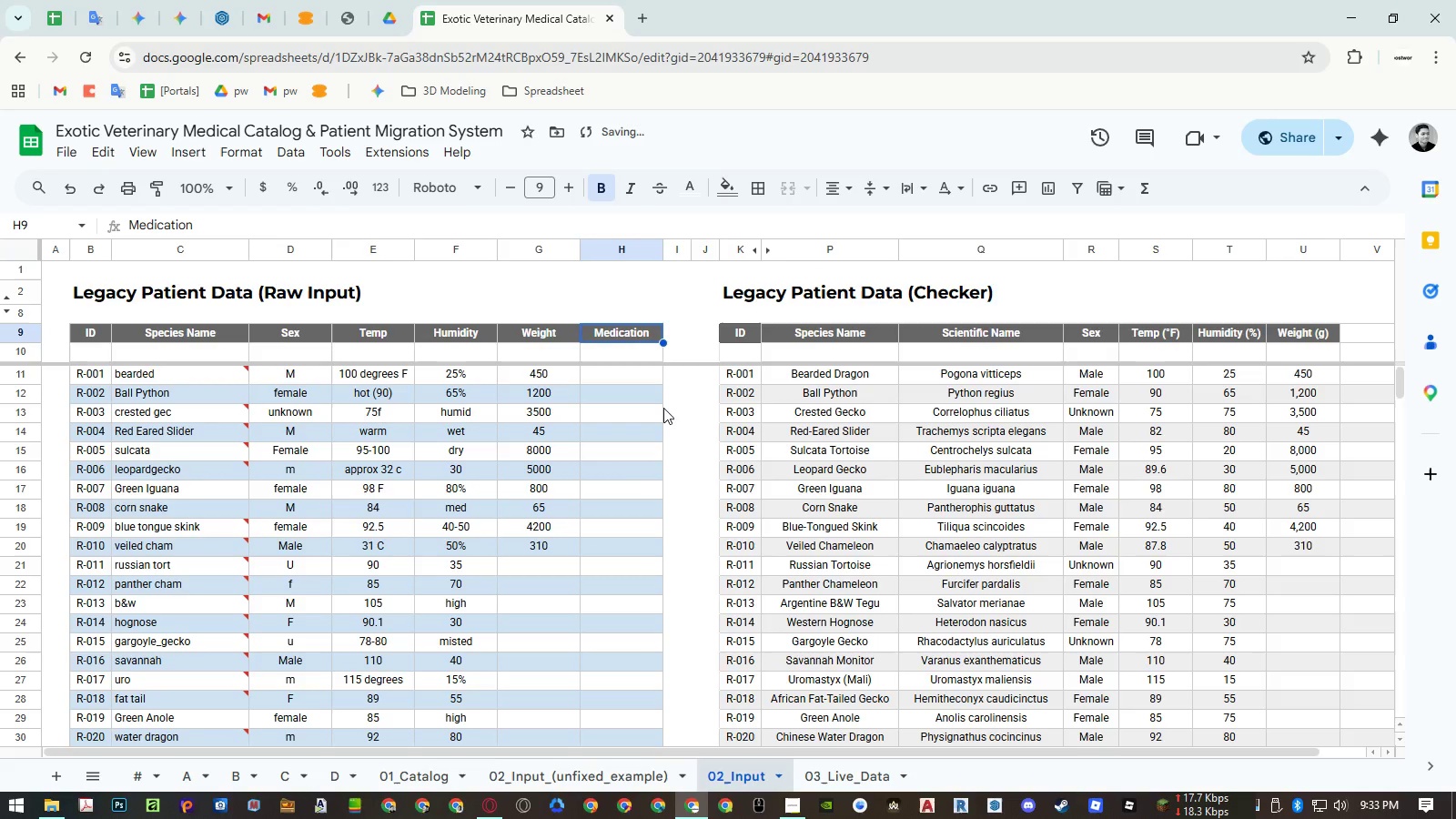 
key(Control+C)
 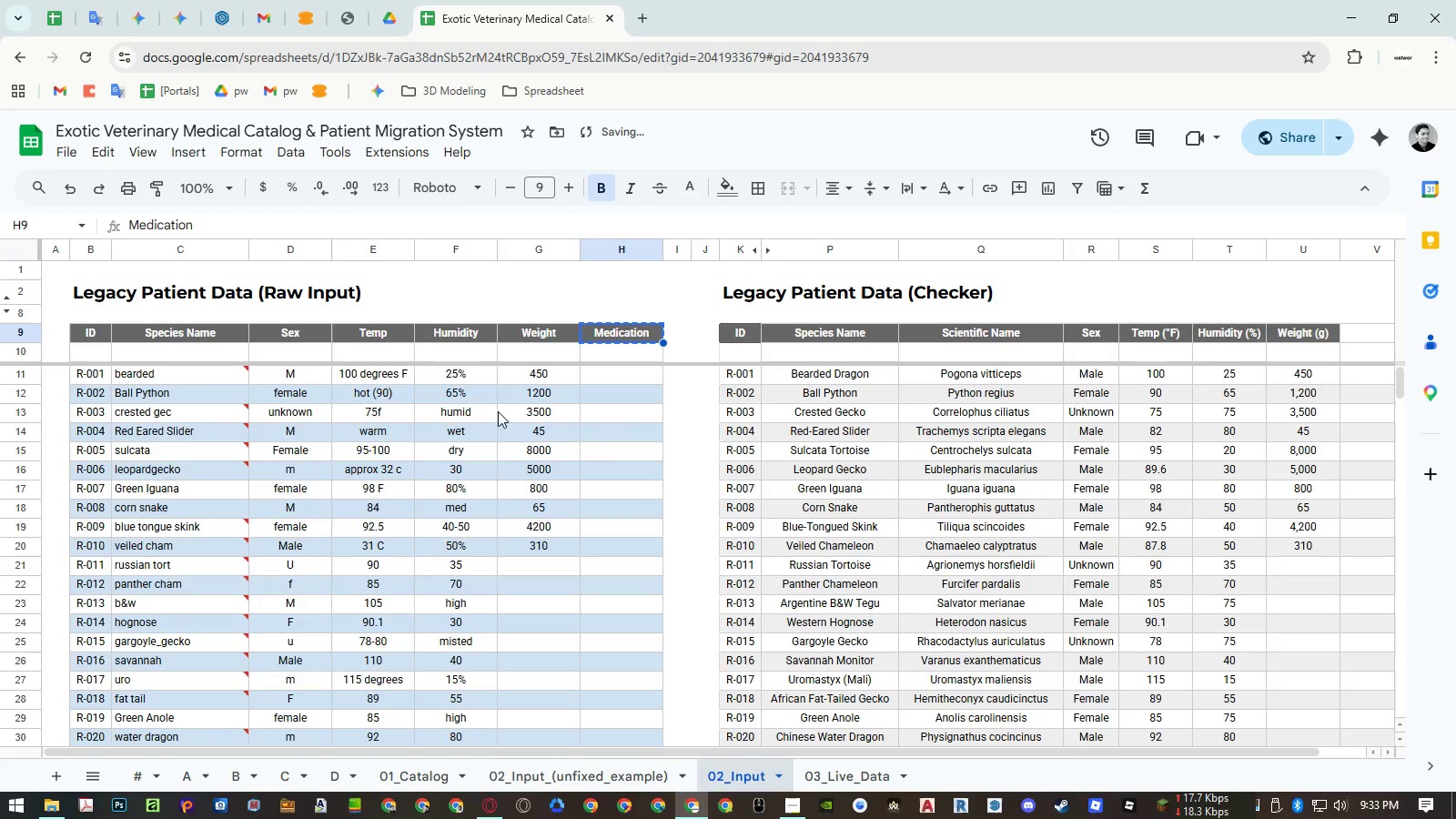 
hold_key(key=ShiftLeft, duration=0.56)
scroll: coordinate [467, 400], scroll_direction: down, amount: 6.0
 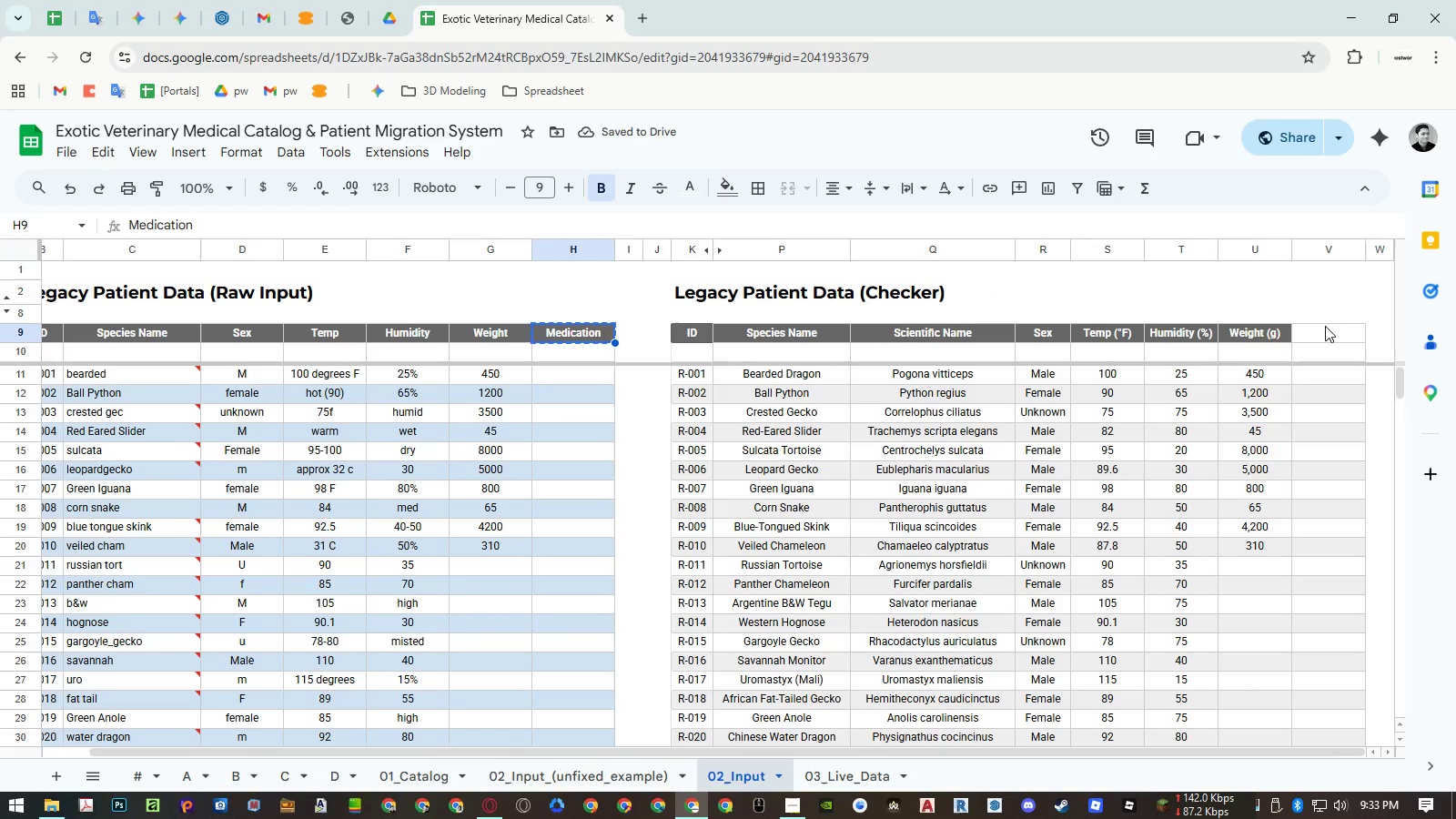 
left_click([1325, 326])
 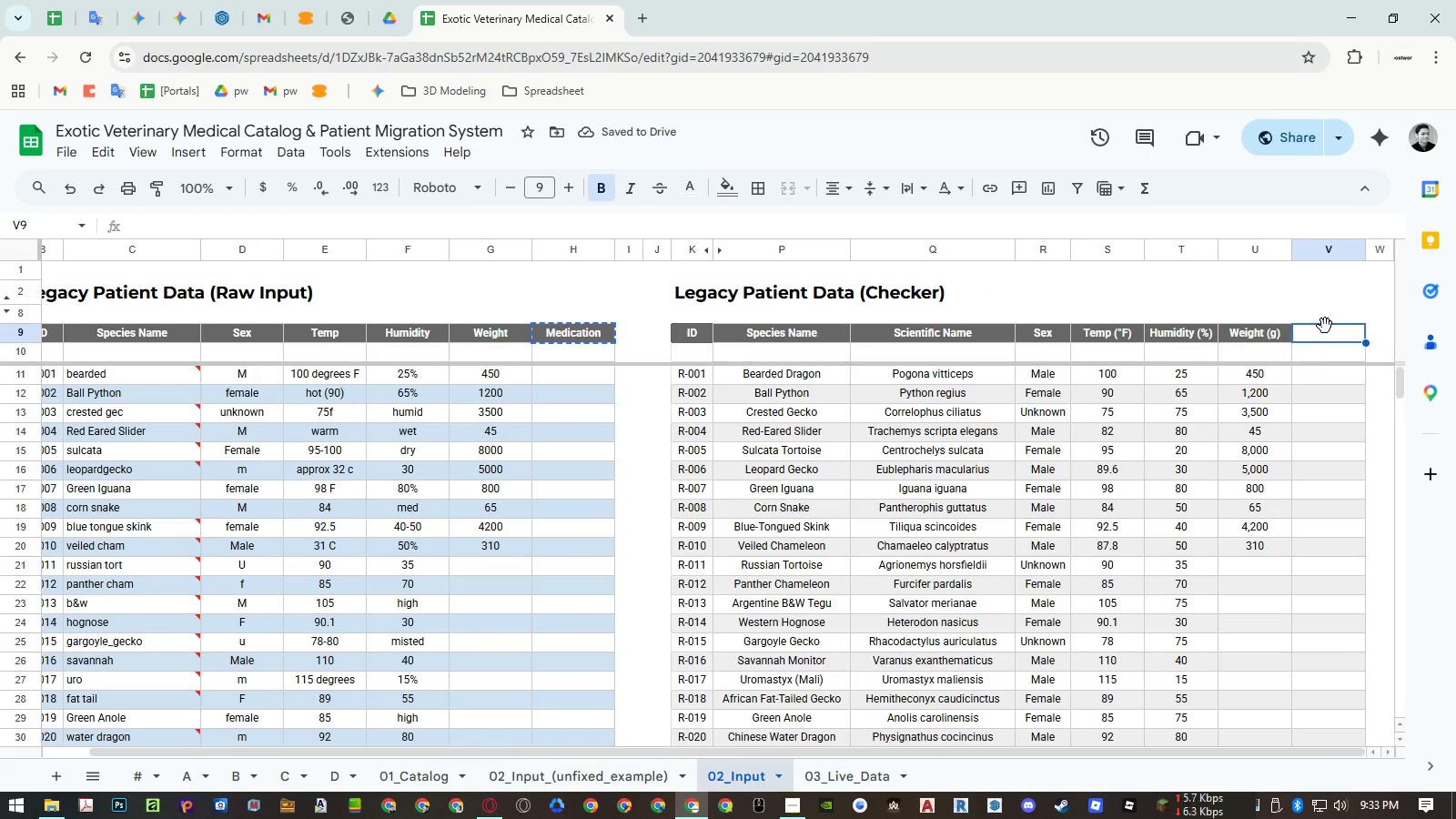 
key(Control+ControlLeft)
 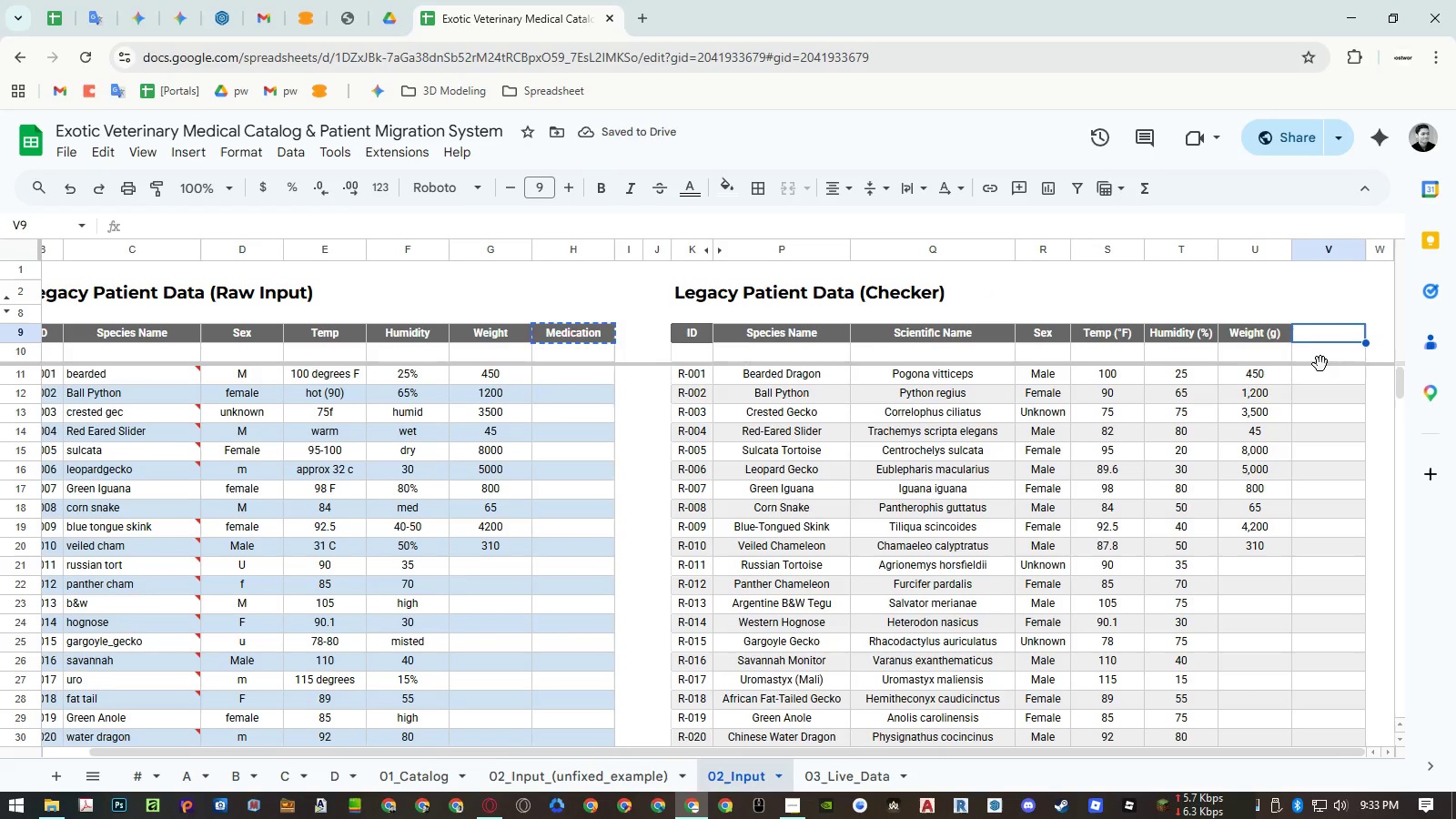 
key(Control+Shift+ShiftLeft)
 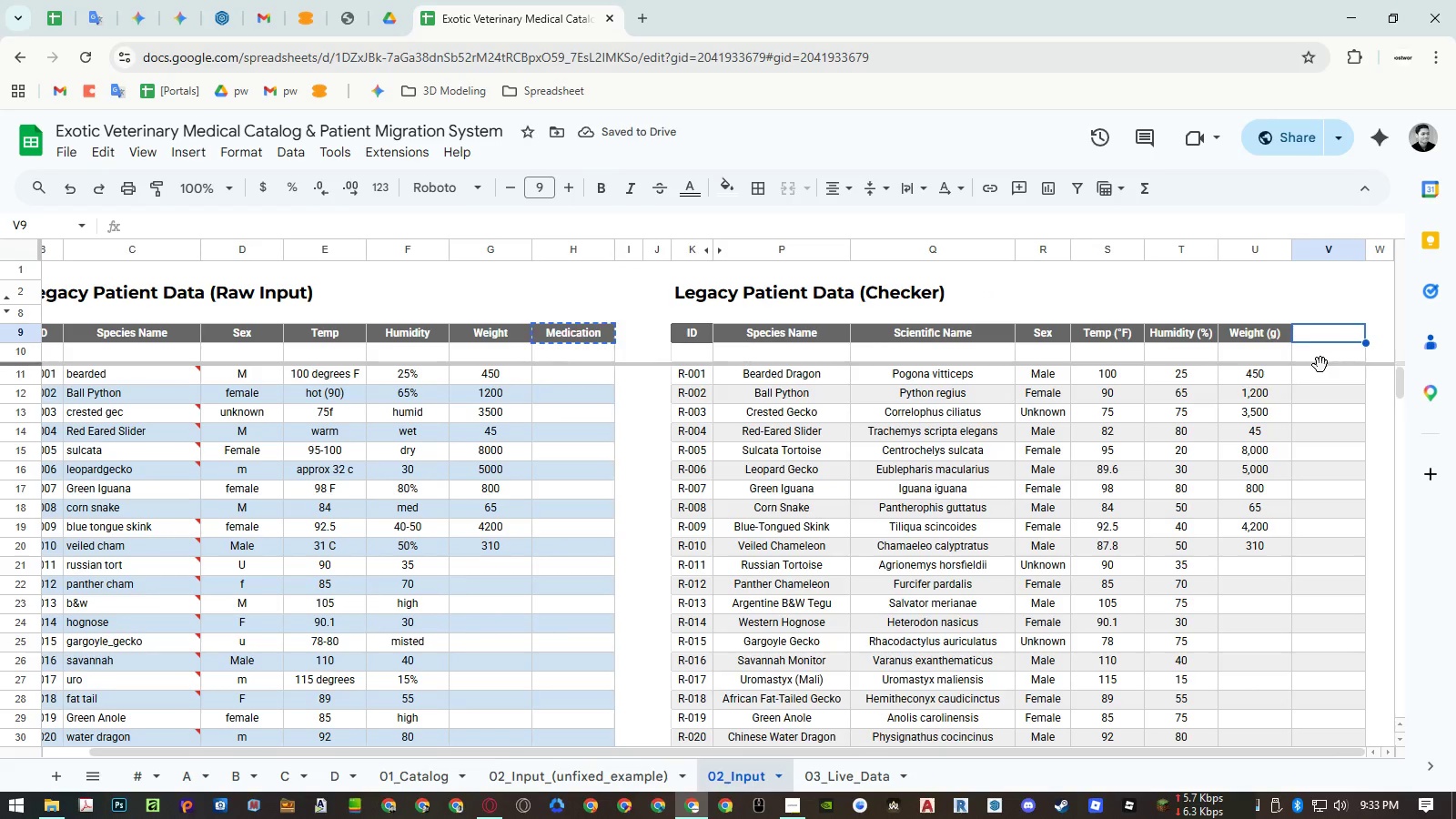 
key(Control+Shift+V)
 